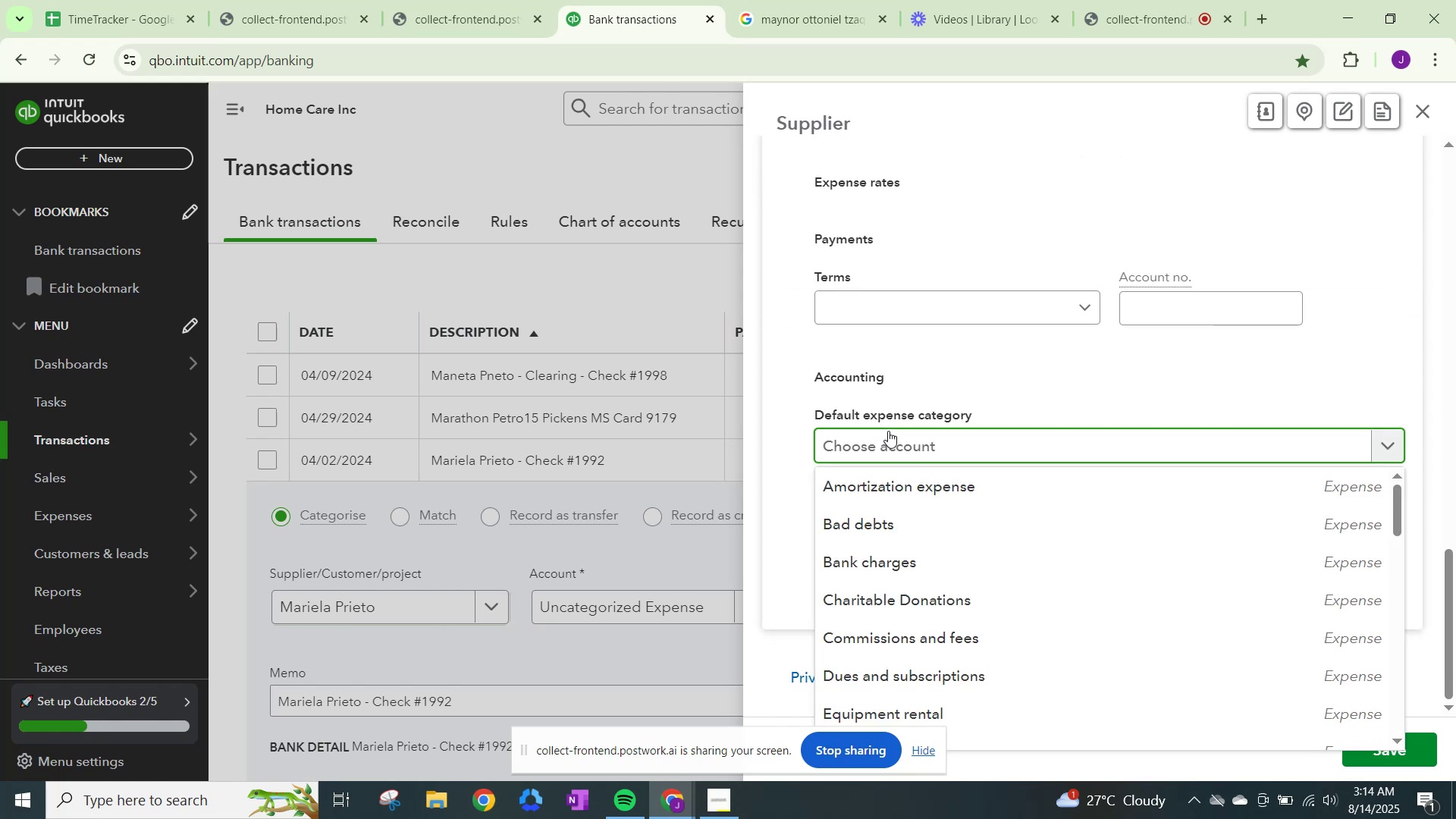 
type(wage)
 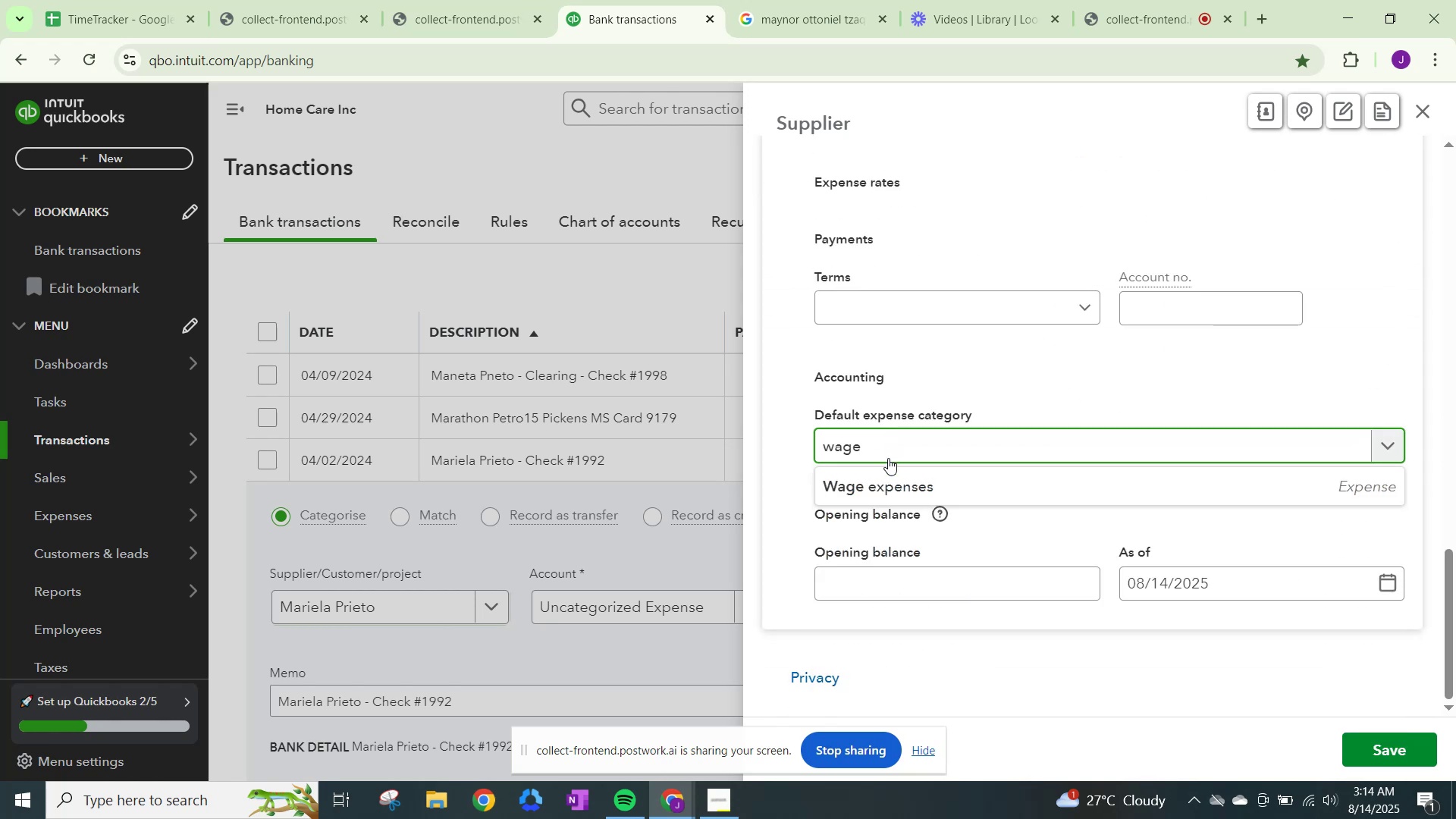 
left_click([886, 485])
 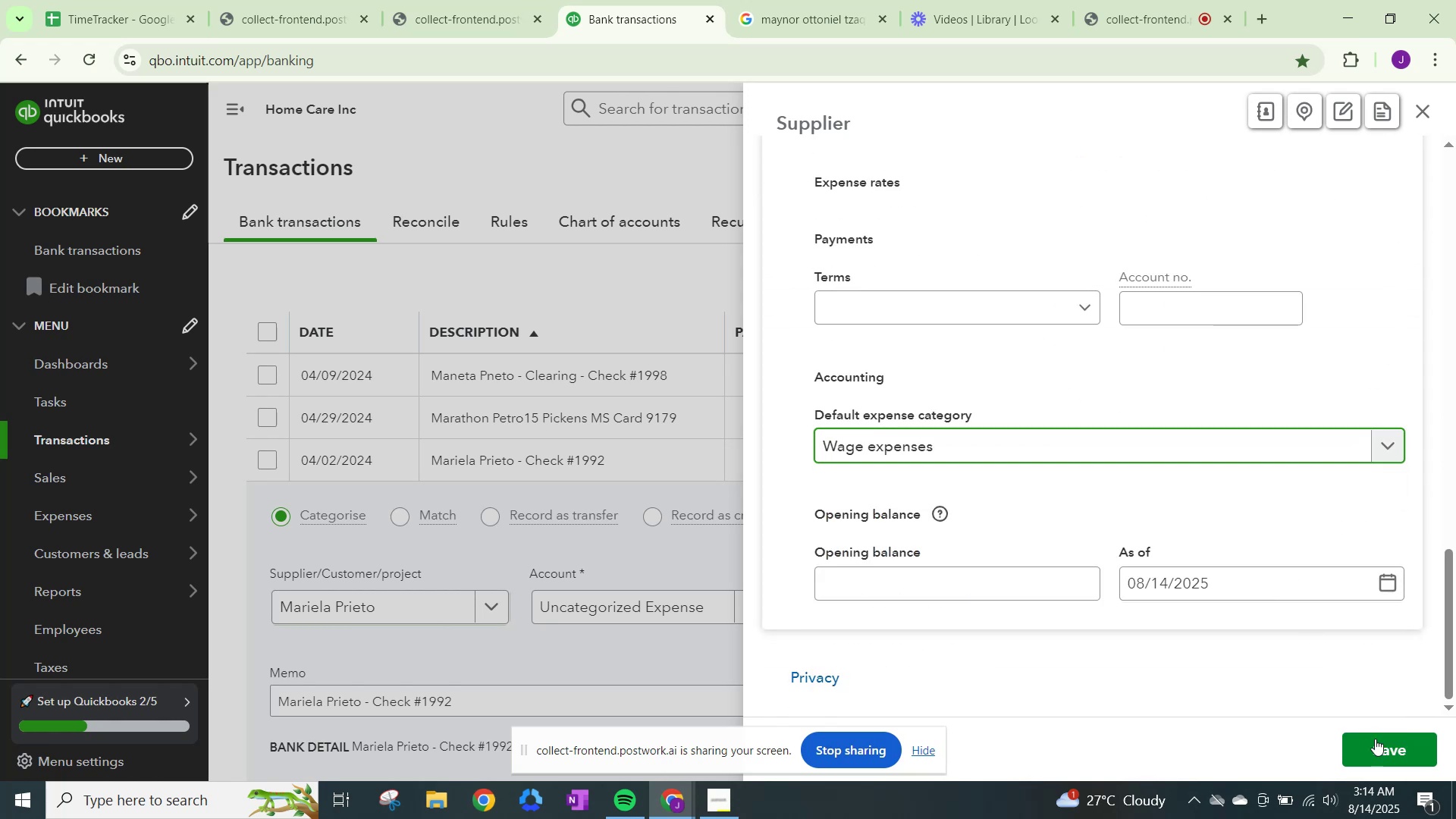 
left_click([1377, 744])
 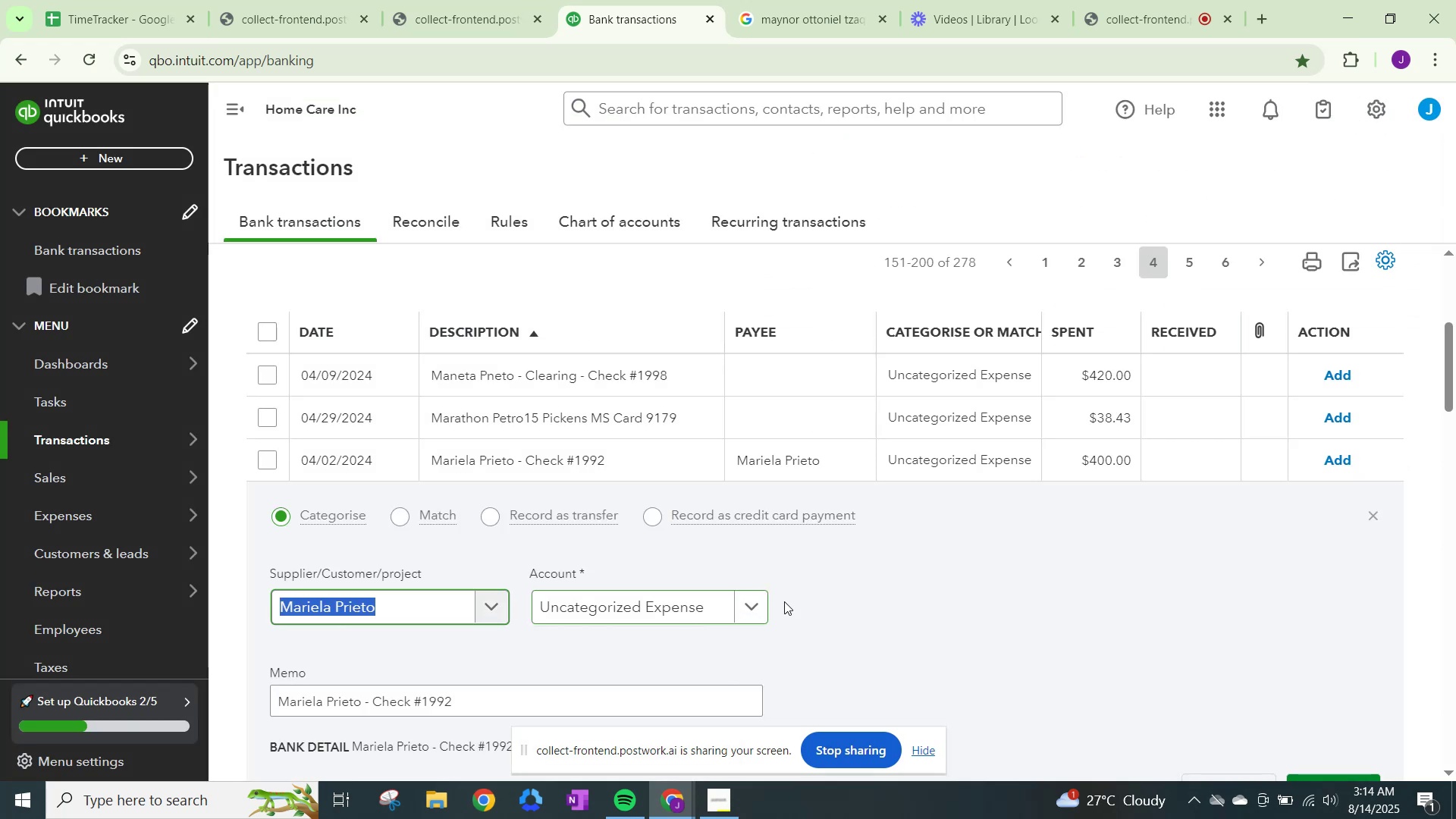 
double_click([756, 606])
 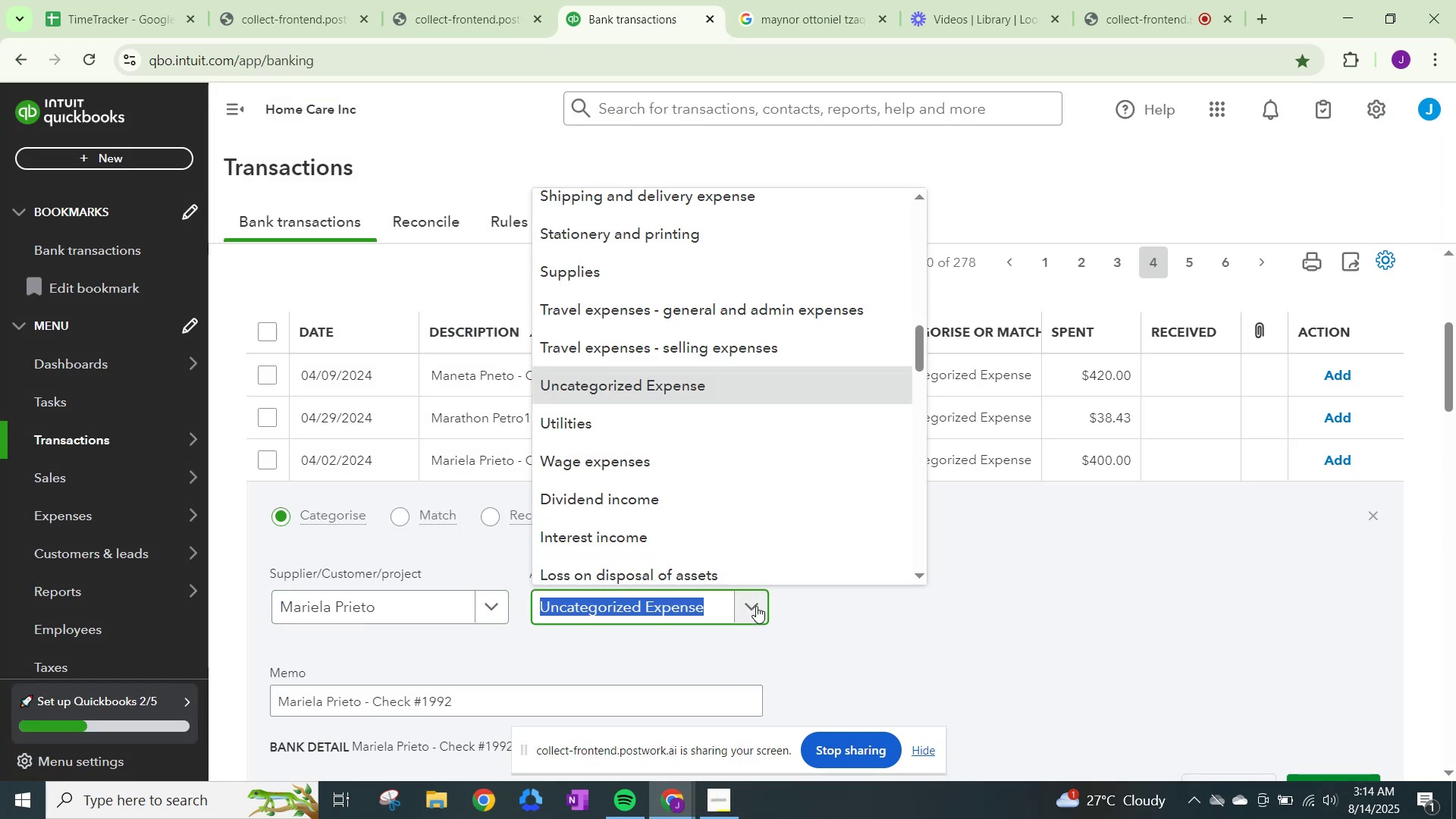 
type(wge)
key(Backspace)
key(Backspace)
type(age)
 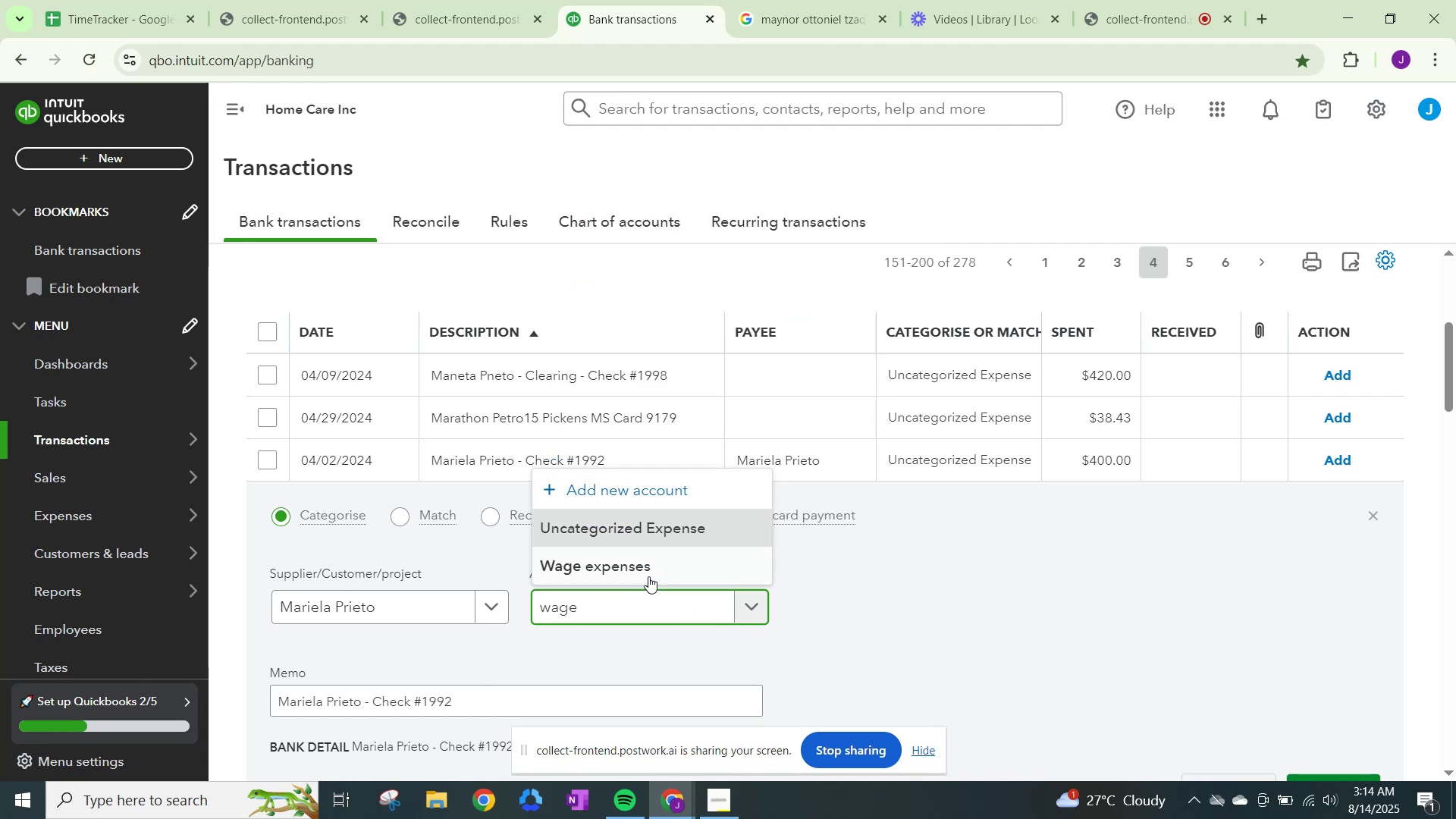 
left_click([645, 568])
 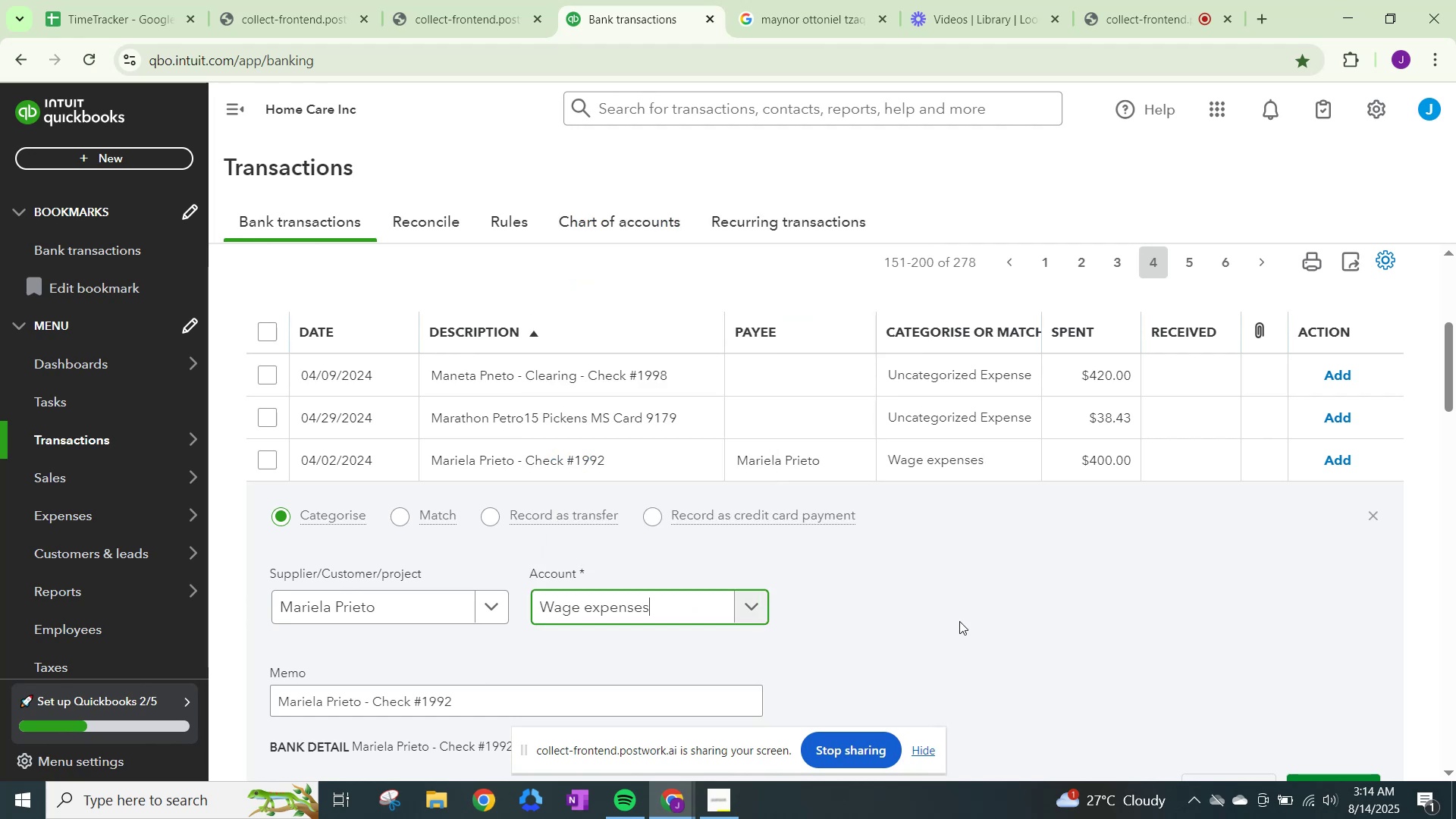 
scroll: coordinate [1015, 632], scroll_direction: down, amount: 1.0
 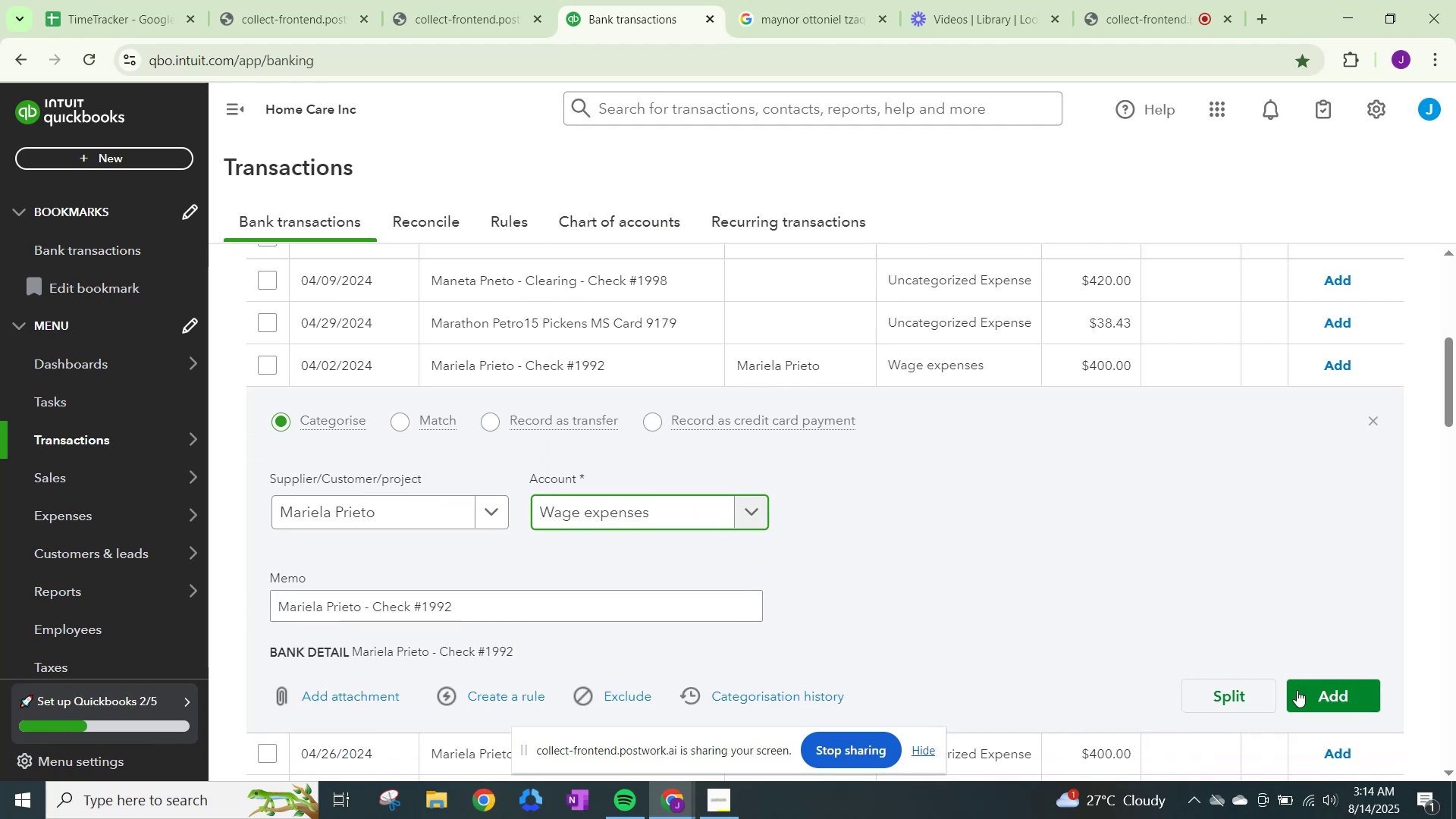 
left_click([1312, 689])
 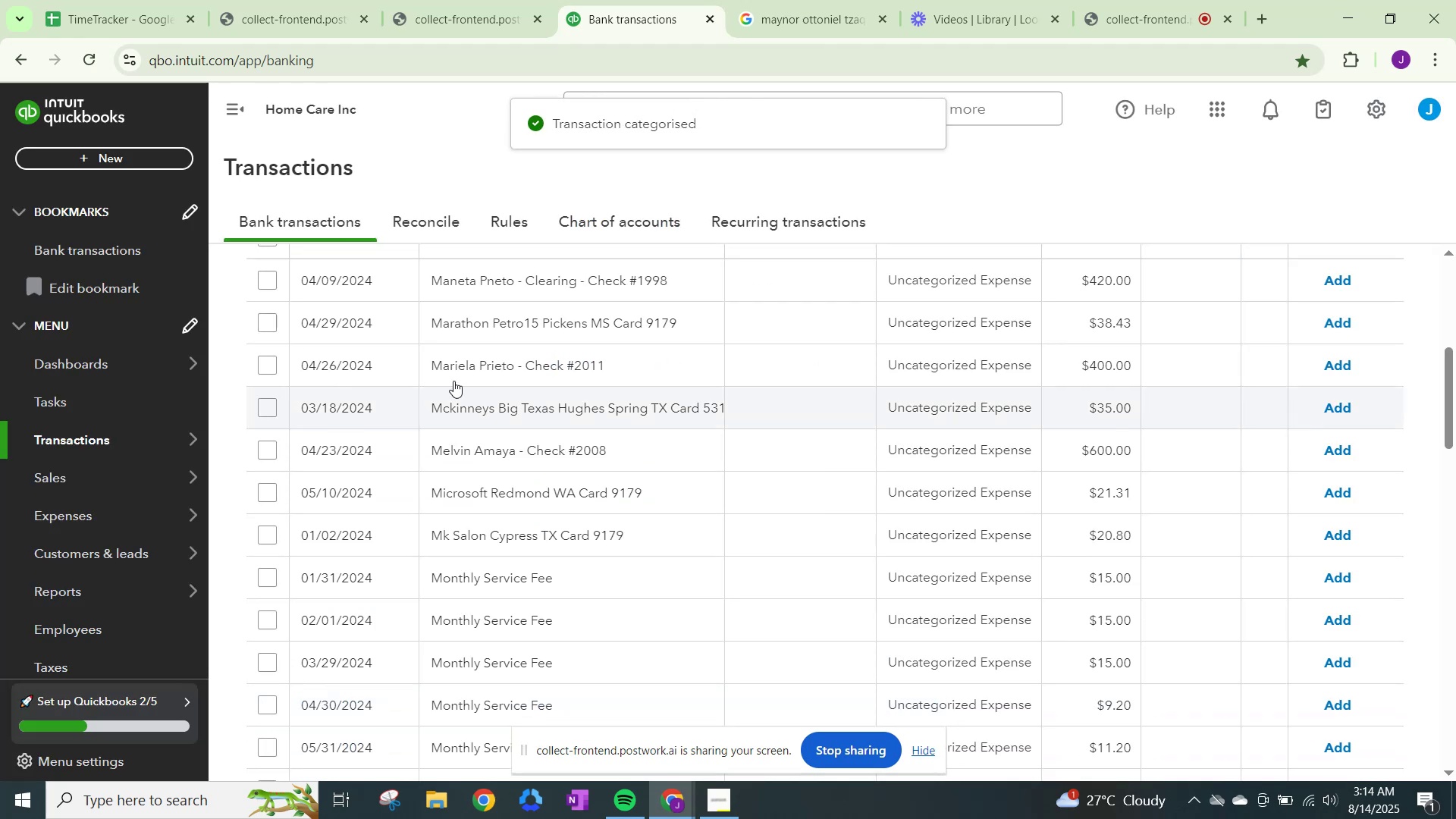 
left_click([962, 366])
 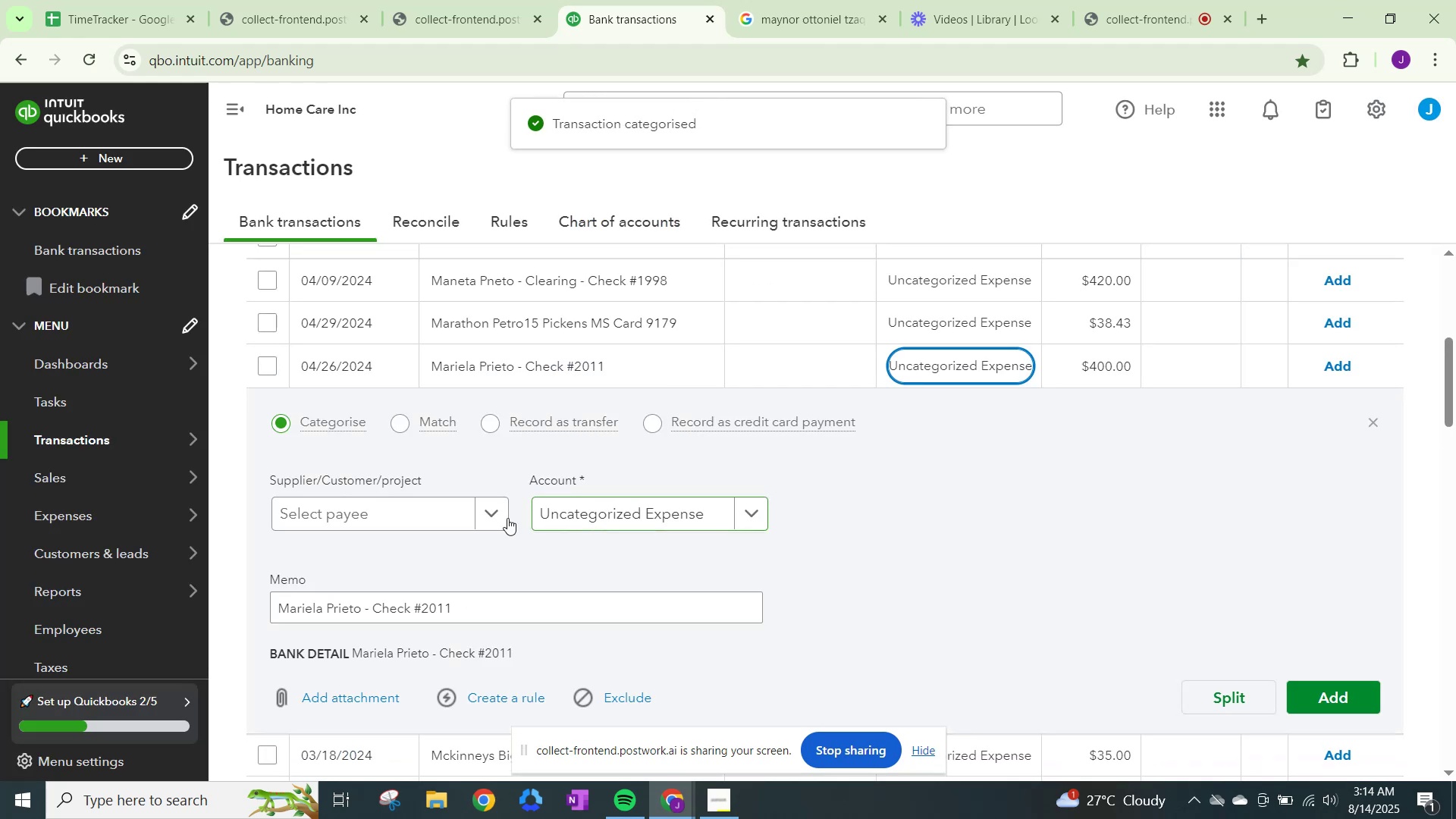 
left_click([491, 519])
 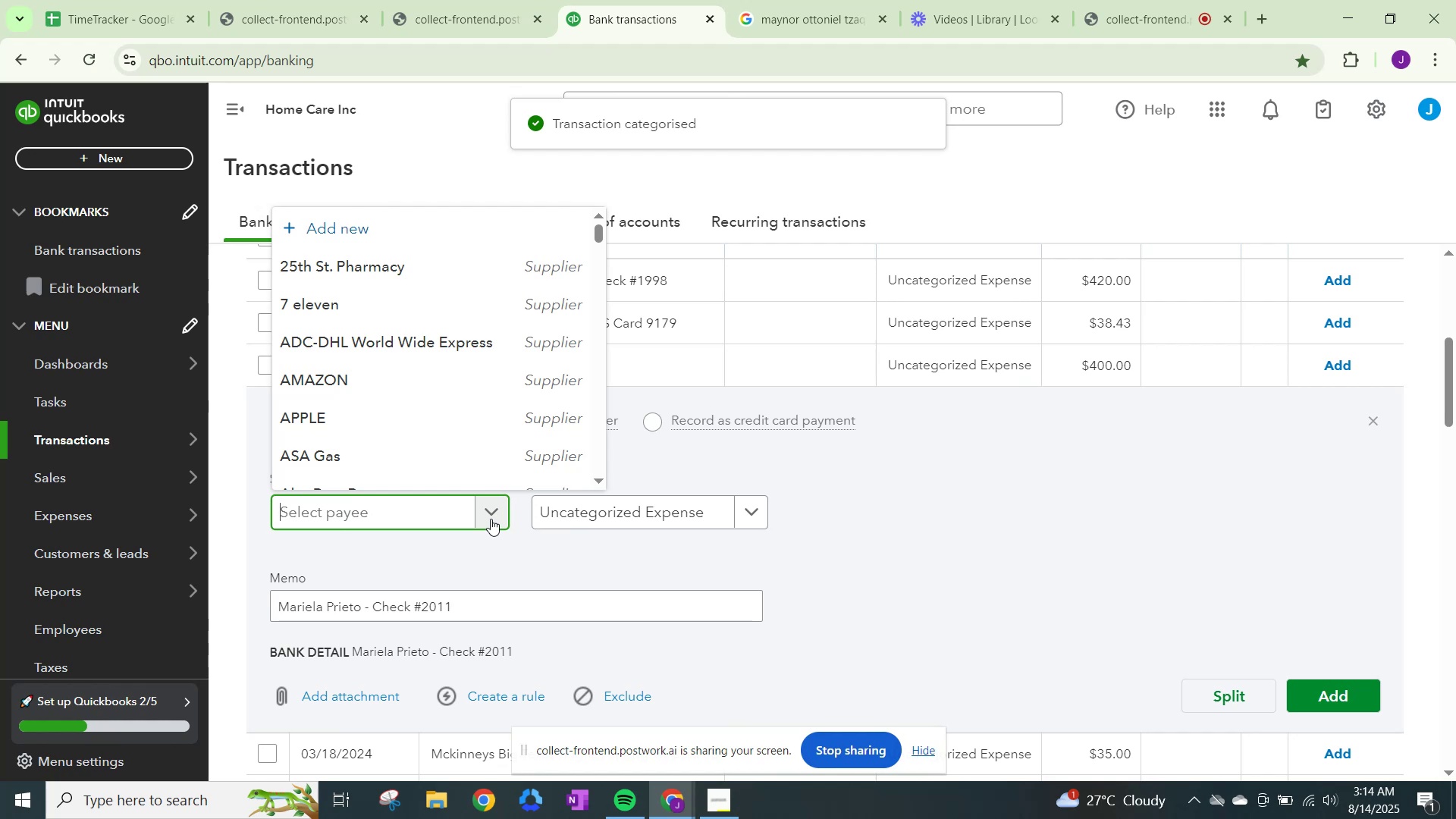 
type(mariwage)
 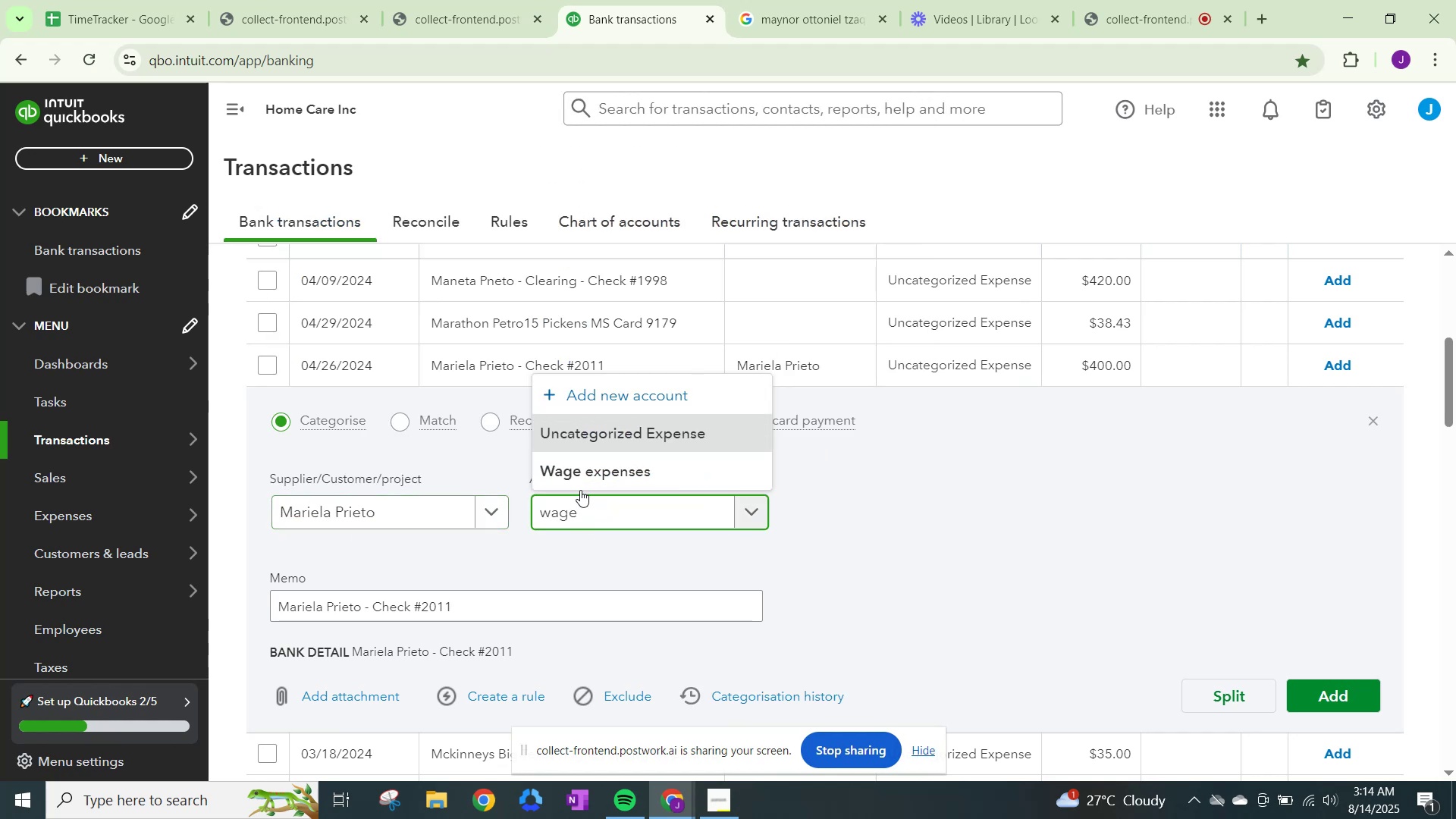 
left_click([586, 466])
 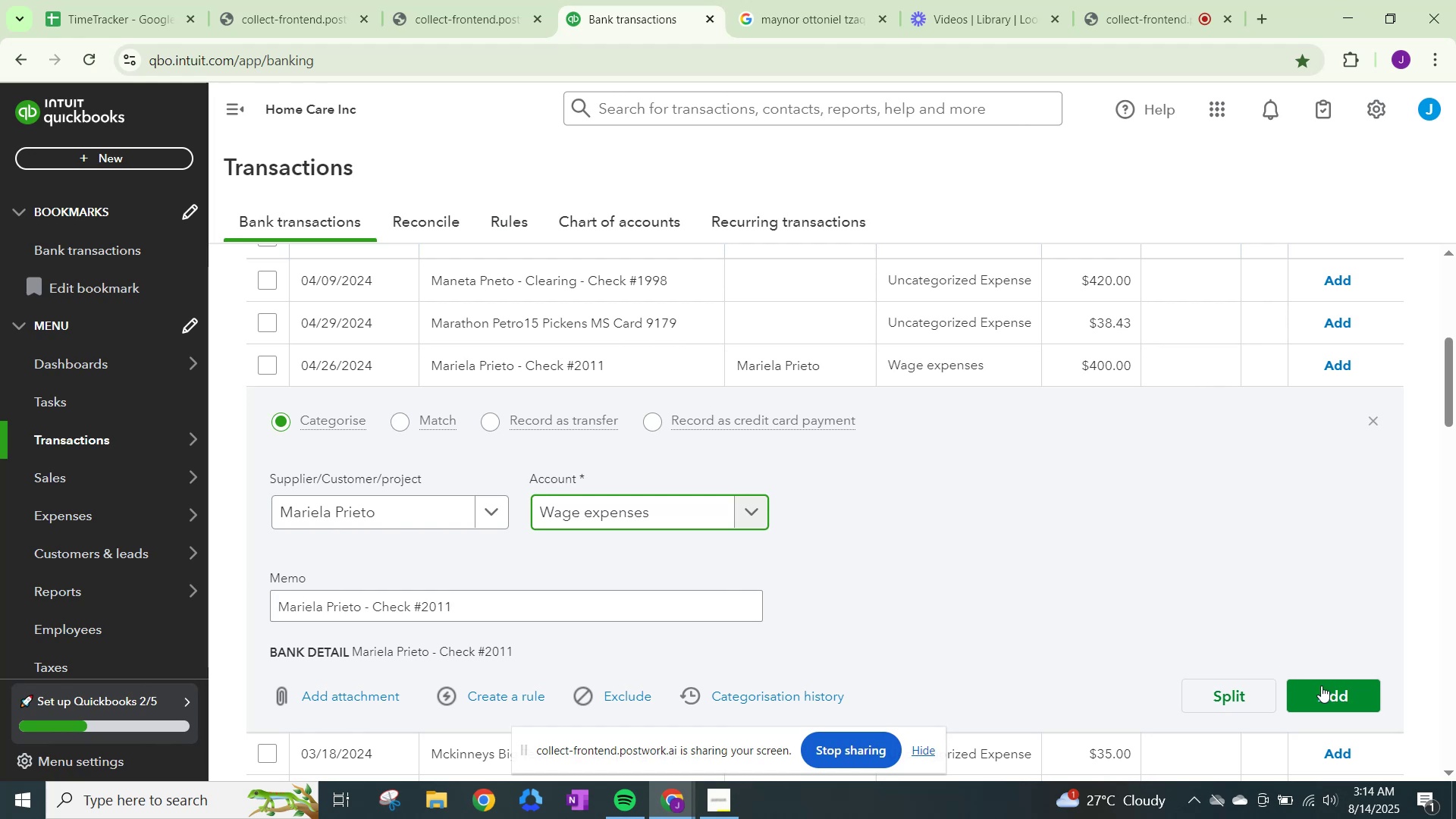 
left_click([1322, 686])
 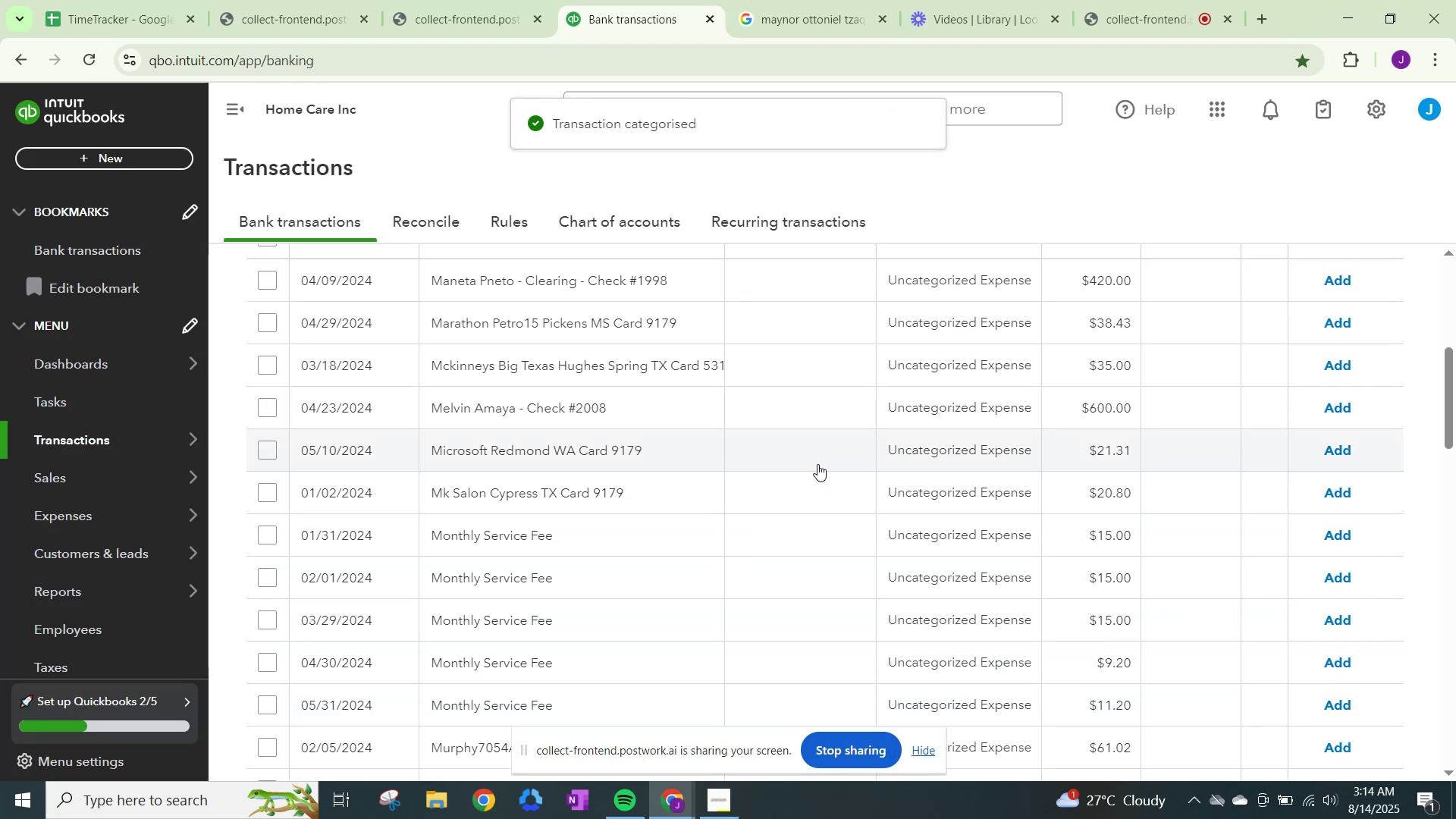 
wait(7.05)
 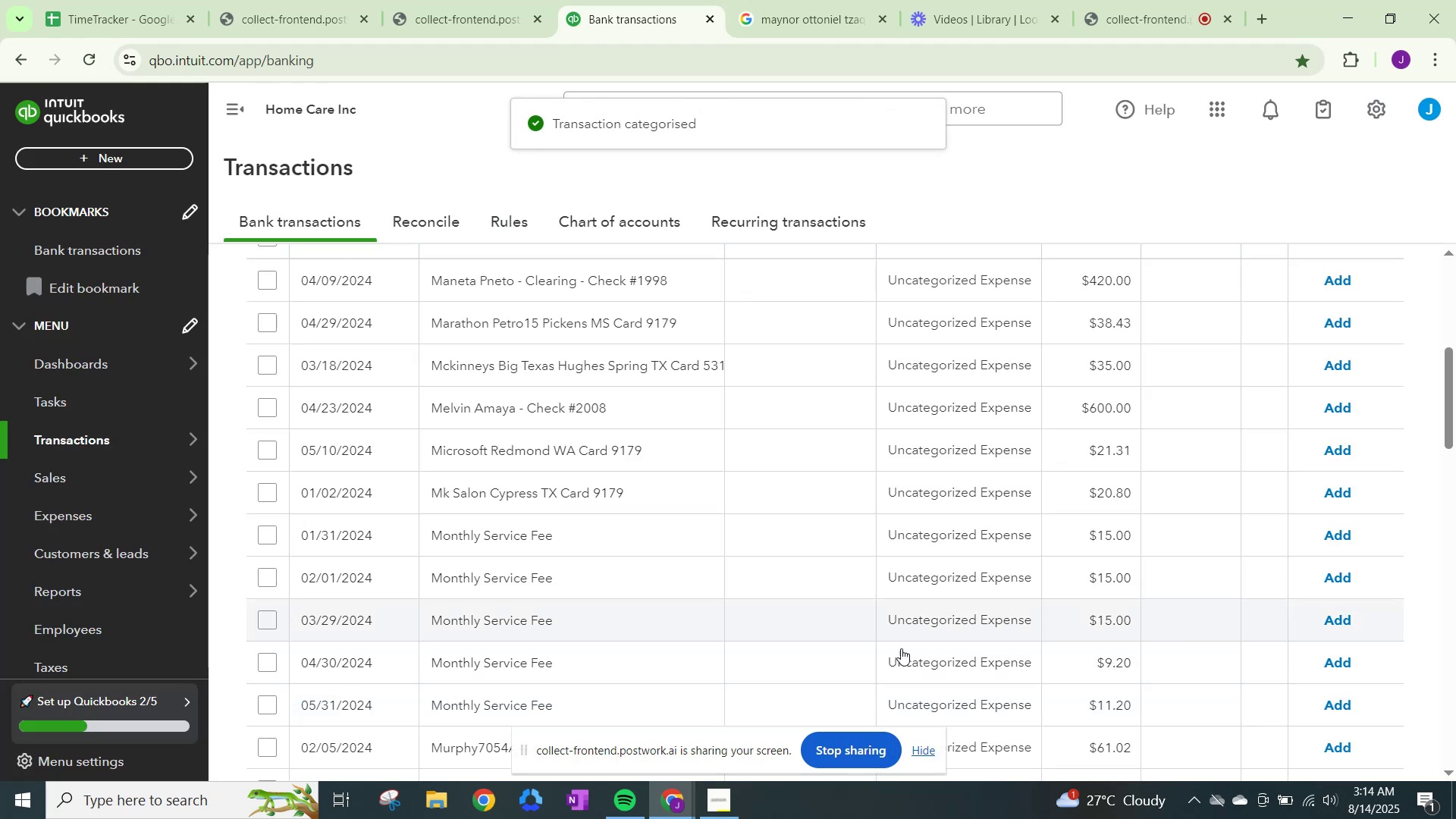 
scroll: coordinate [817, 463], scroll_direction: up, amount: 1.0
 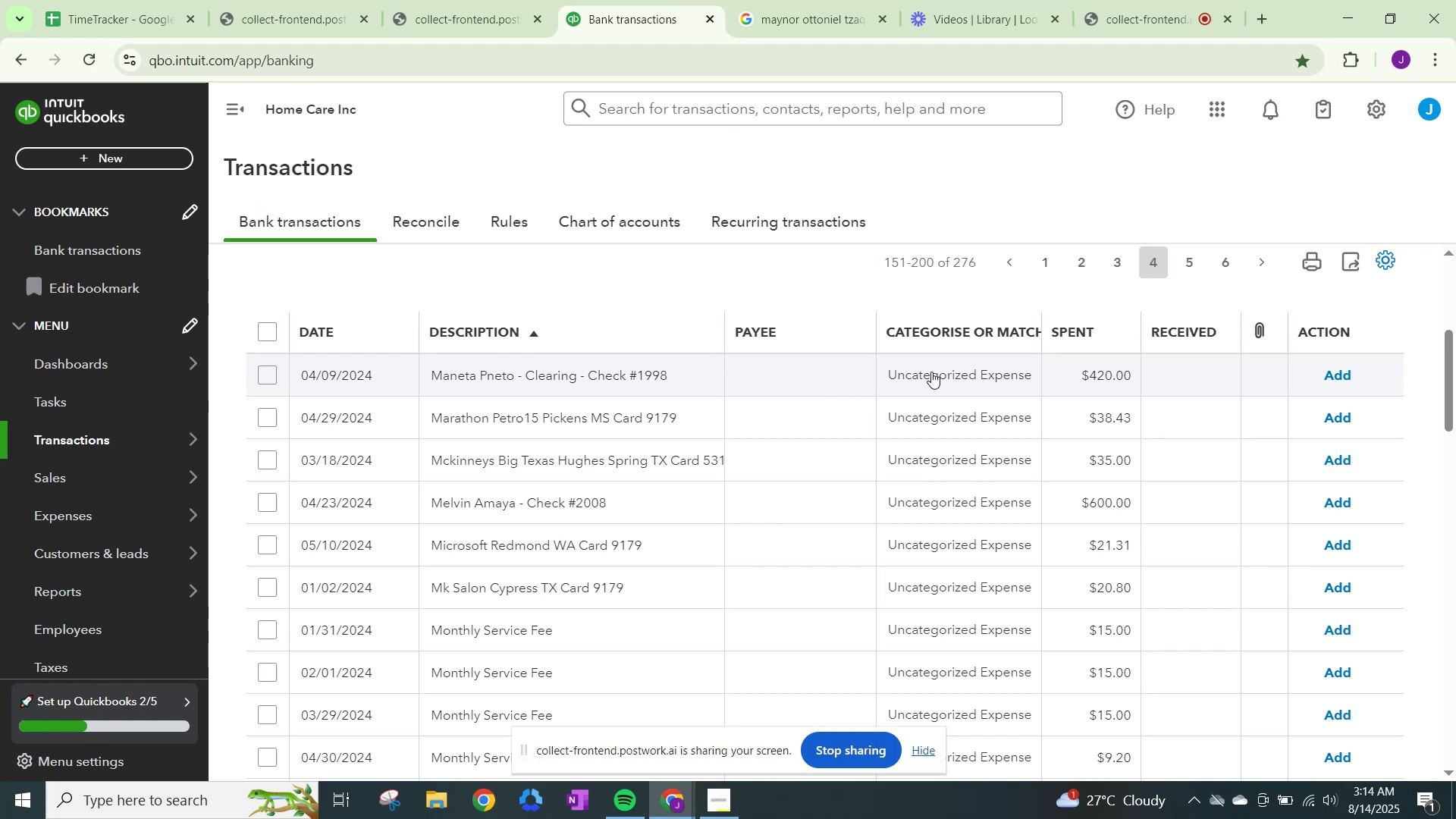 
scroll: coordinate [1067, 476], scroll_direction: down, amount: 4.0
 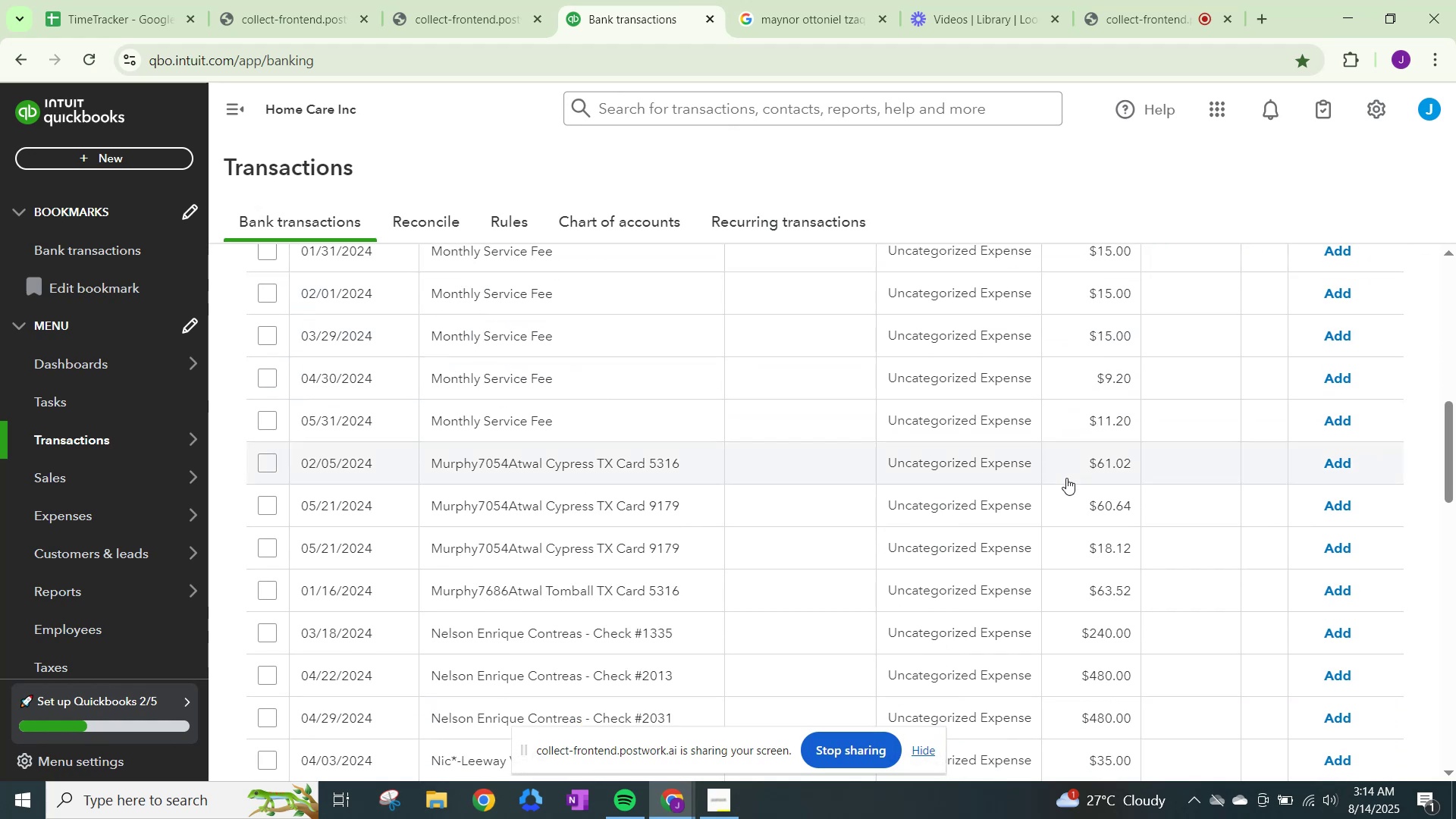 
scroll: coordinate [1066, 478], scroll_direction: up, amount: 1.0
 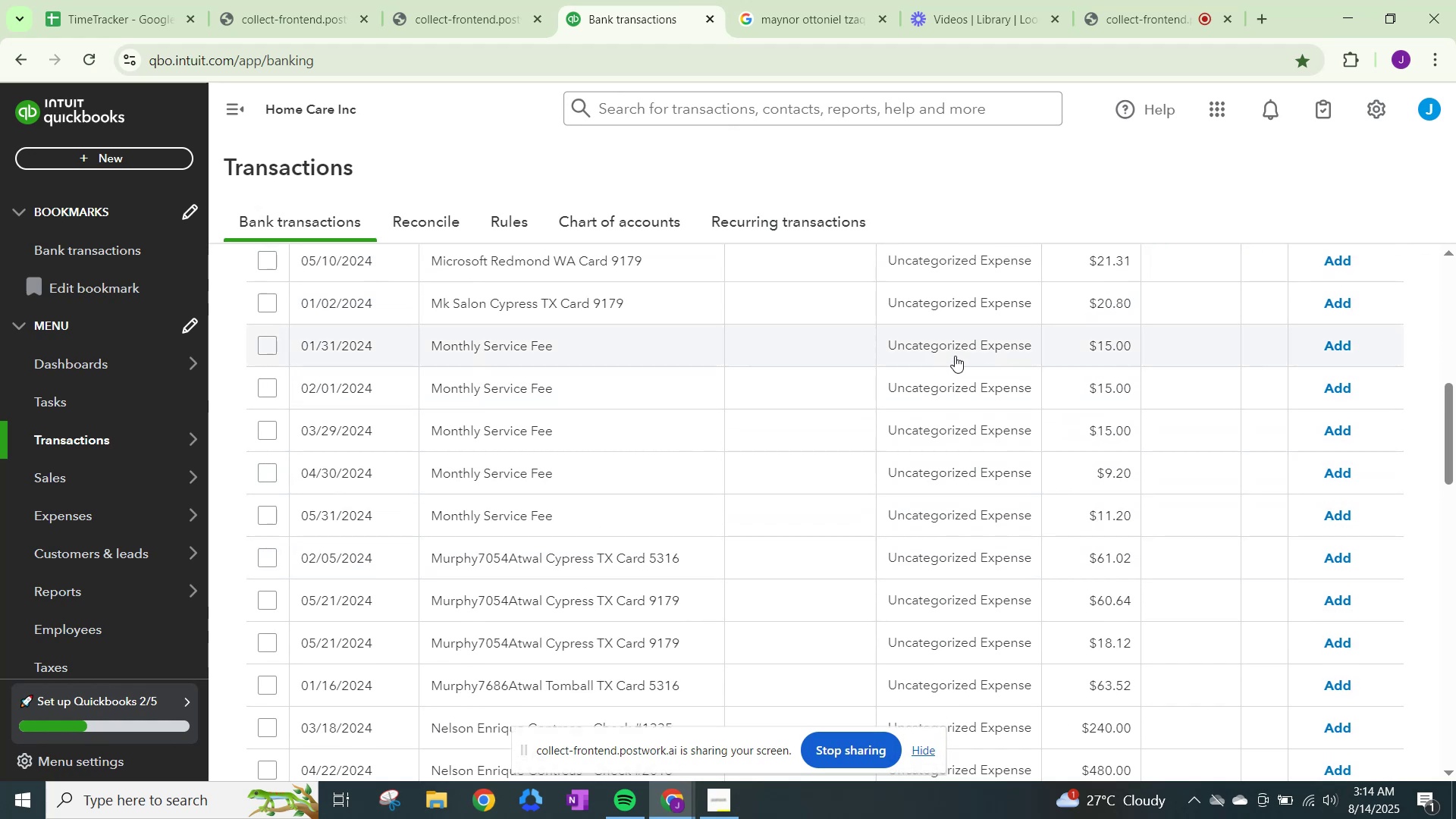 
wait(8.74)
 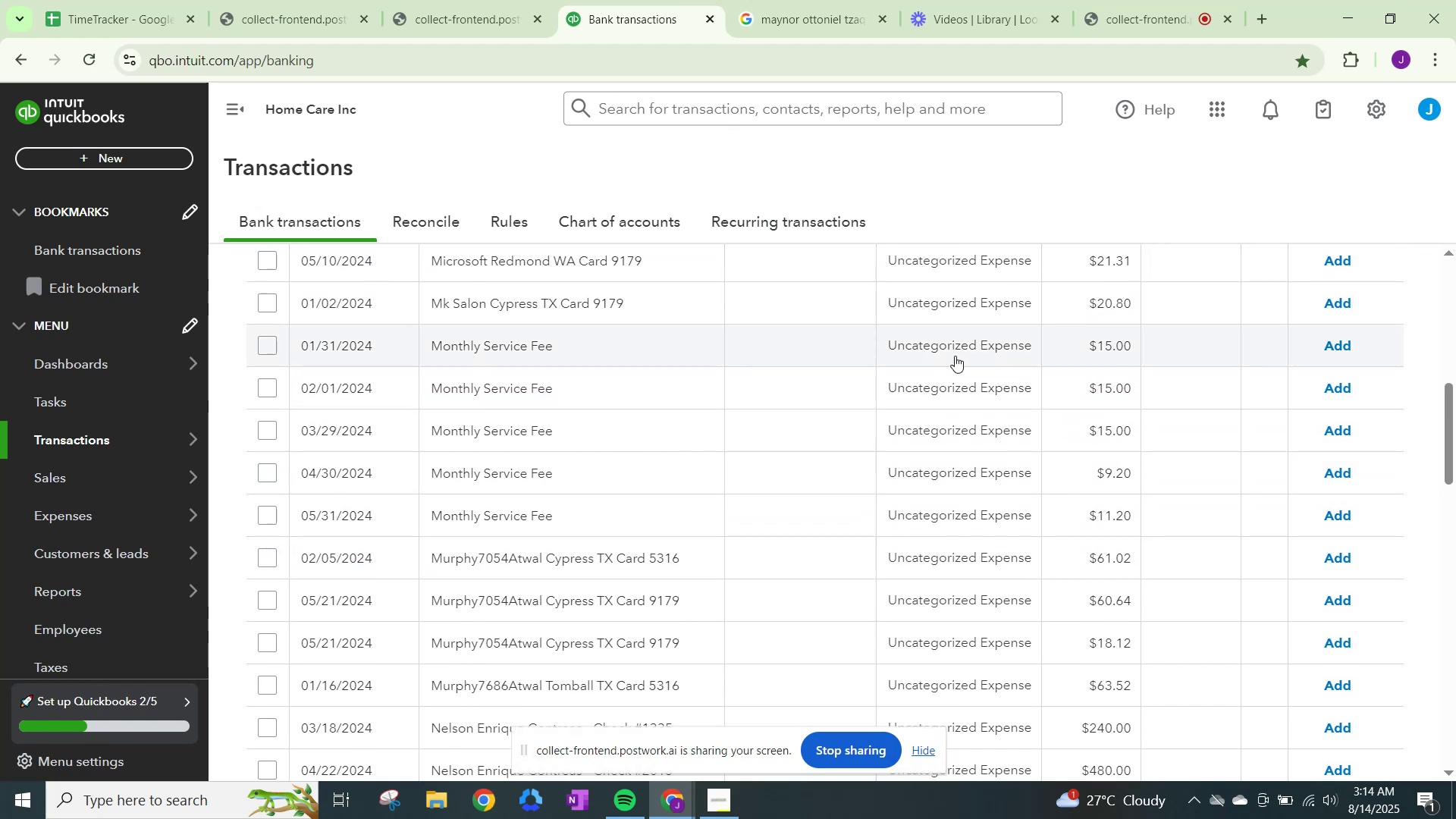 
left_click([955, 356])
 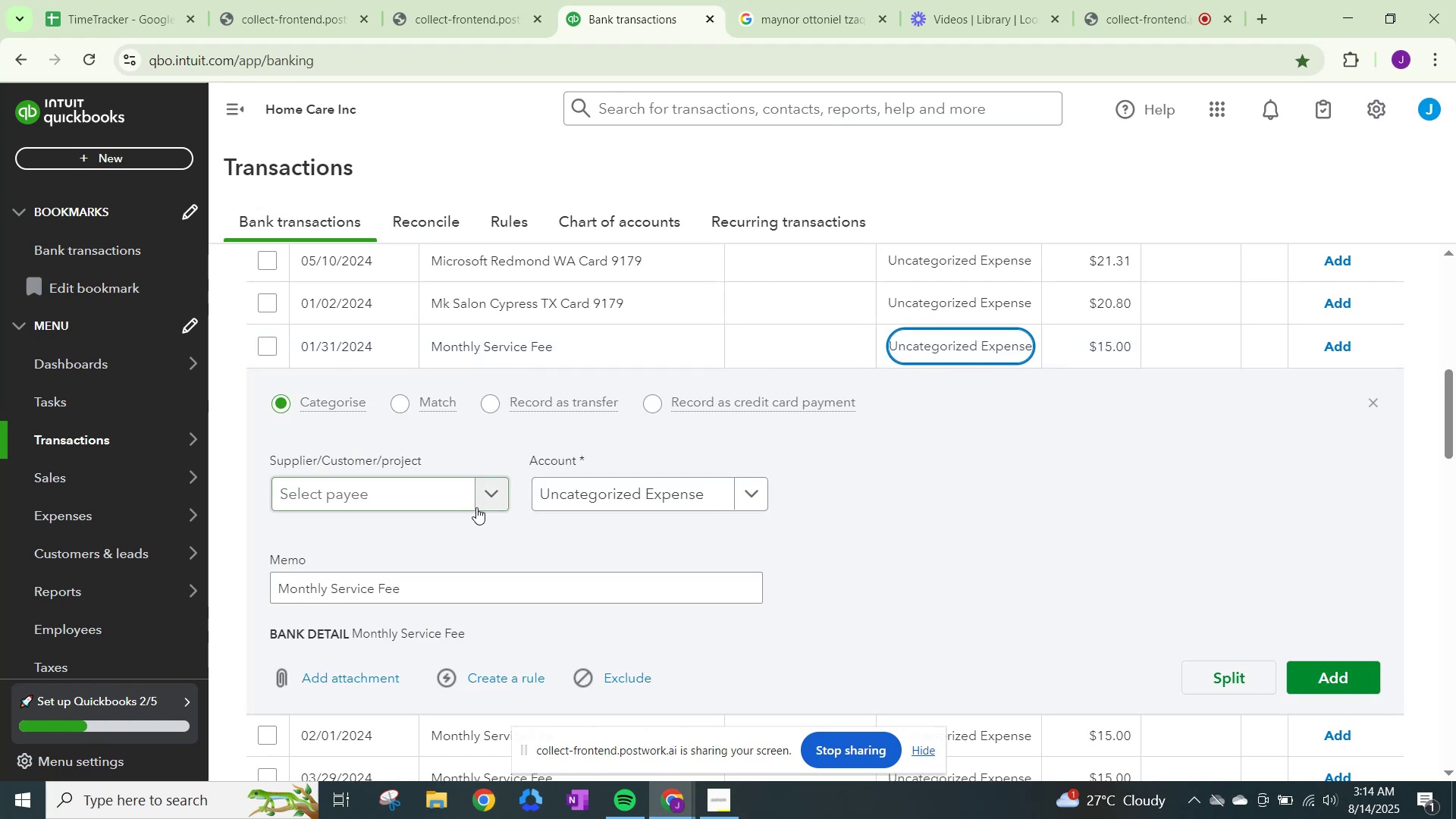 
left_click([476, 507])
 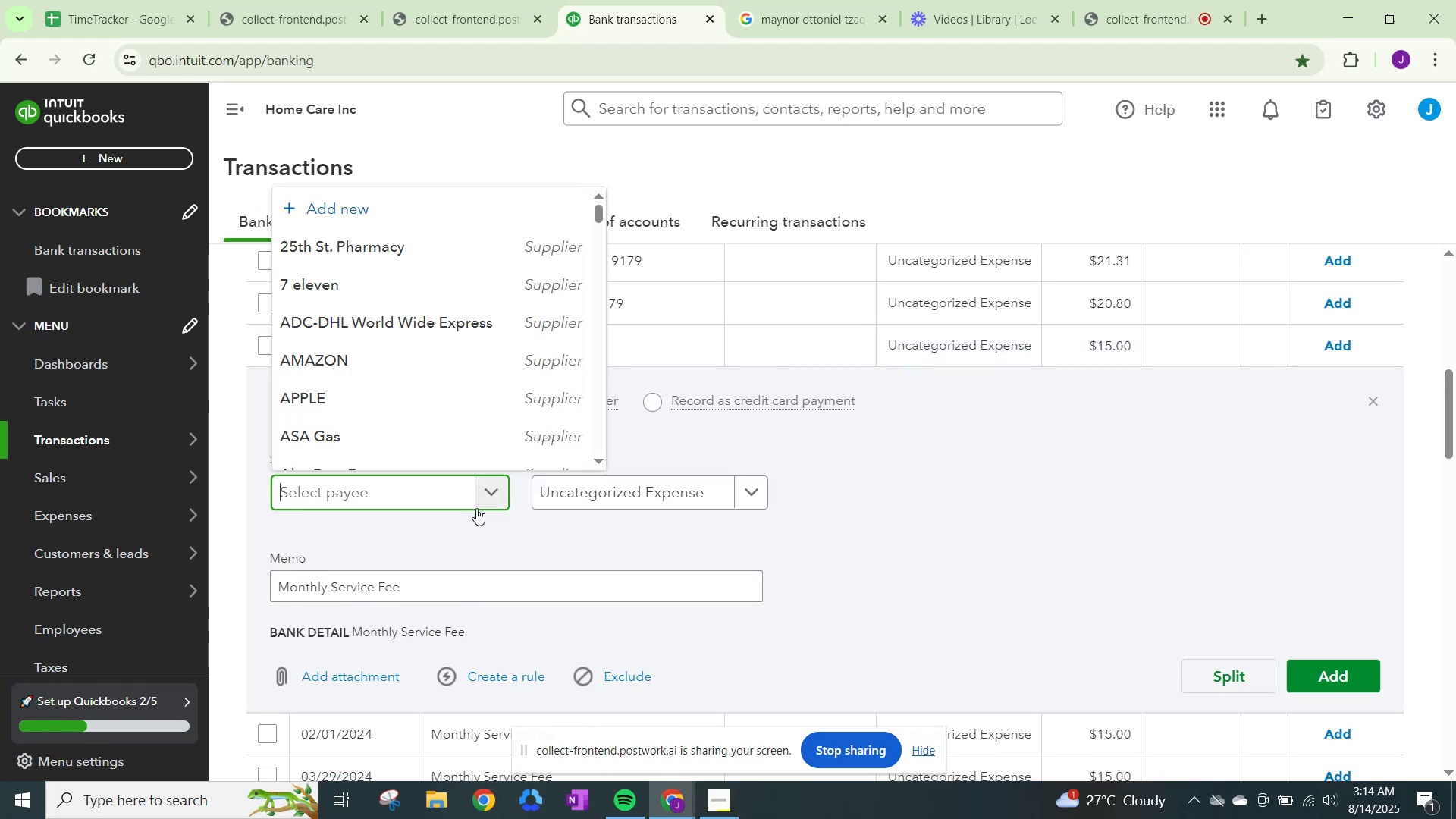 
type(Monthly Service Fee)
 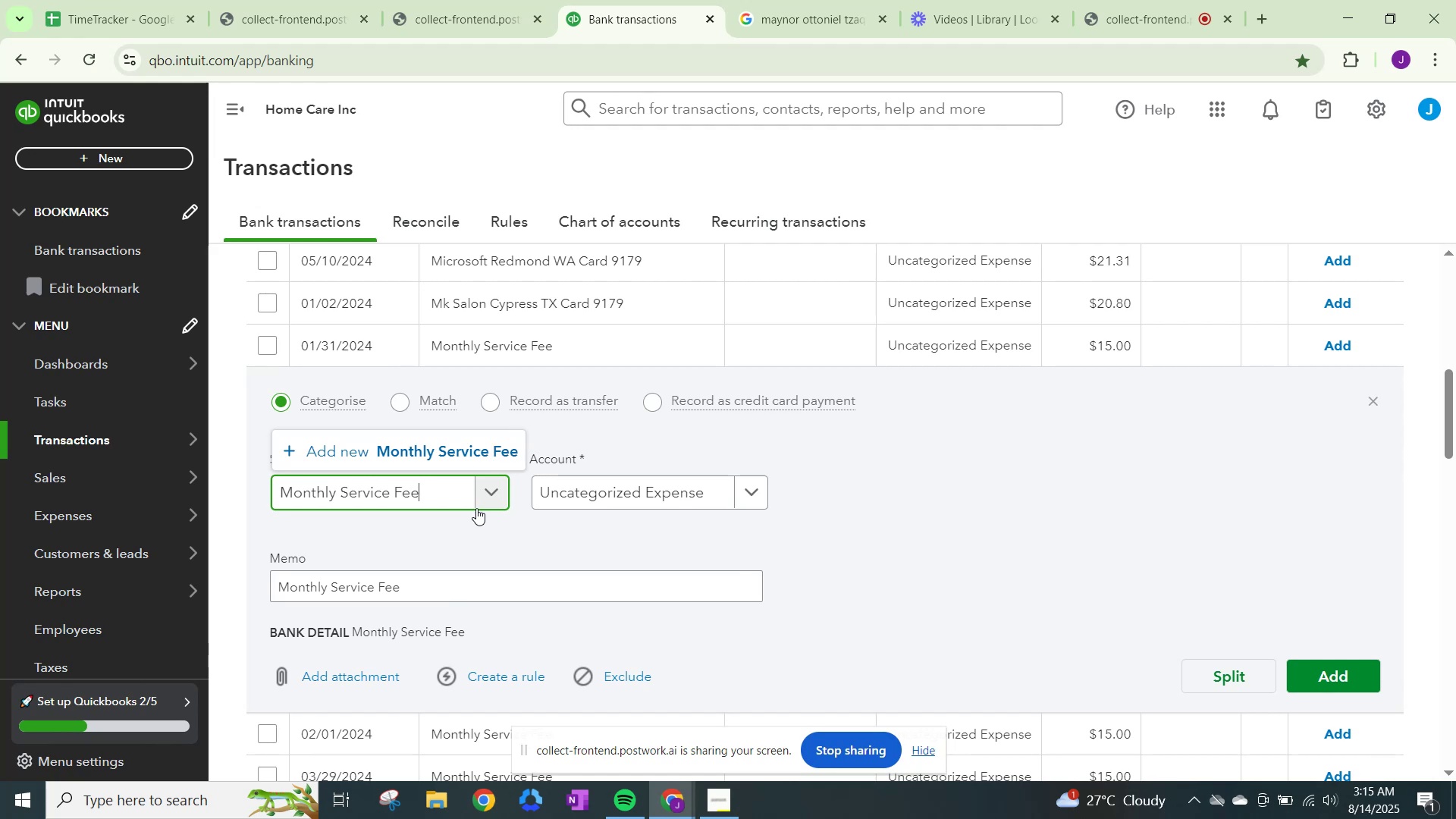 
scroll: coordinate [915, 500], scroll_direction: down, amount: 16.0
 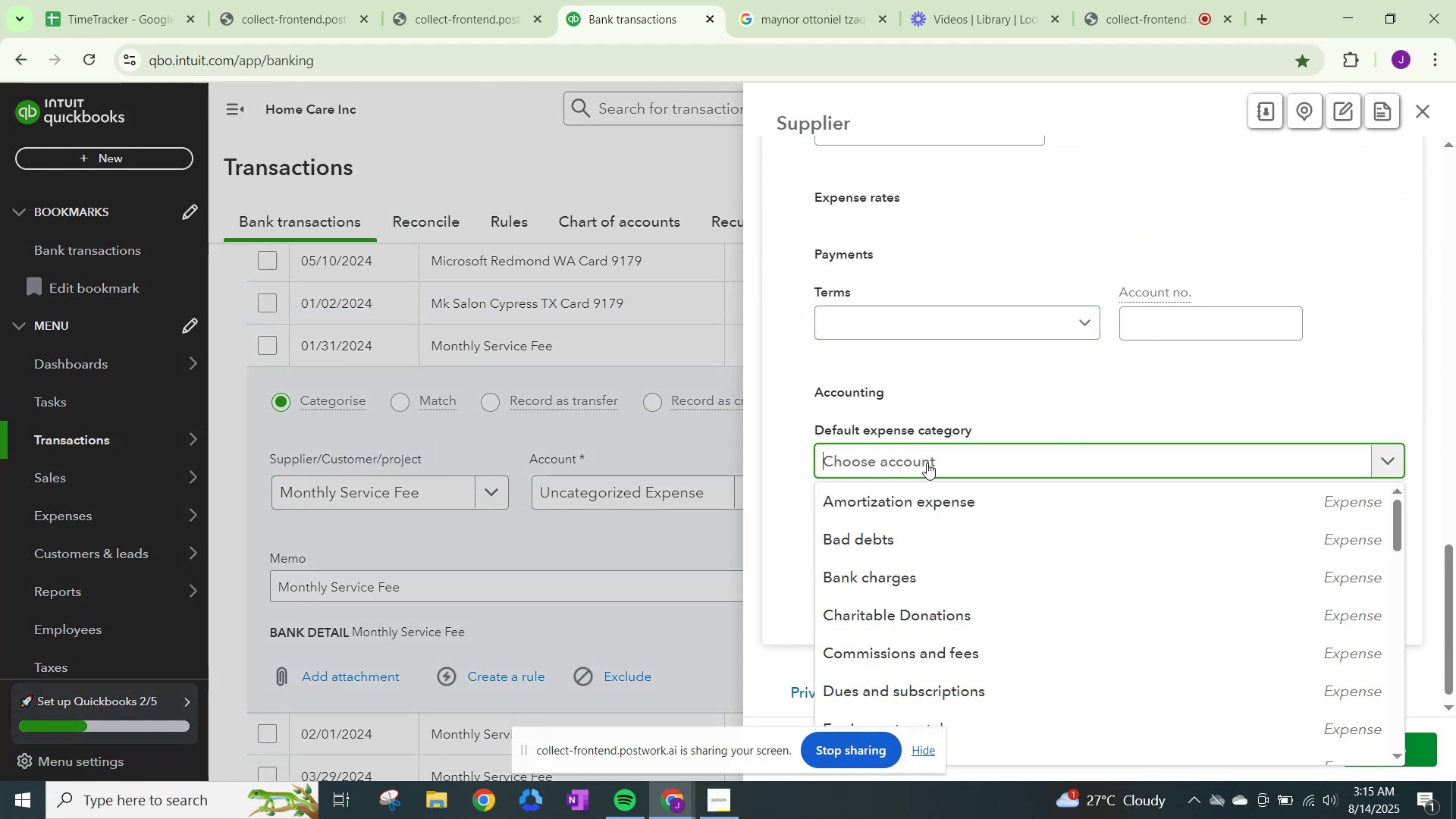 
type(dues)
 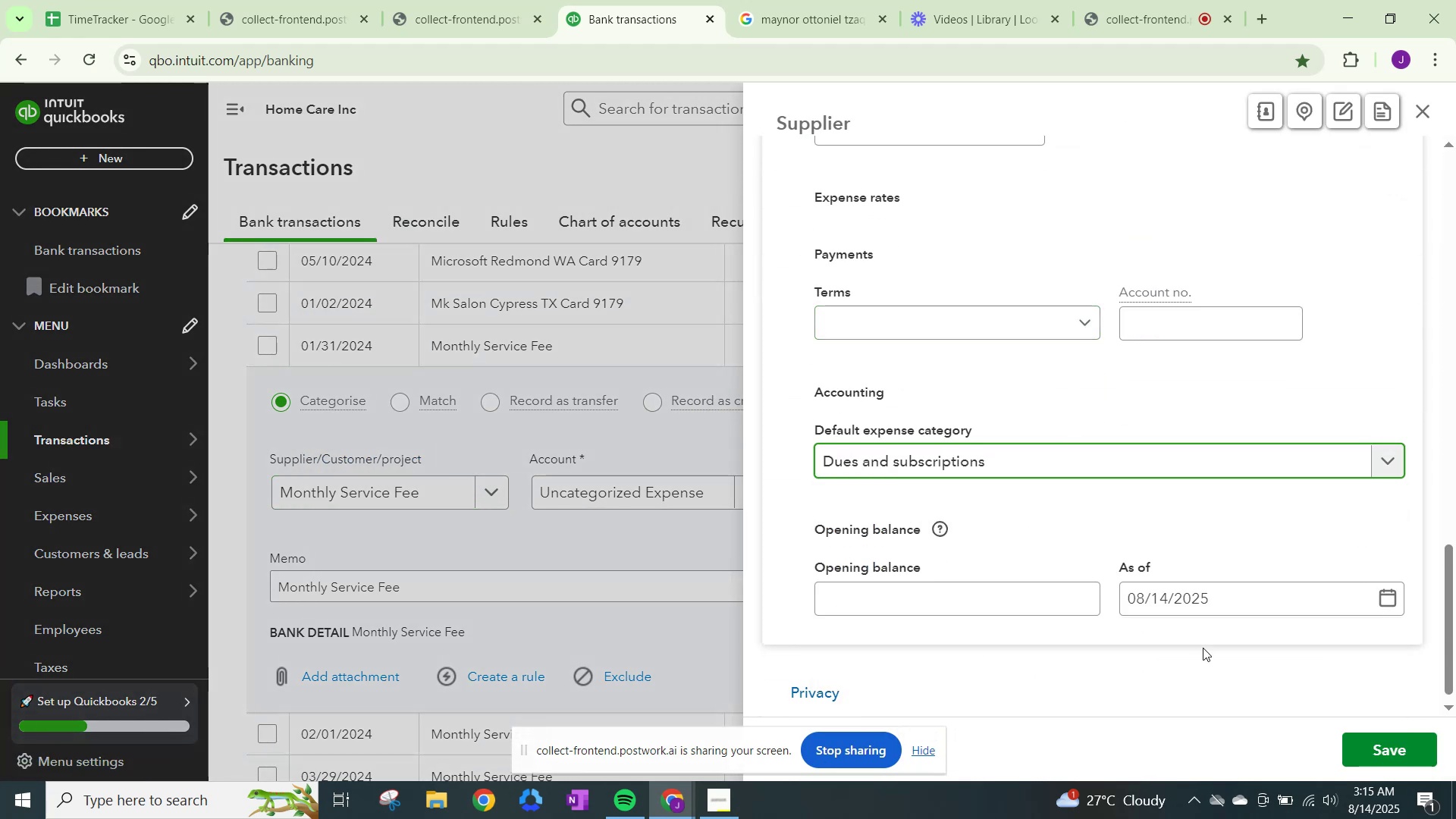 
left_click([1367, 742])
 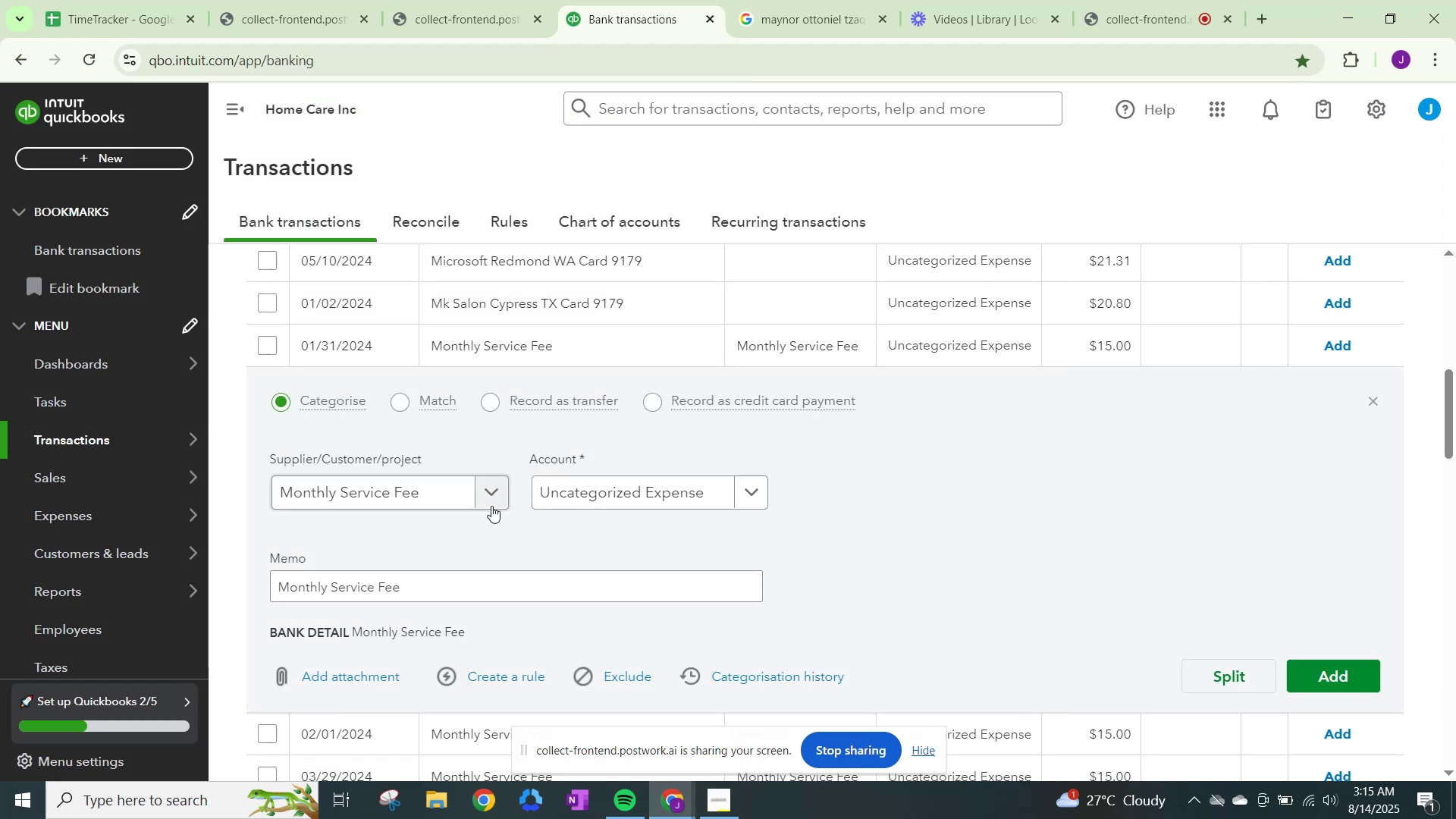 
left_click([561, 493])
 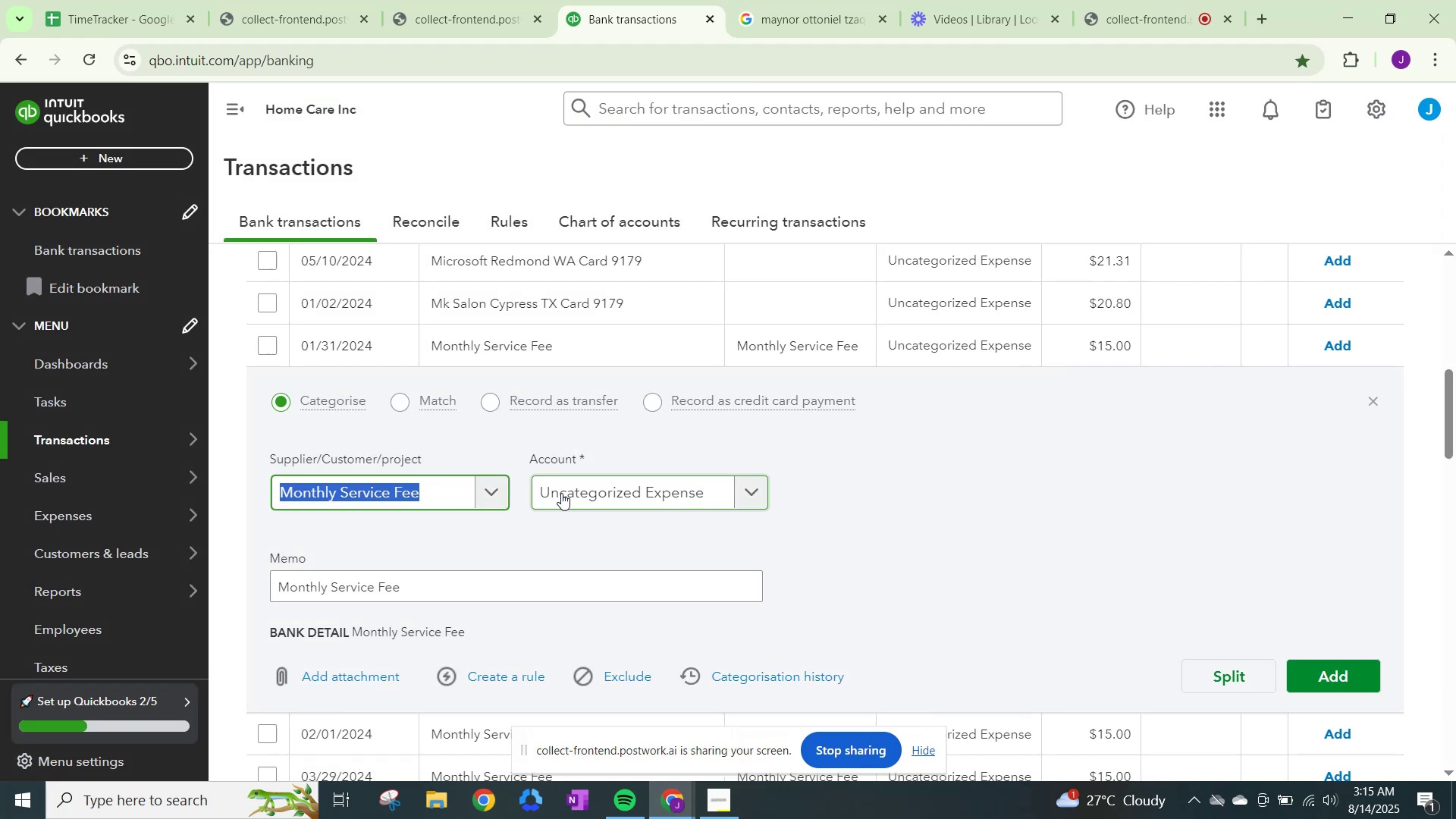 
type(duesdues)
 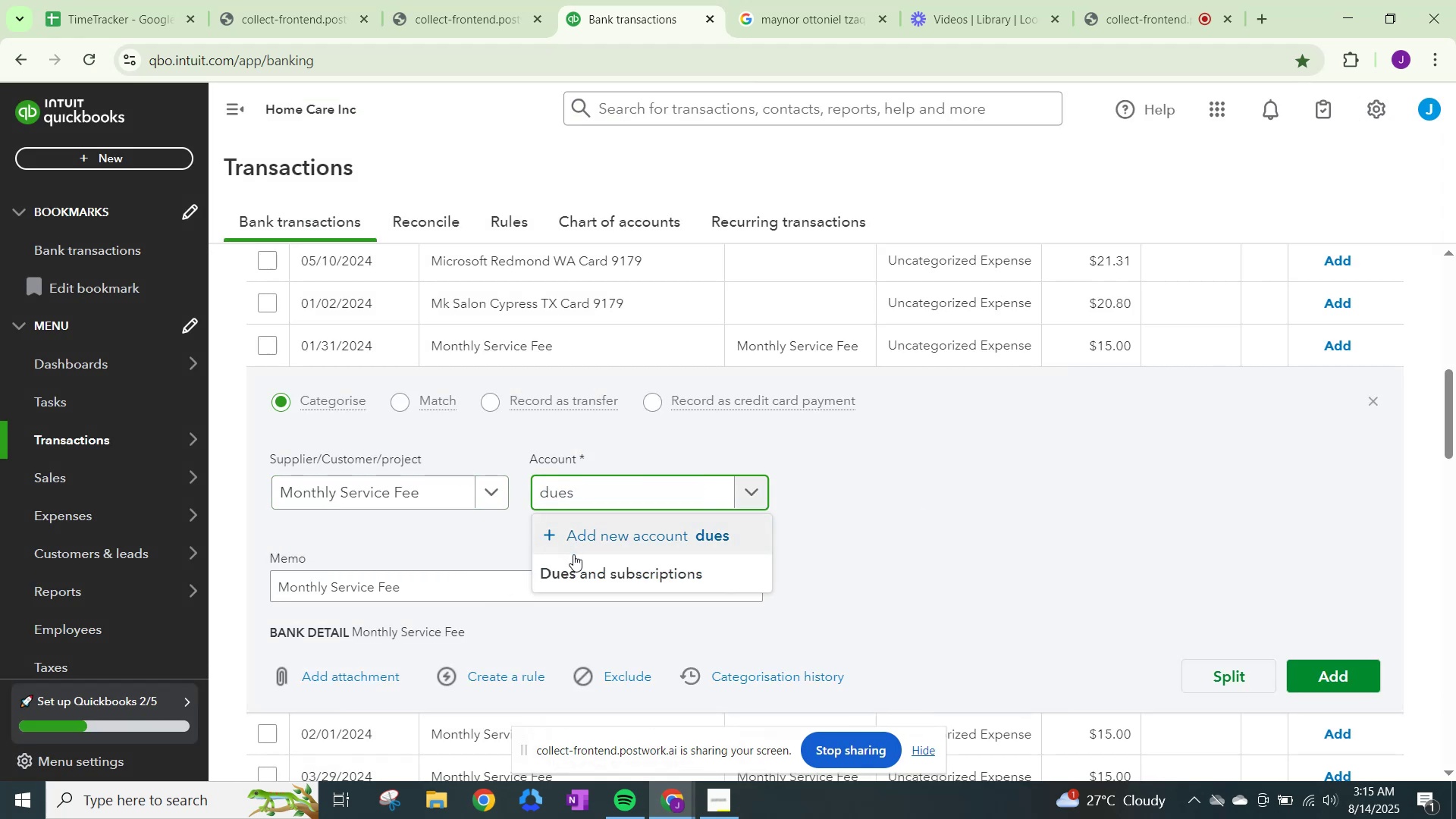 
left_click([578, 571])
 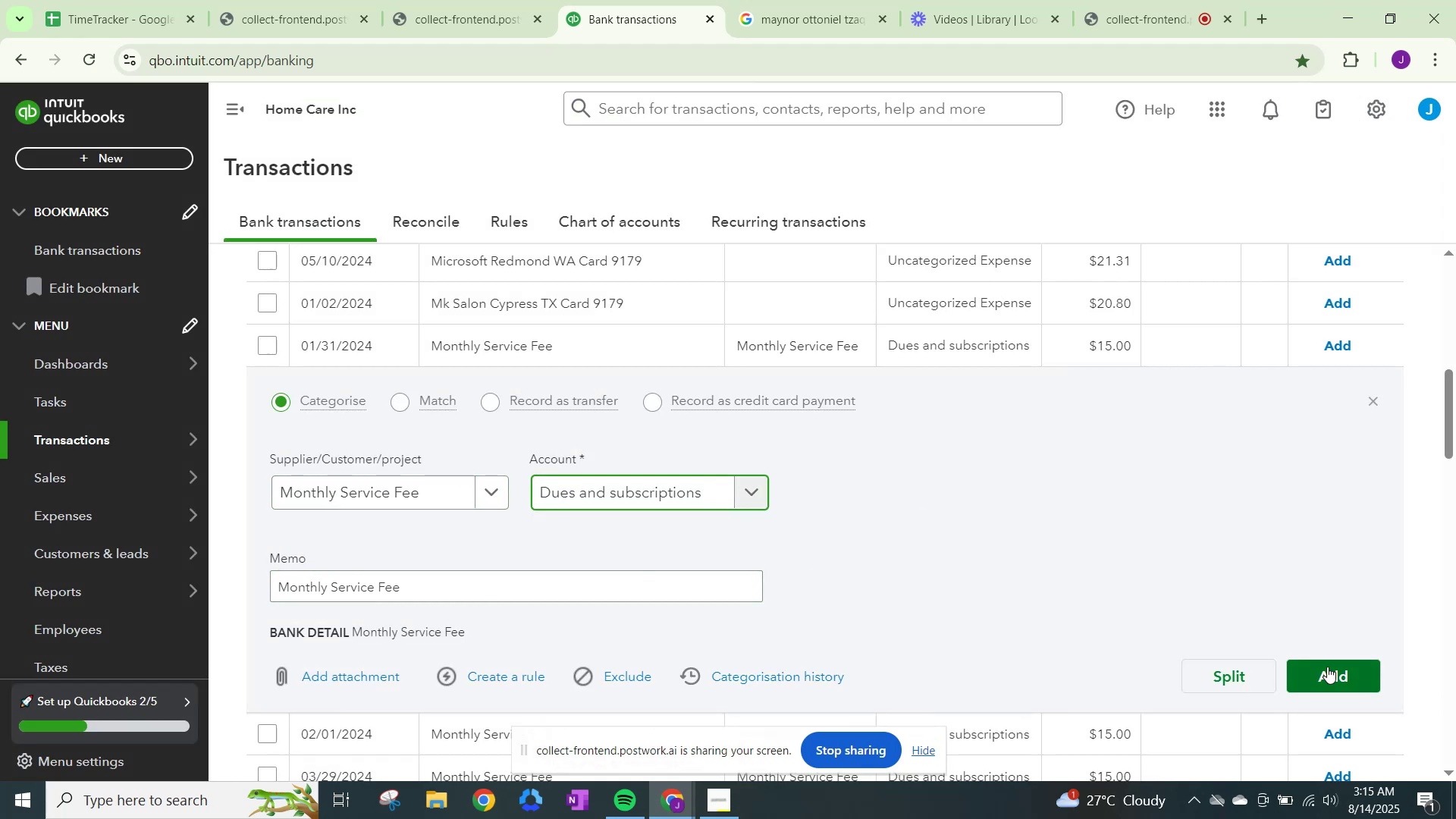 
left_click([1327, 667])
 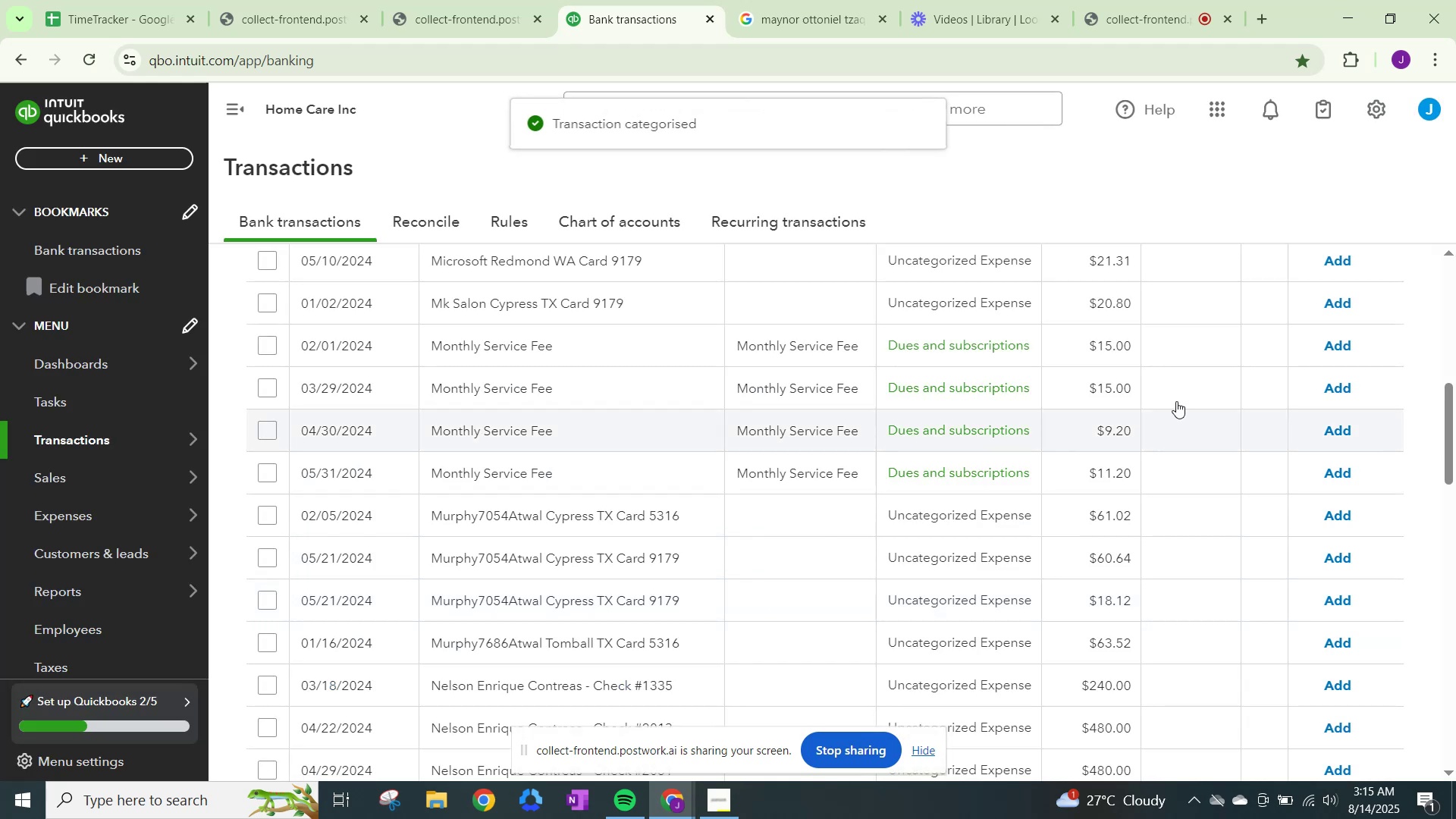 
left_click([1344, 351])
 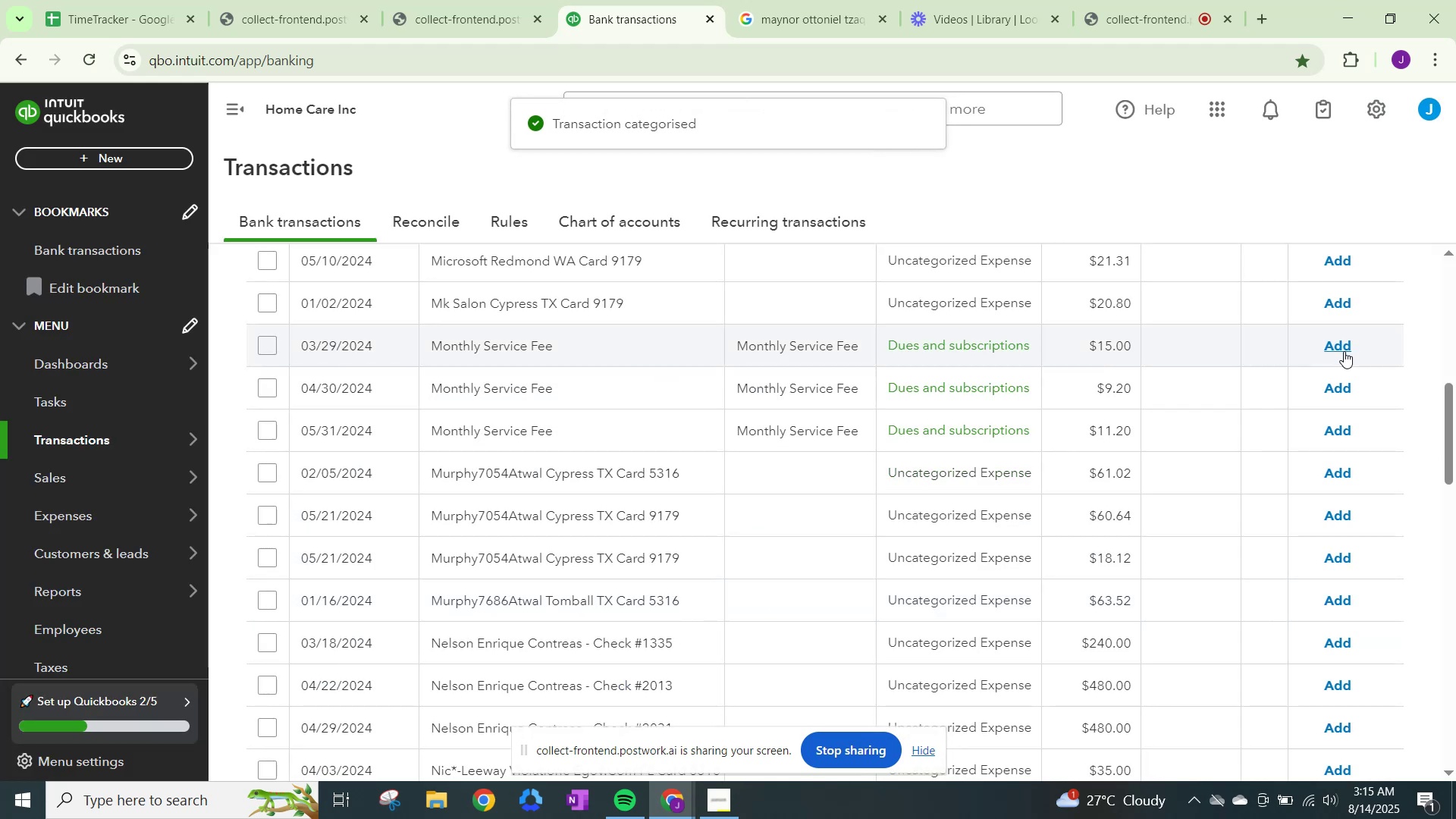 
left_click([1344, 351])
 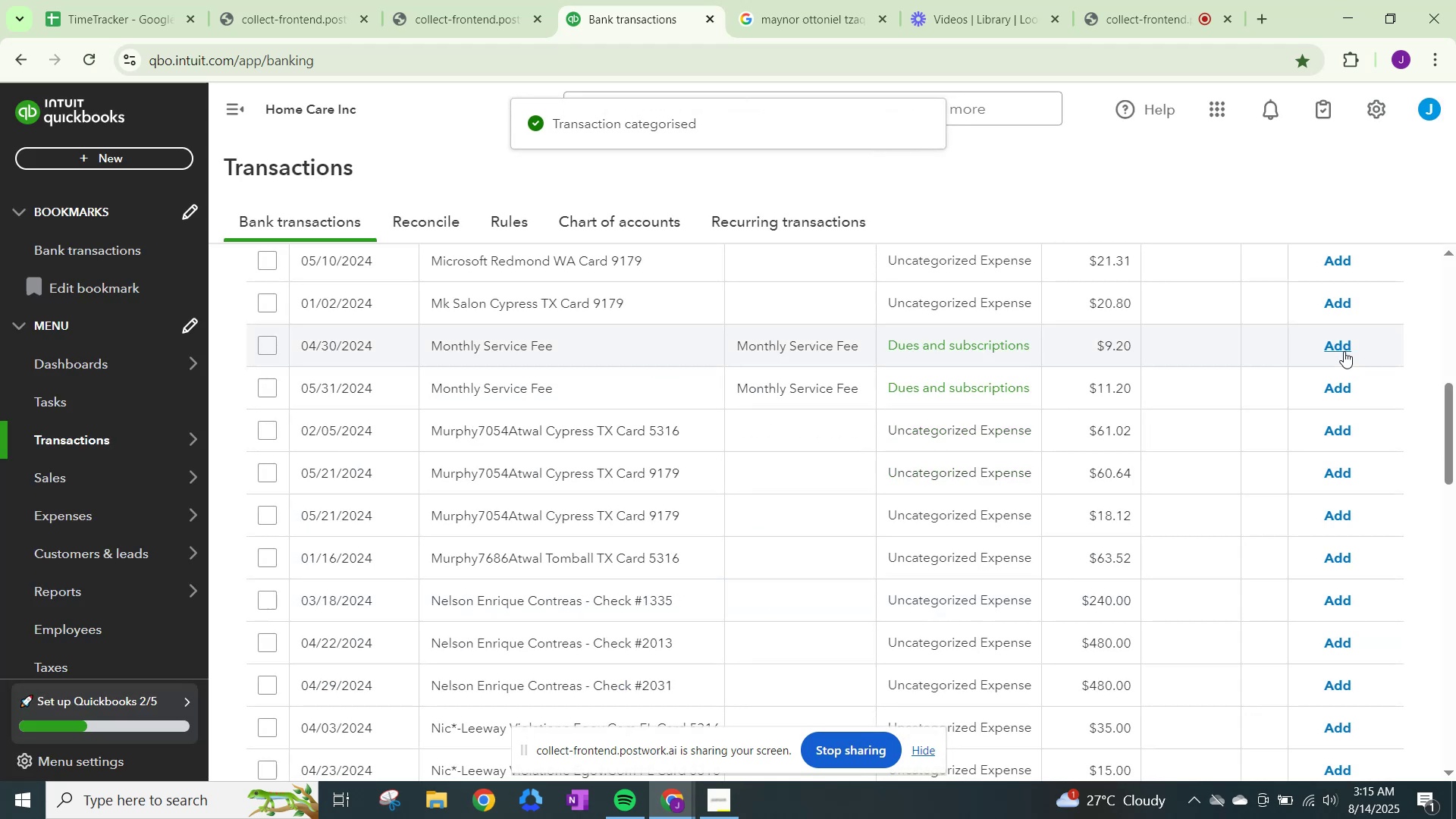 
left_click([1344, 351])
 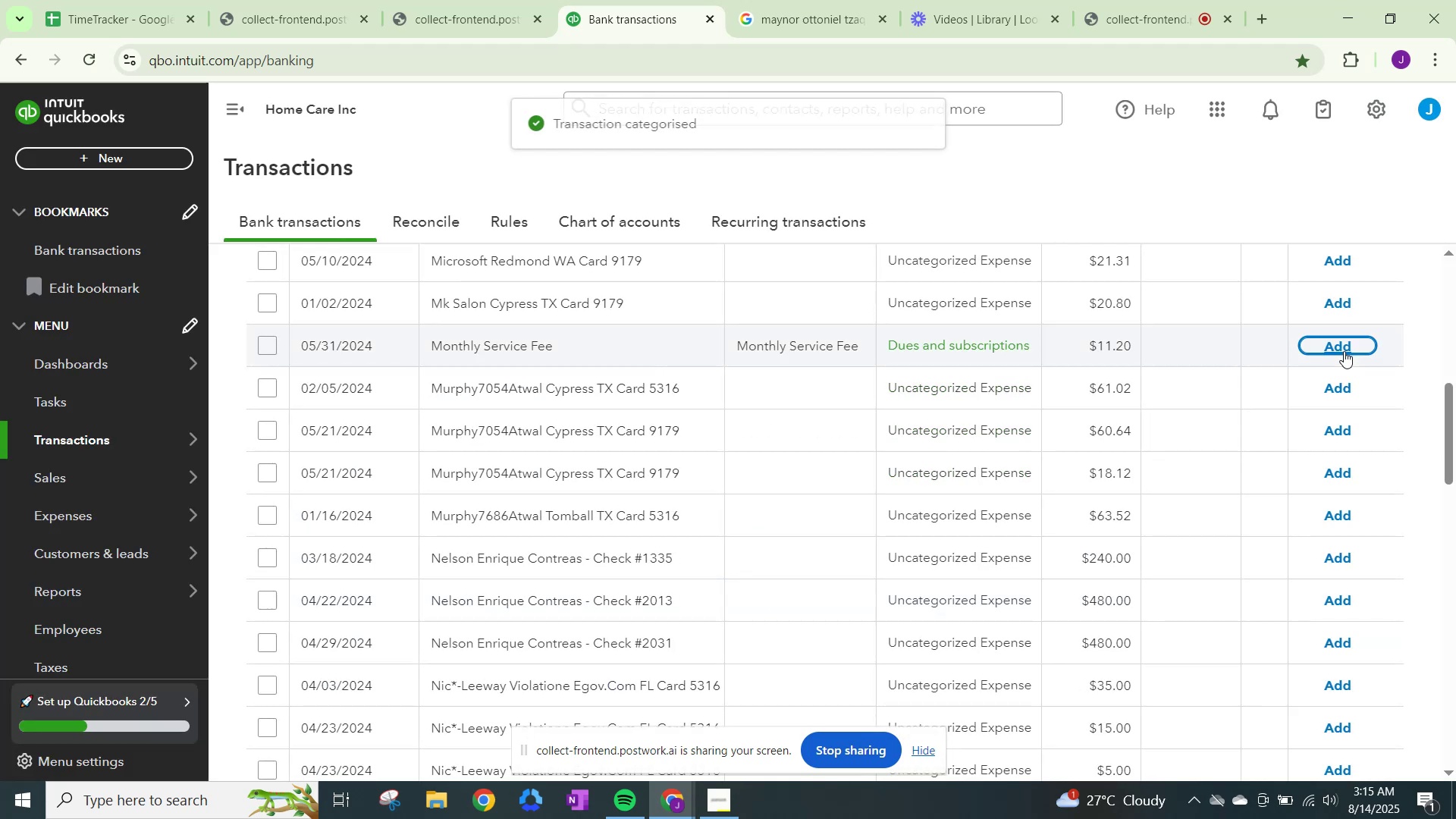 
left_click([1344, 351])
 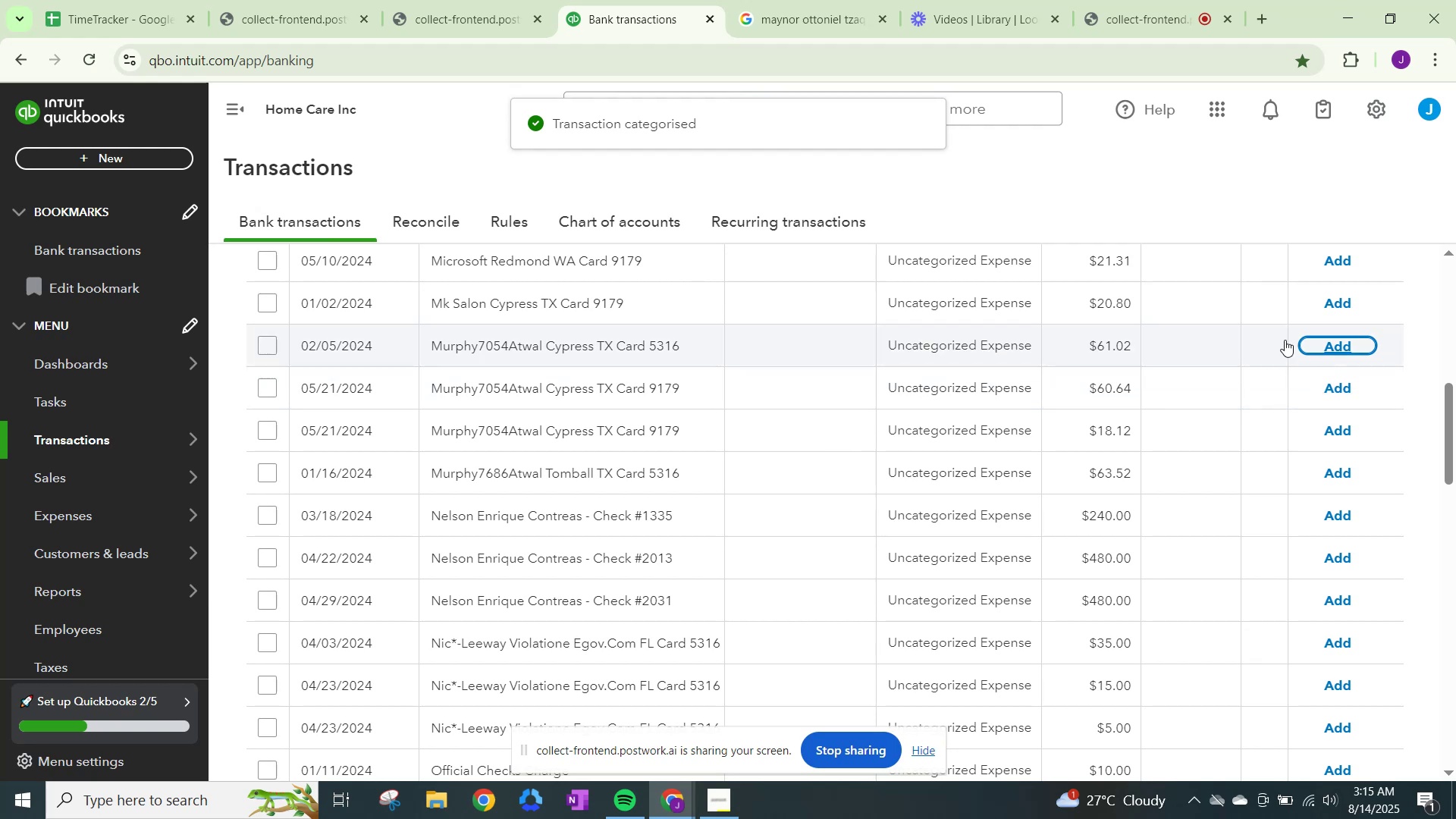 
left_click_drag(start_coordinate=[397, 134], to_coordinate=[0, 133])
 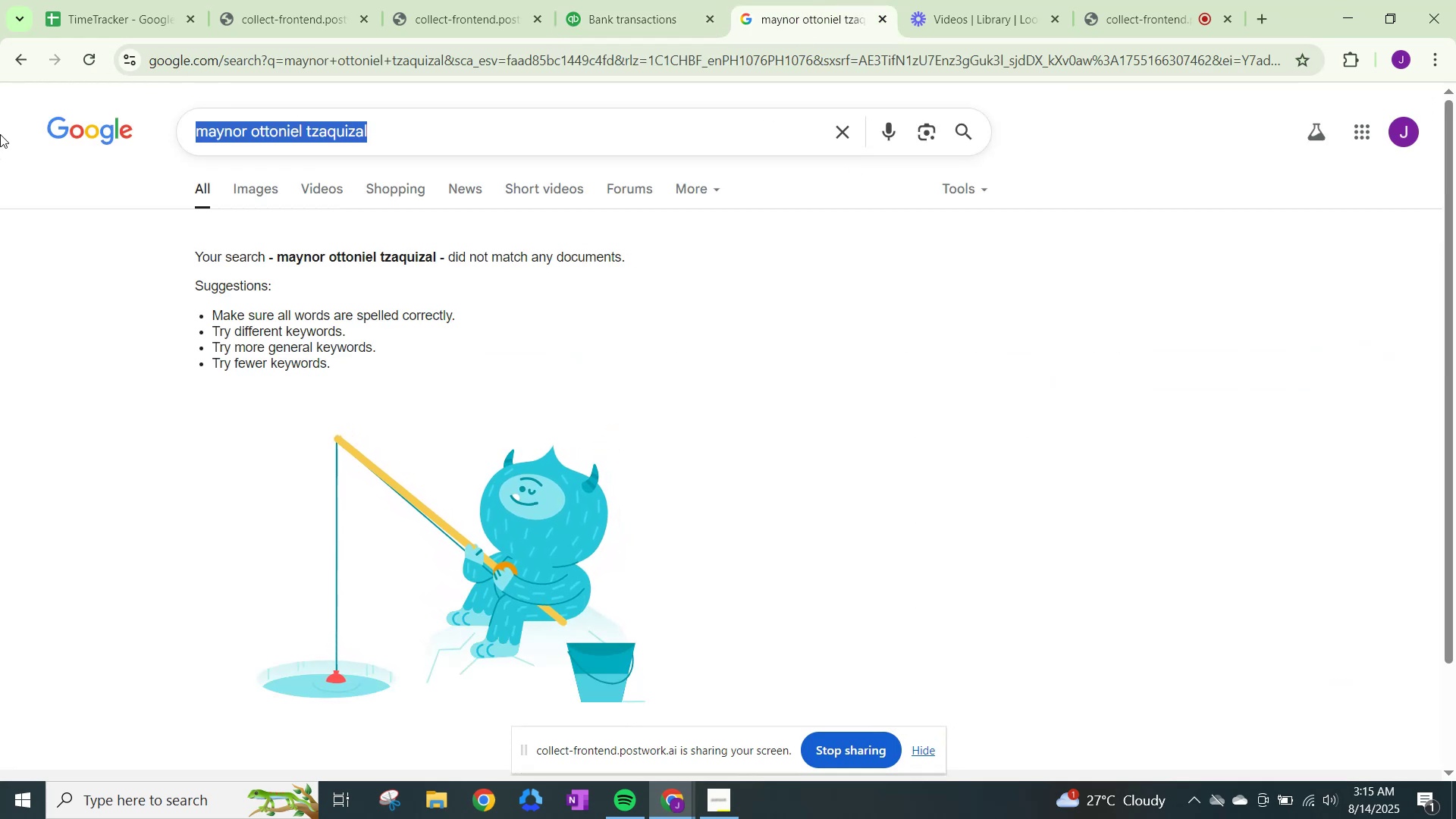 
type(mur)
 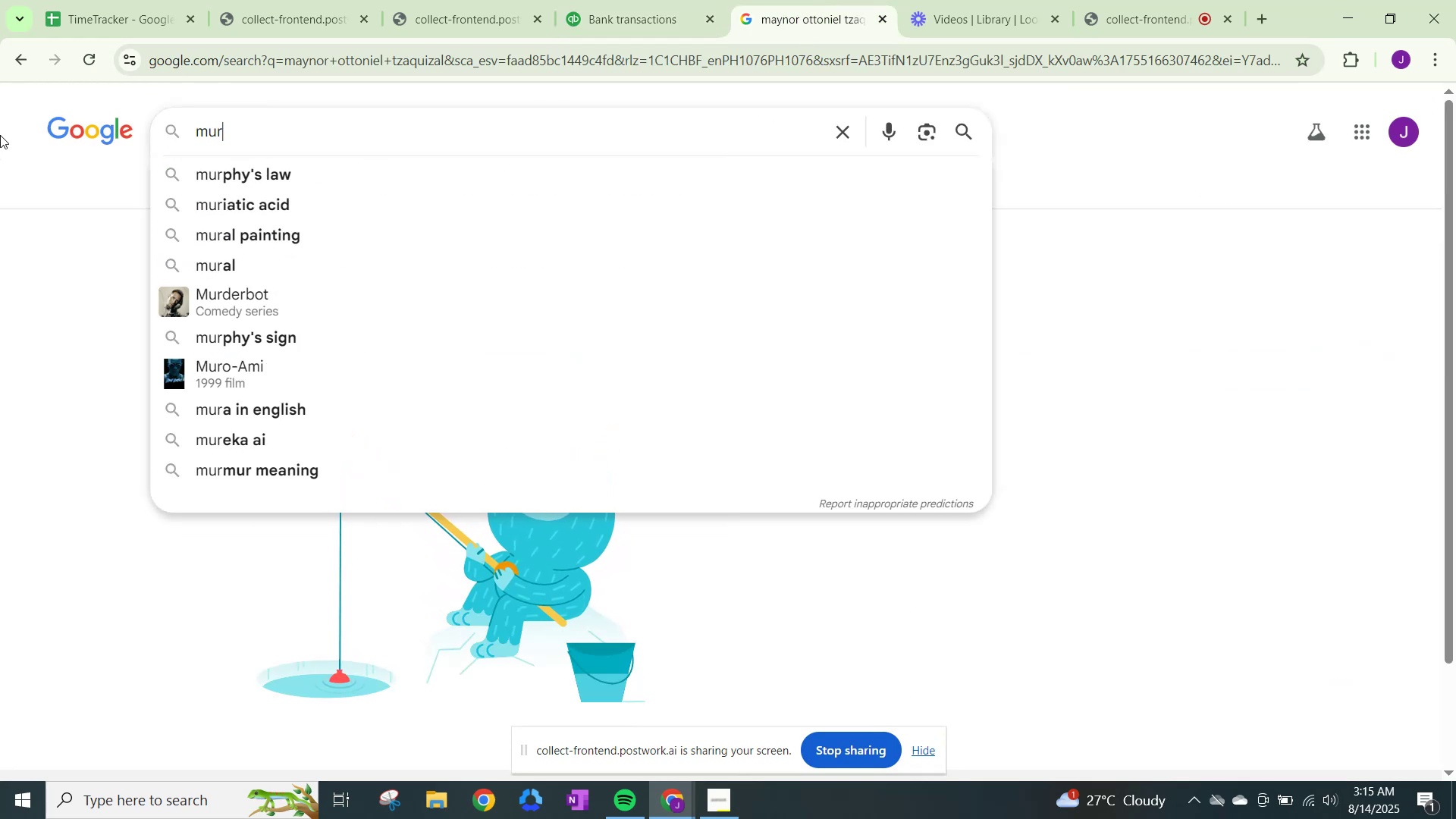 
type(phys)
 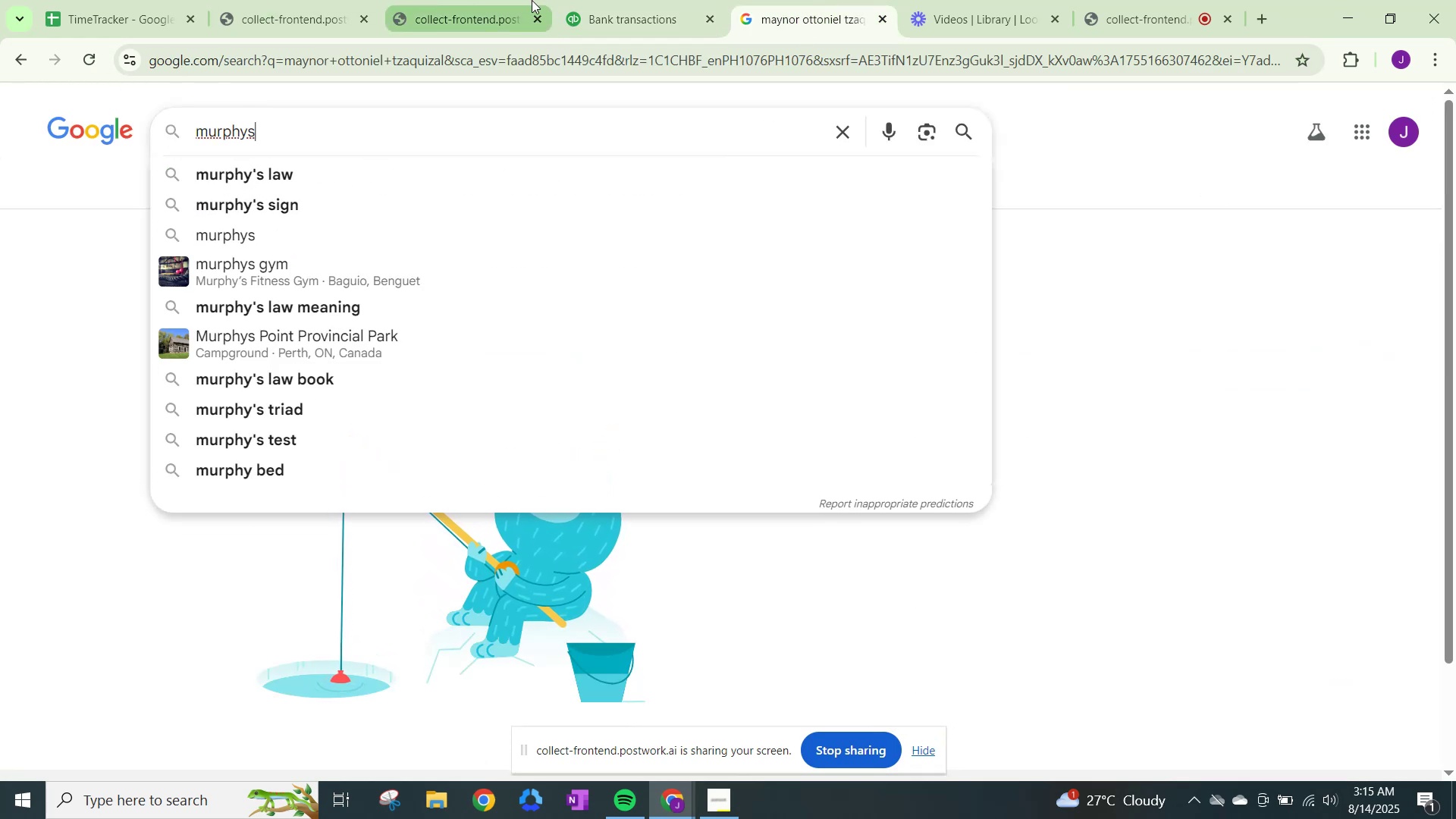 
left_click([619, 0])
 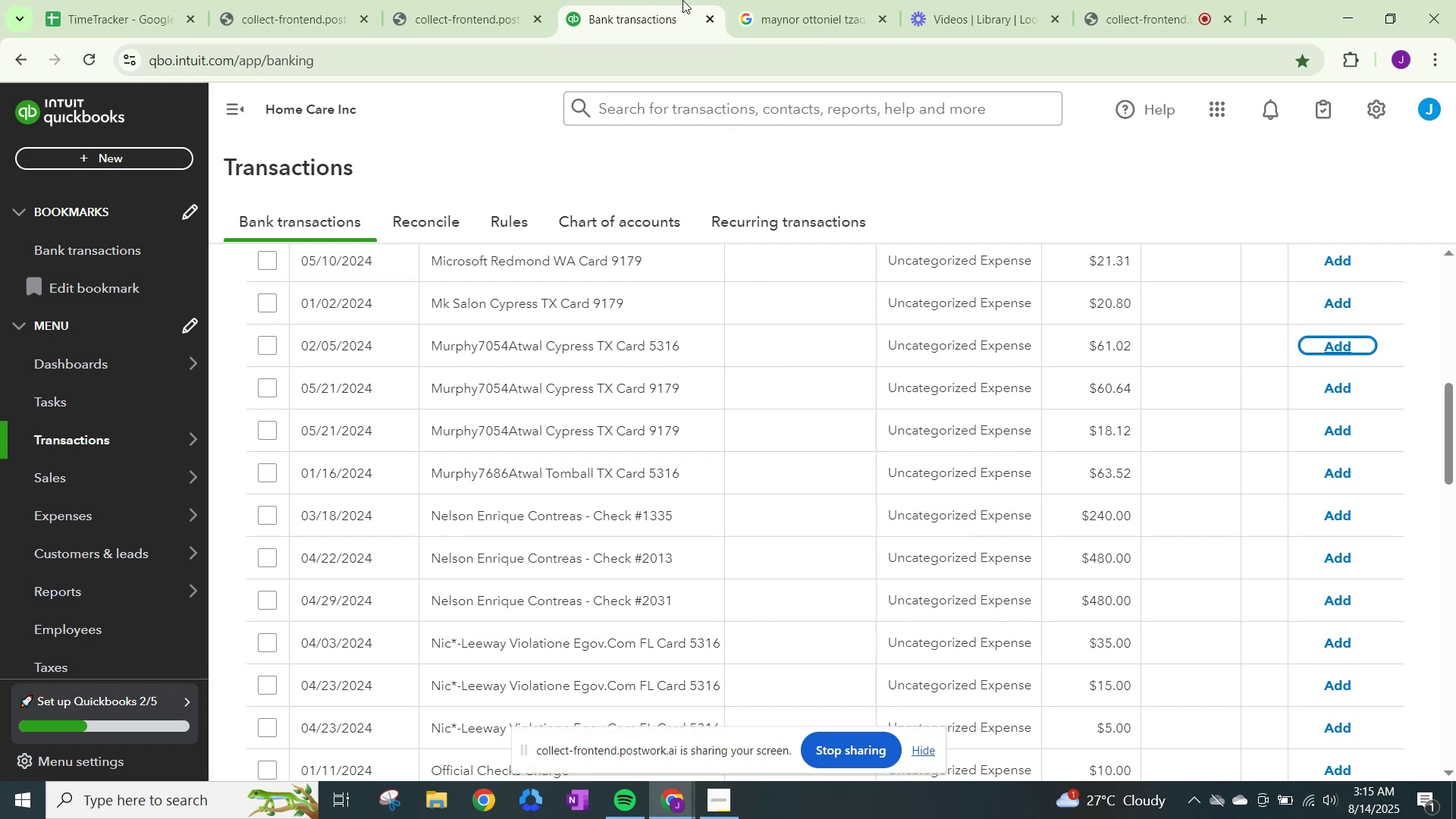 
left_click([770, 0])
 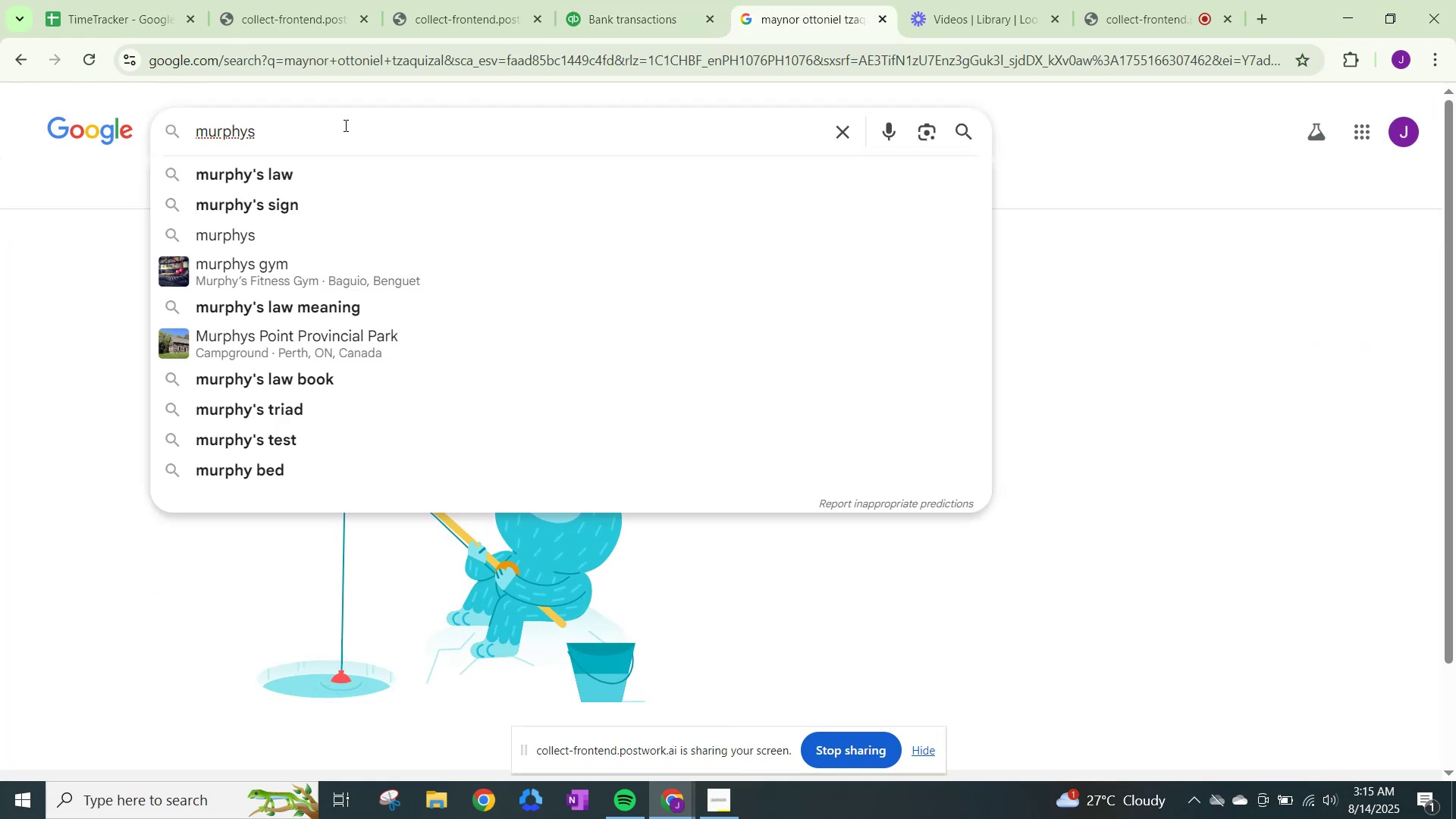 
key(Numpad7)
 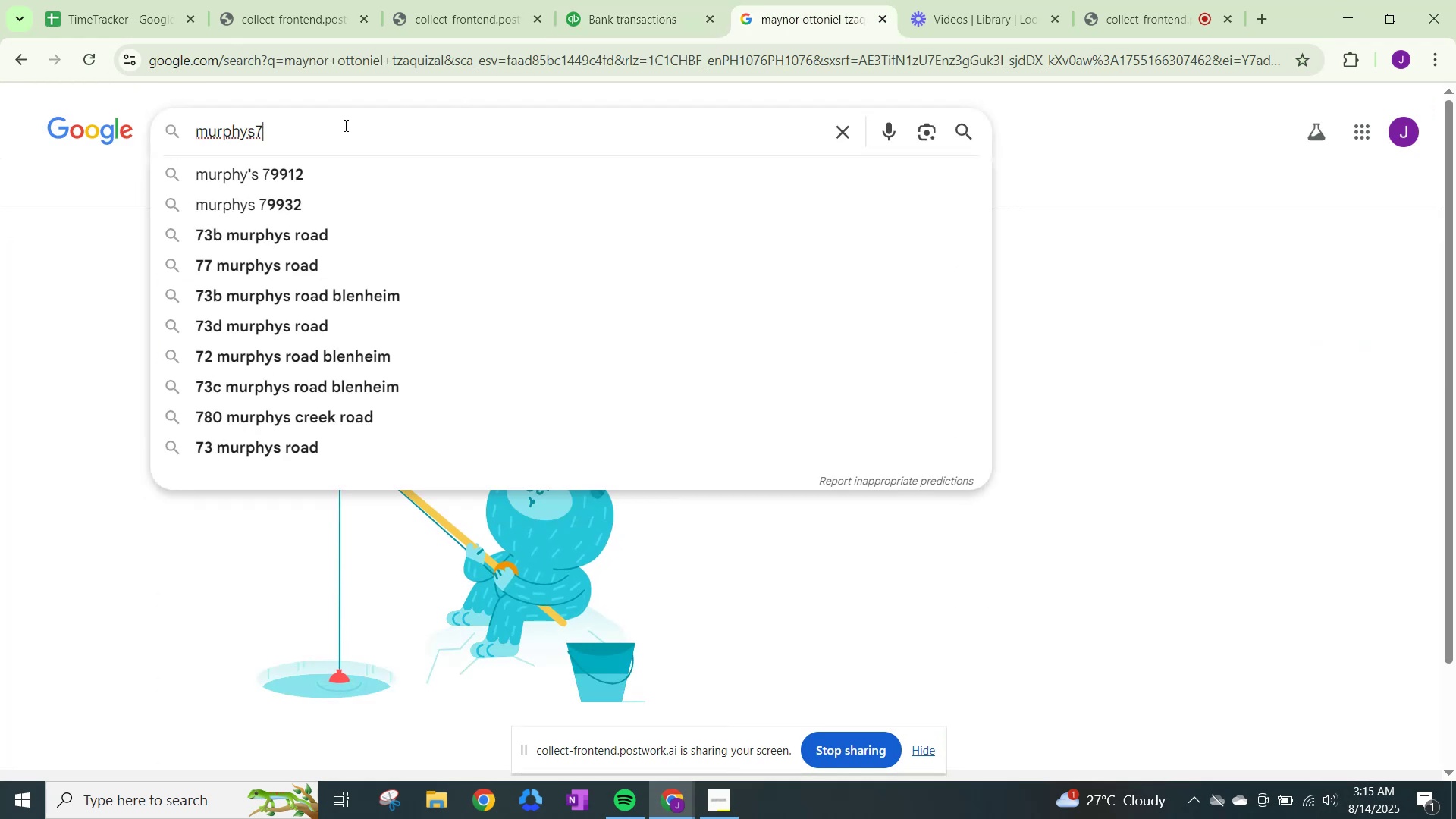 
key(Numpad0)
 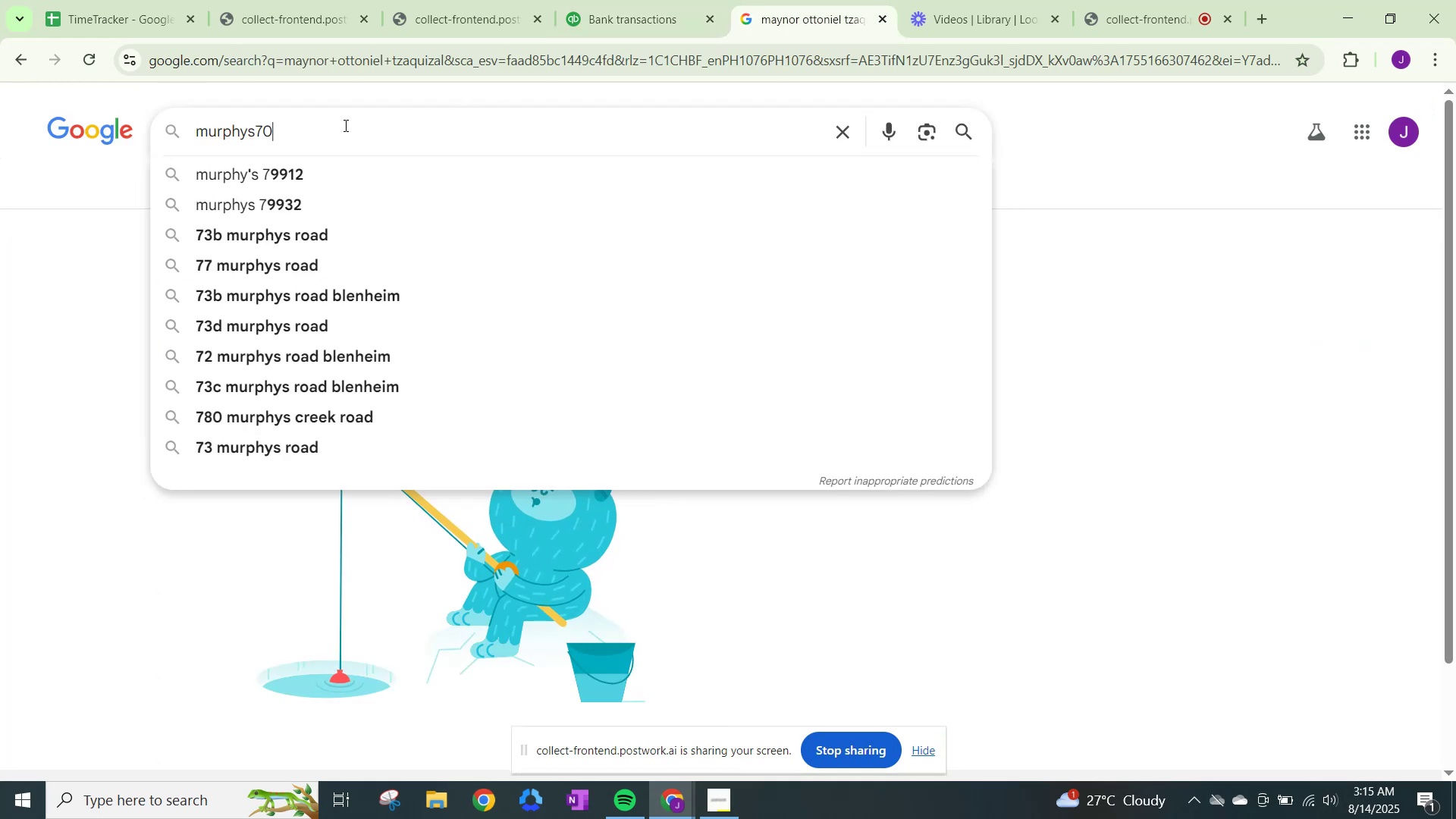 
key(Numpad5)
 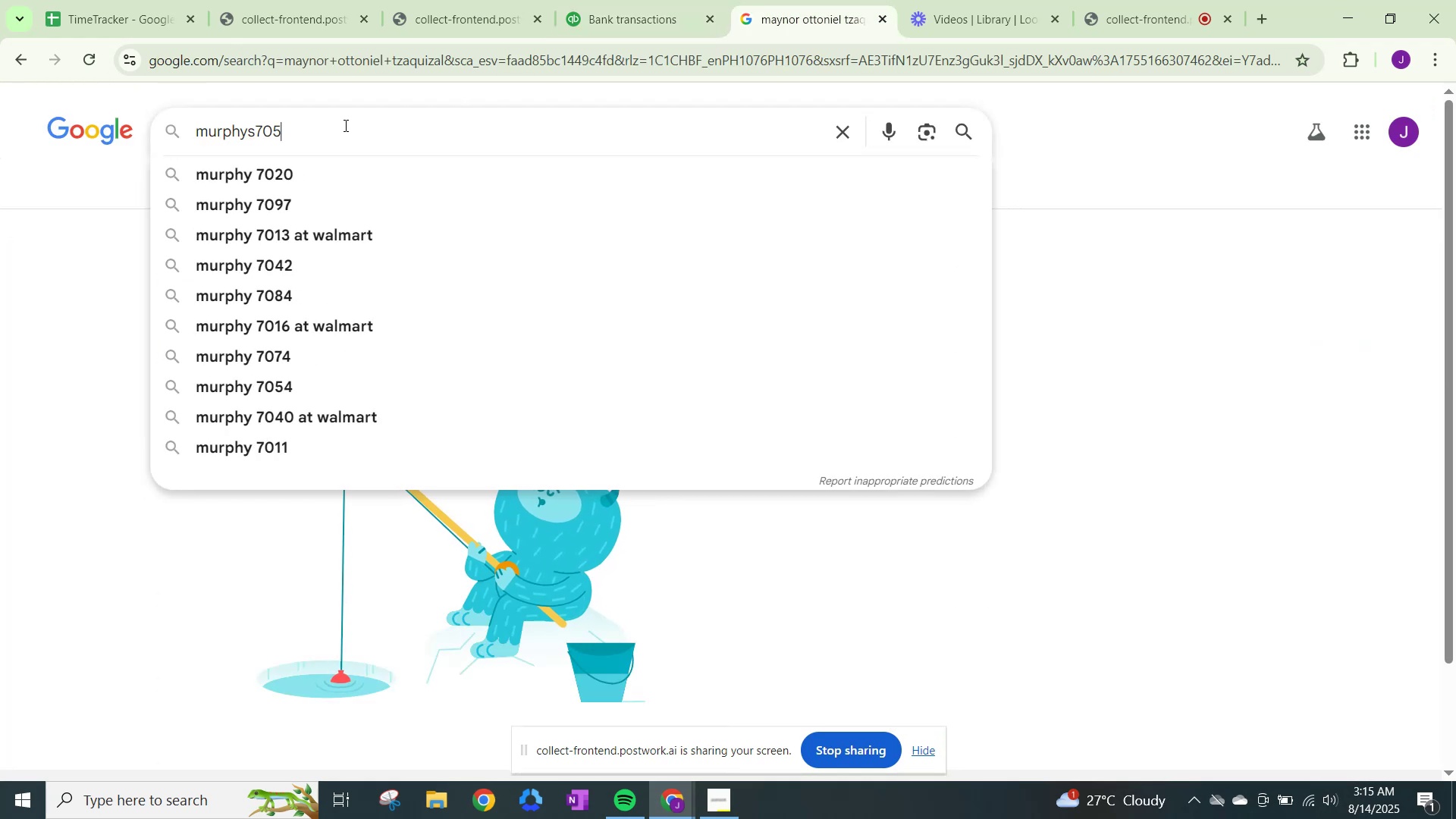 
key(Numpad4)
 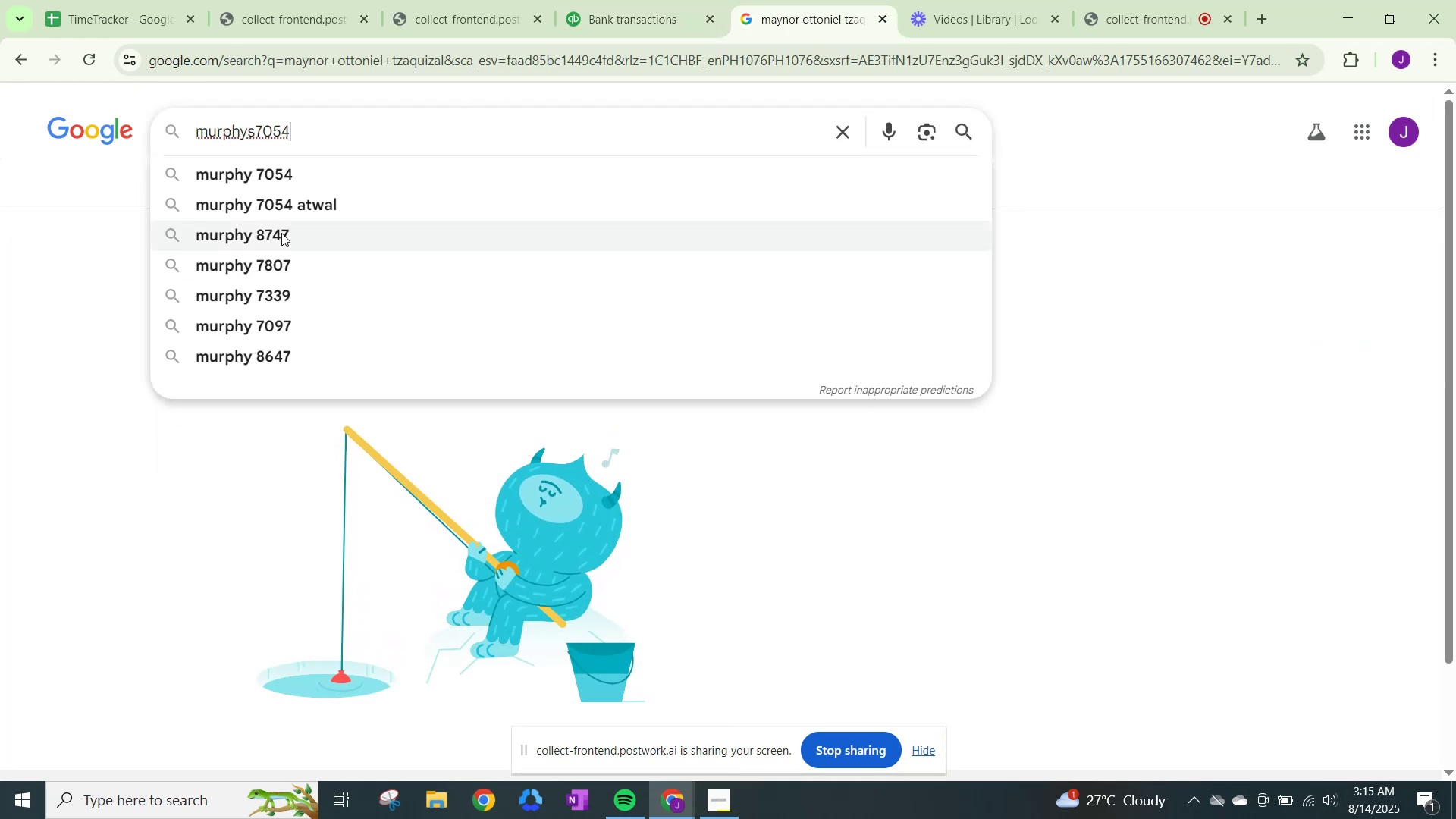 
left_click([298, 209])
 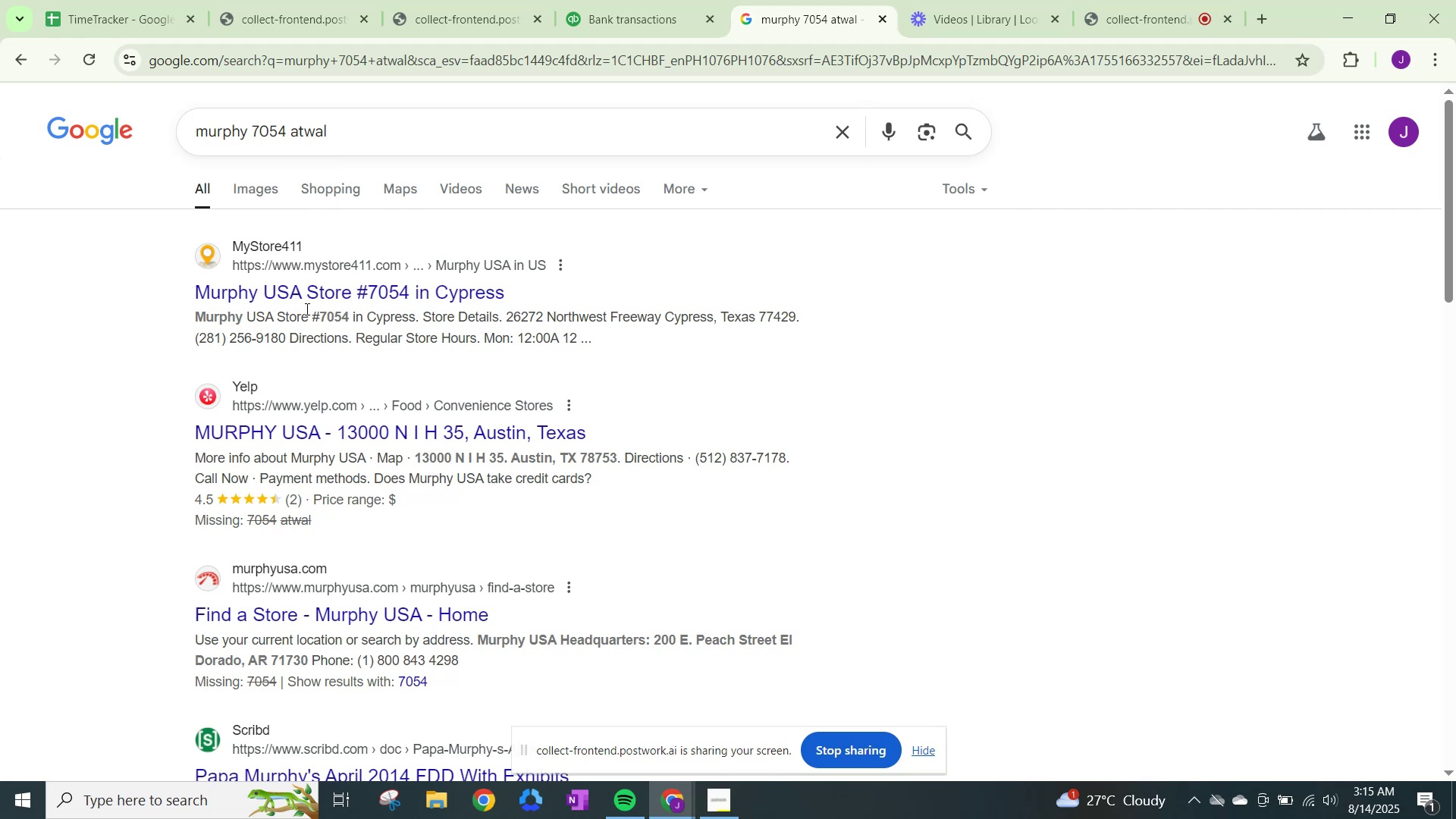 
wait(5.95)
 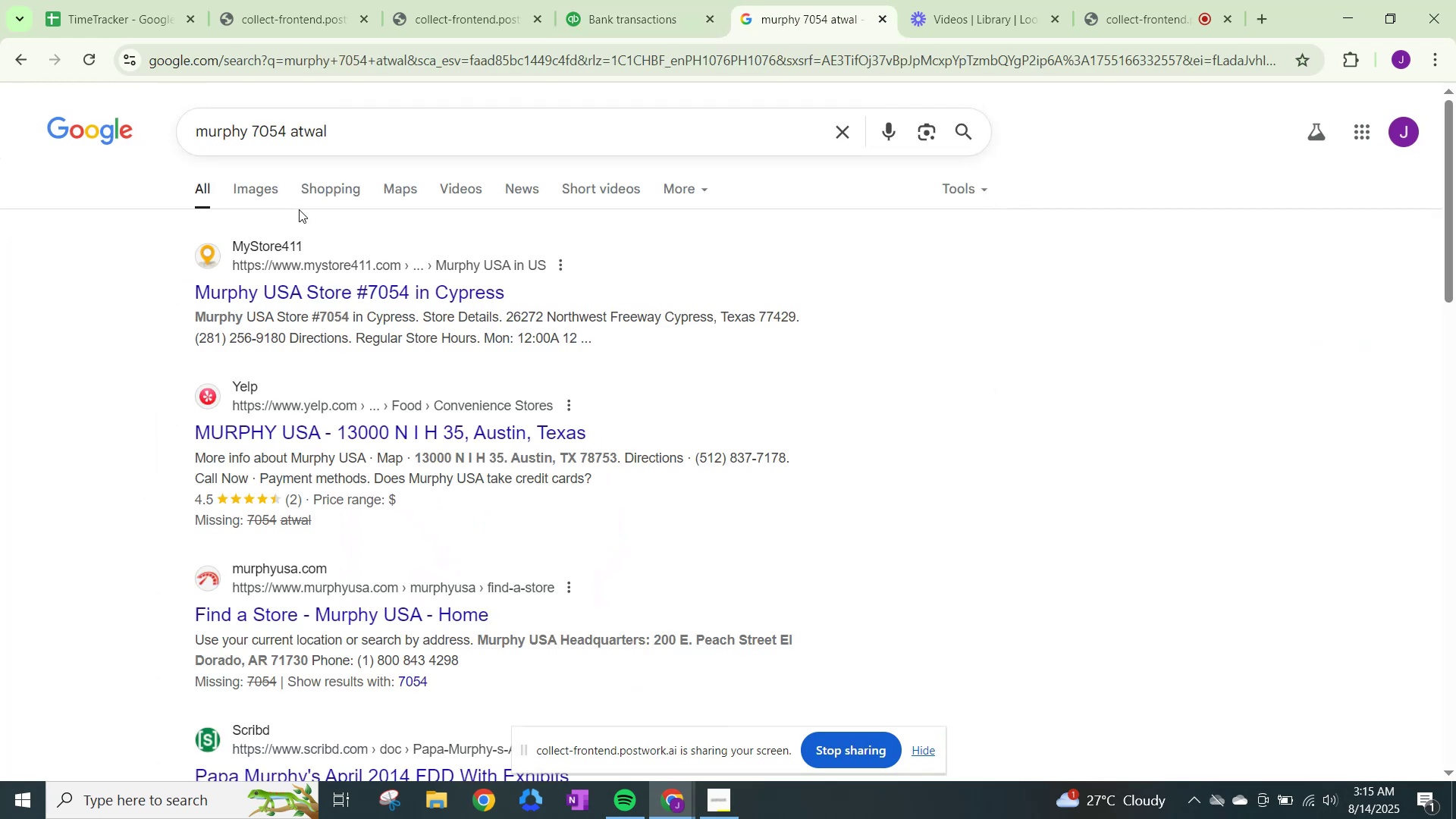 
left_click([310, 302])
 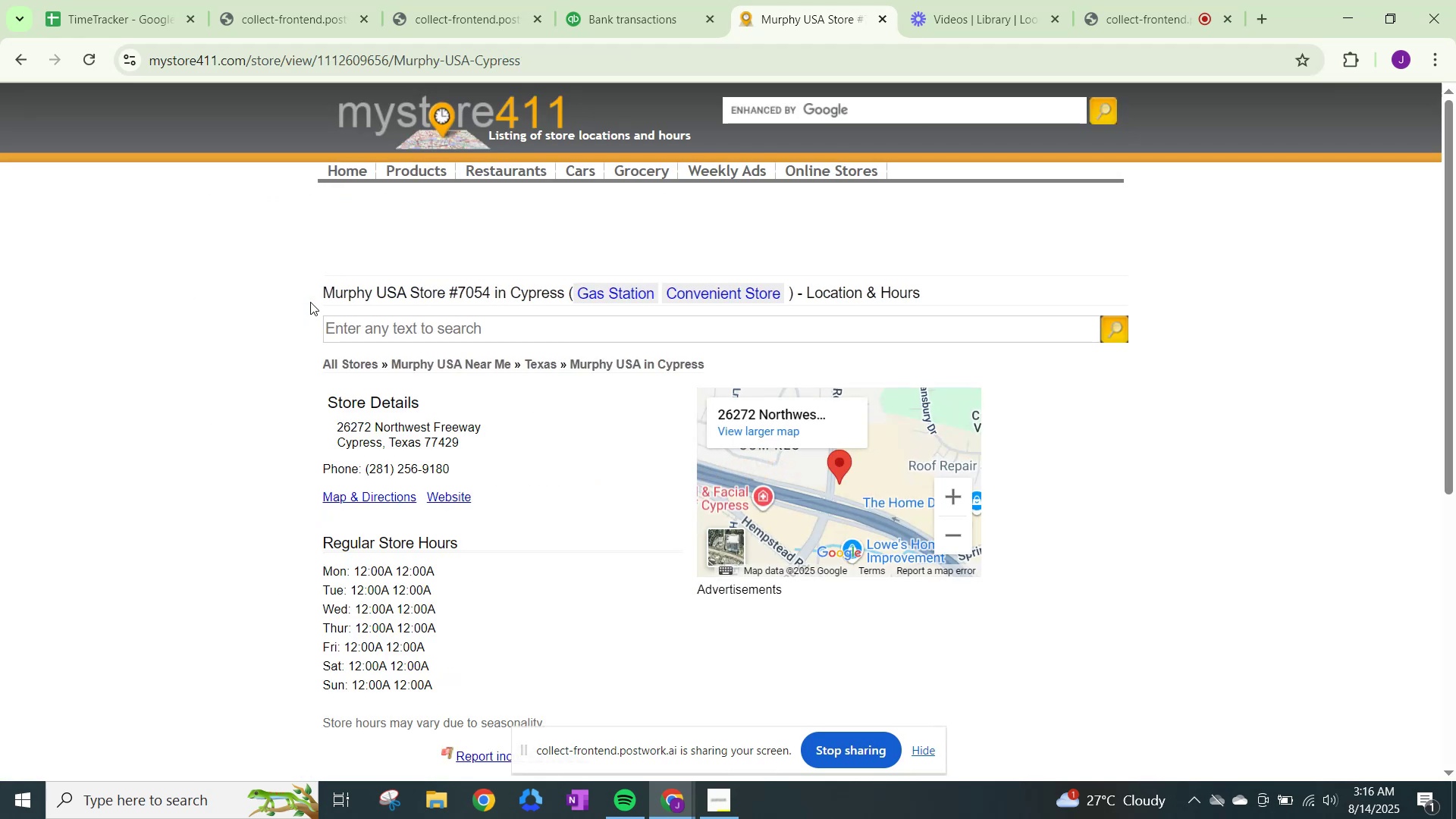 
wait(7.83)
 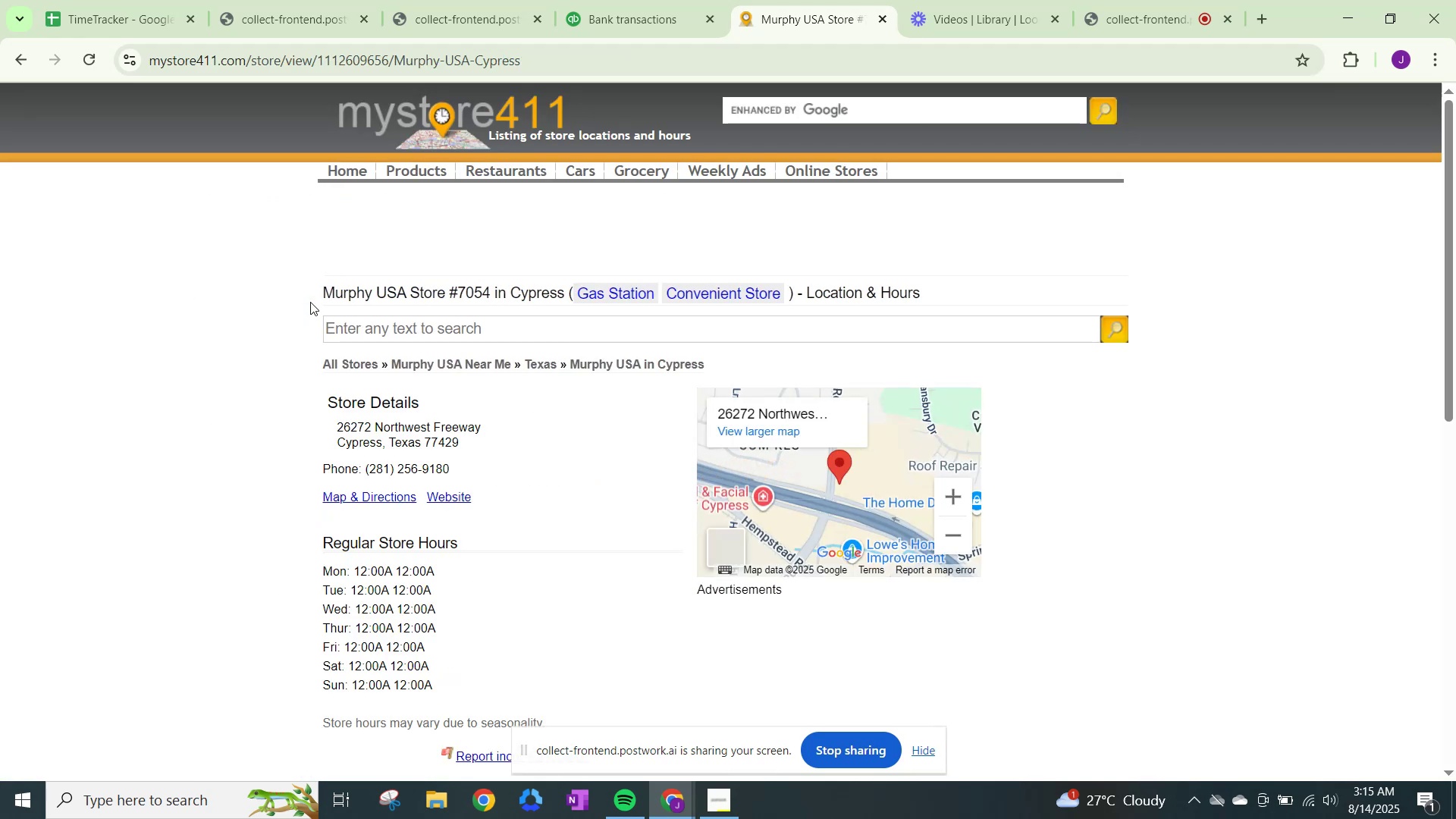 
scroll: coordinate [312, 287], scroll_direction: down, amount: 6.0
 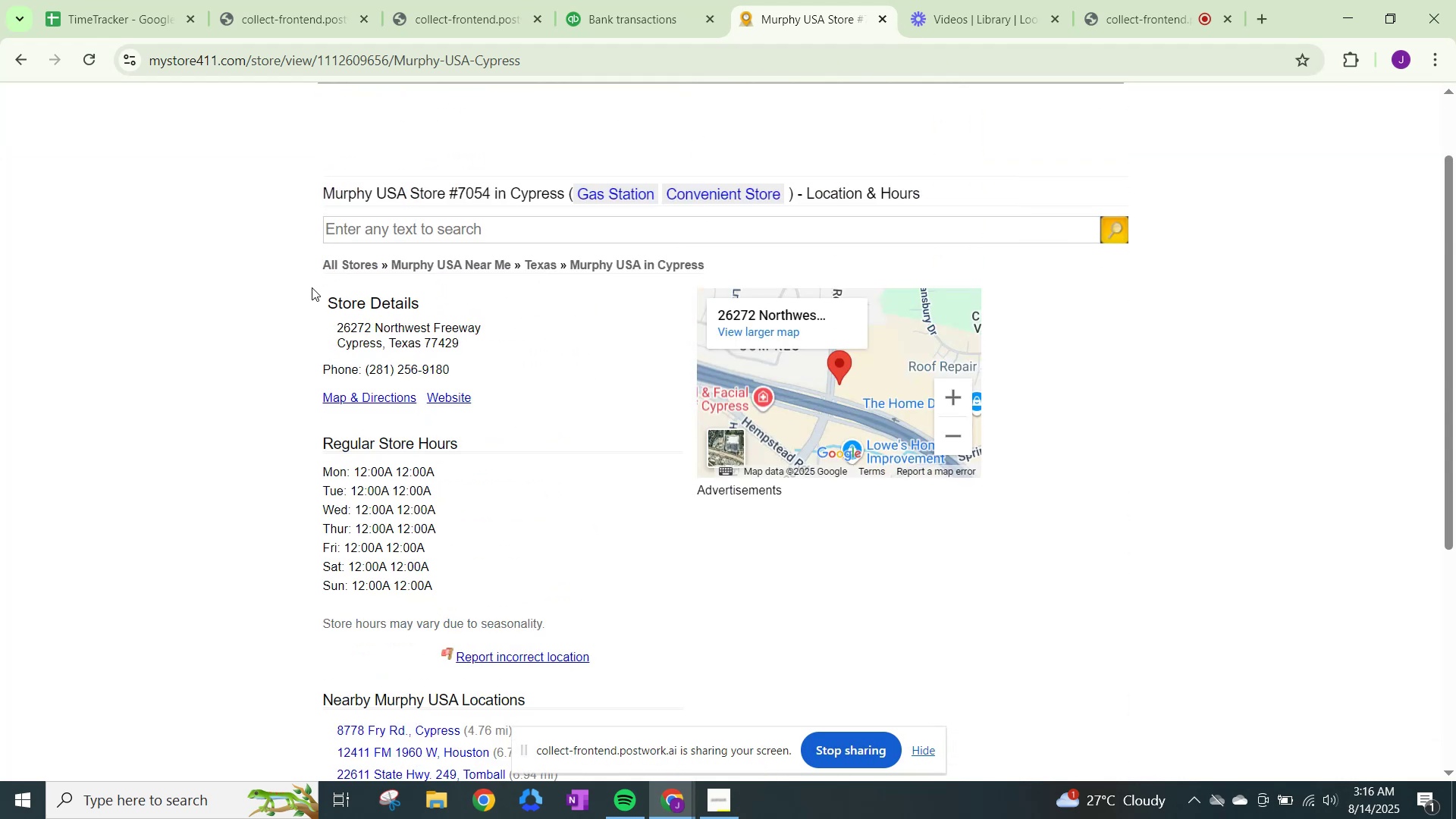 
scroll: coordinate [312, 287], scroll_direction: up, amount: 5.0
 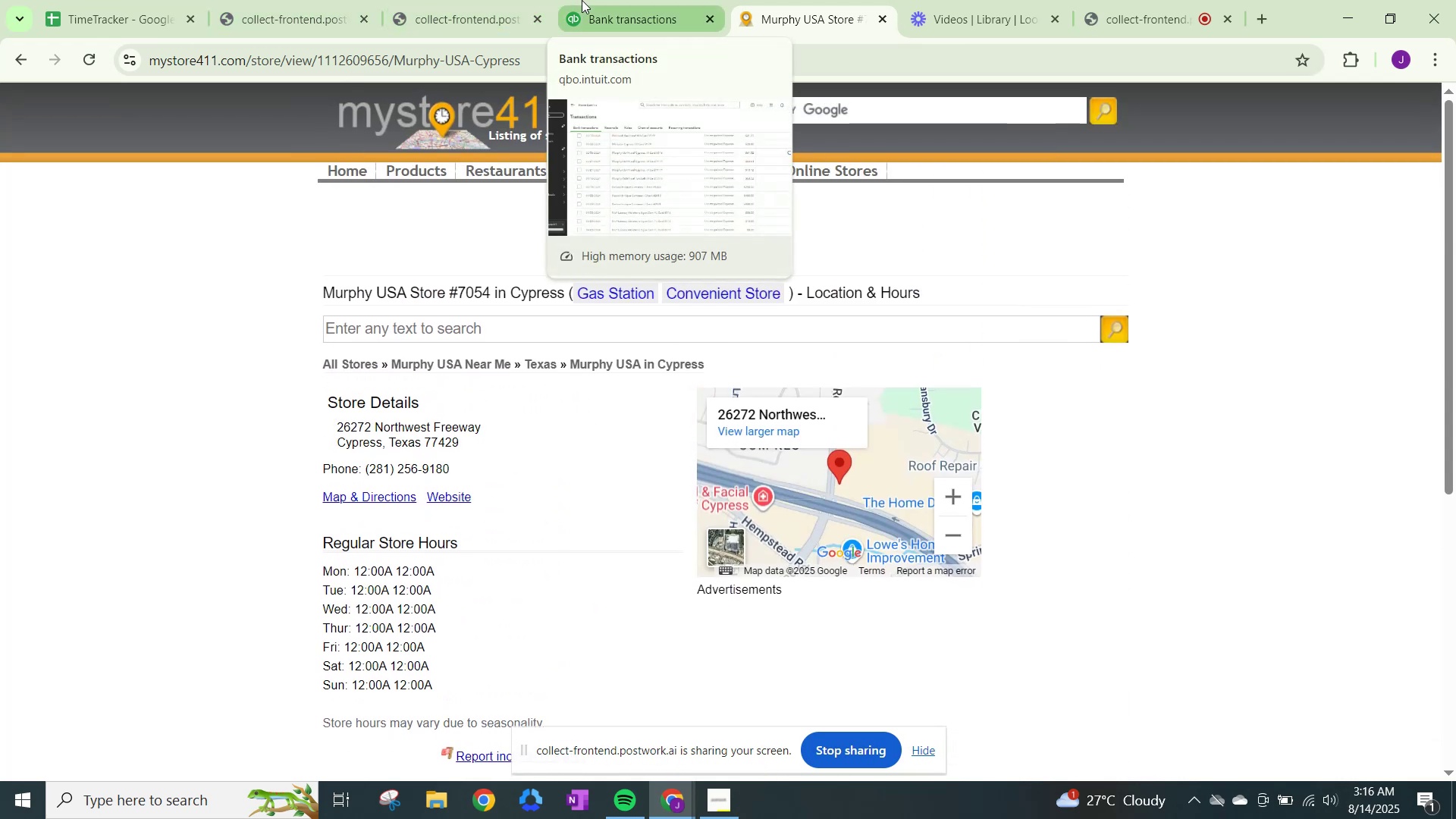 
left_click([588, 0])
 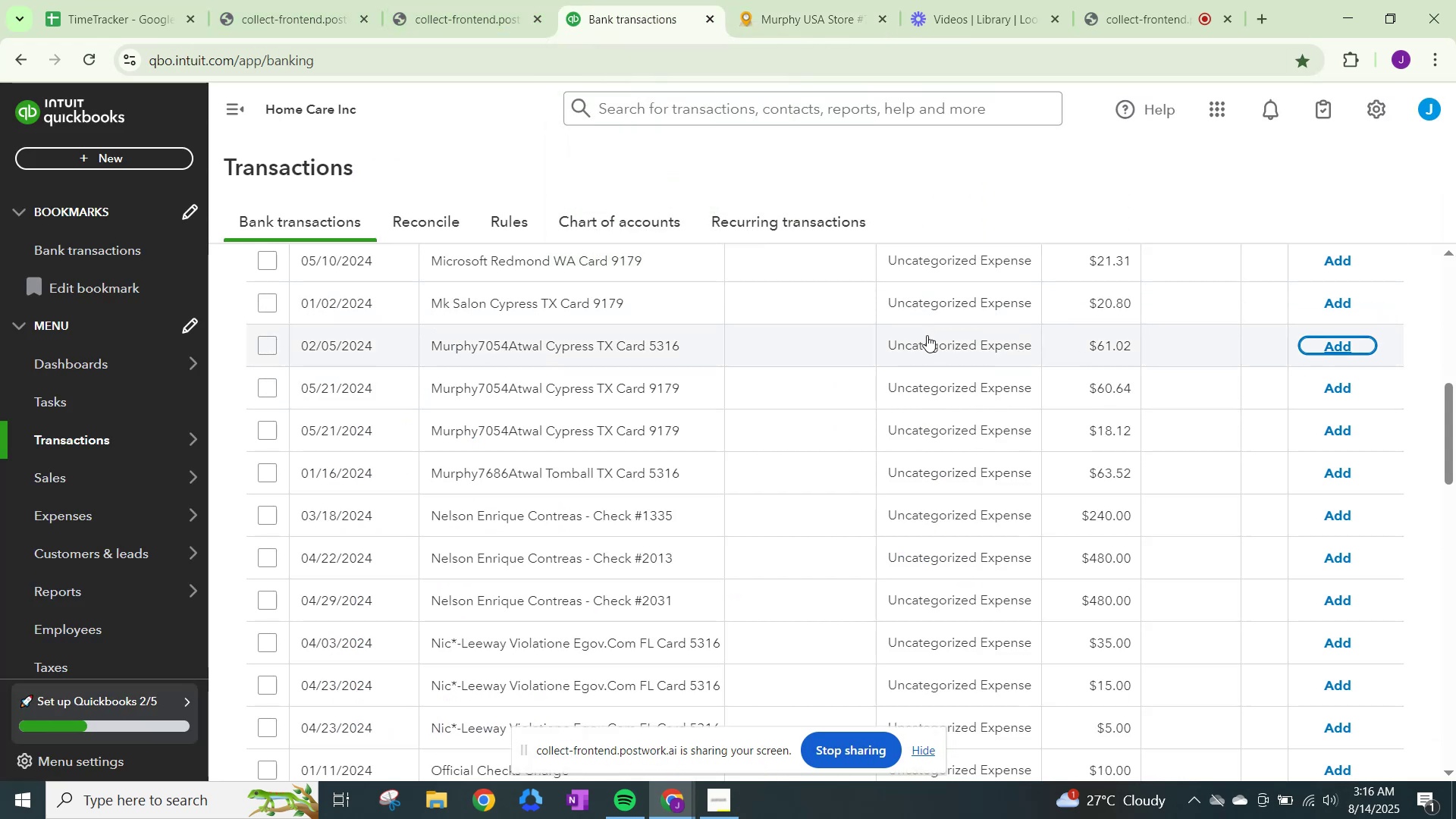 
wait(5.14)
 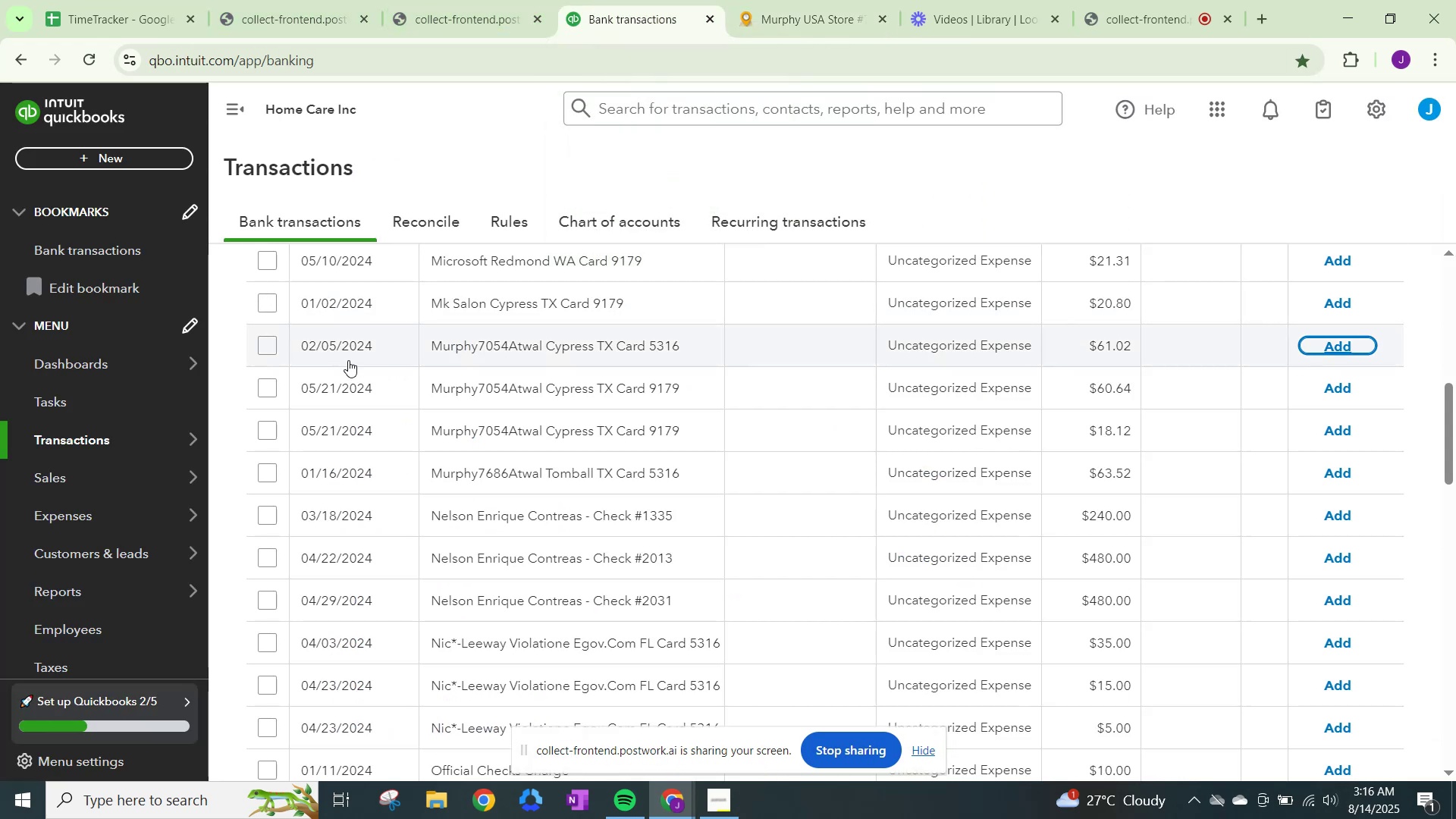 
left_click([927, 335])
 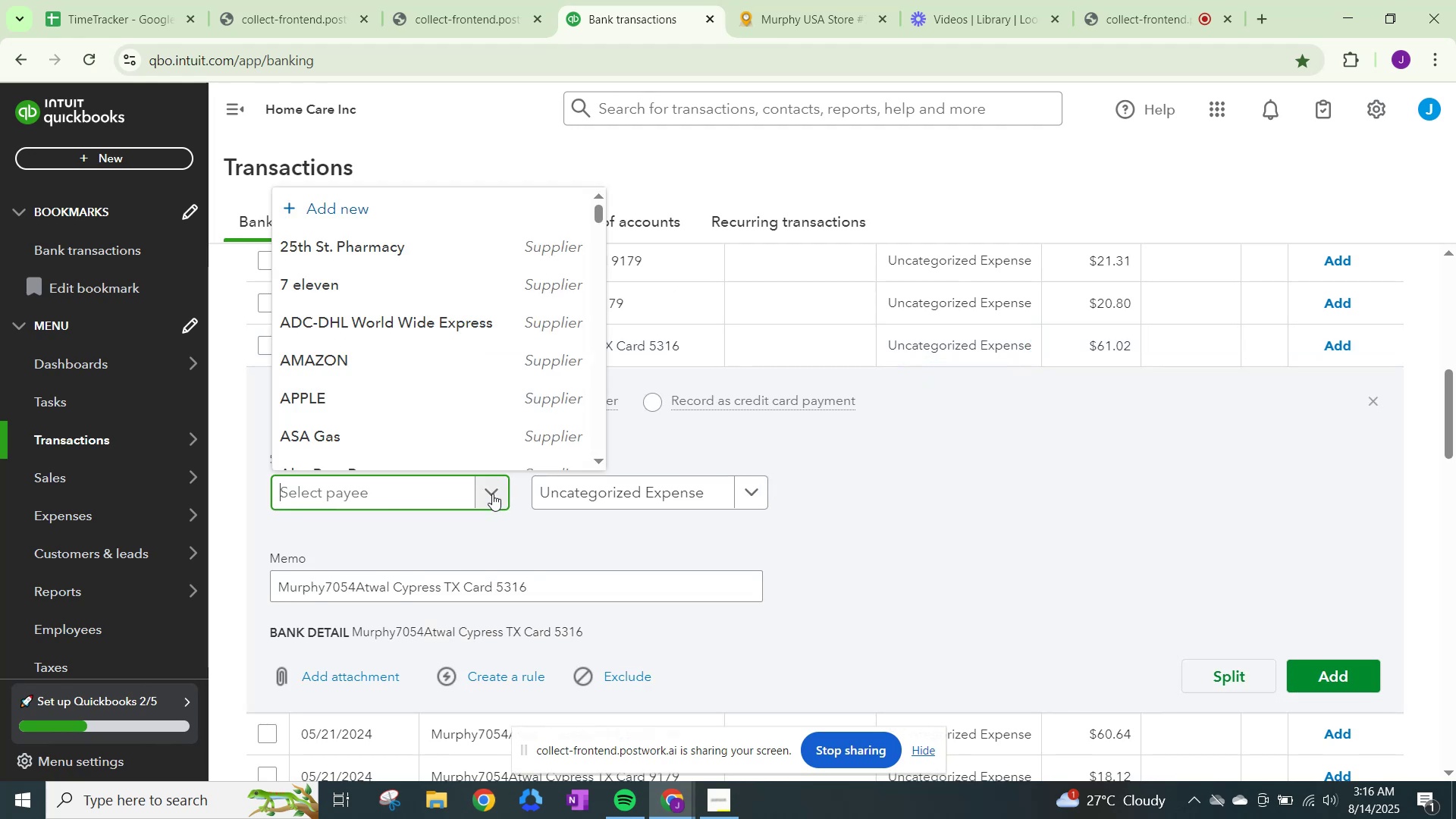 
type(Murphy7054Atwas)
key(Backspace)
type(l)
 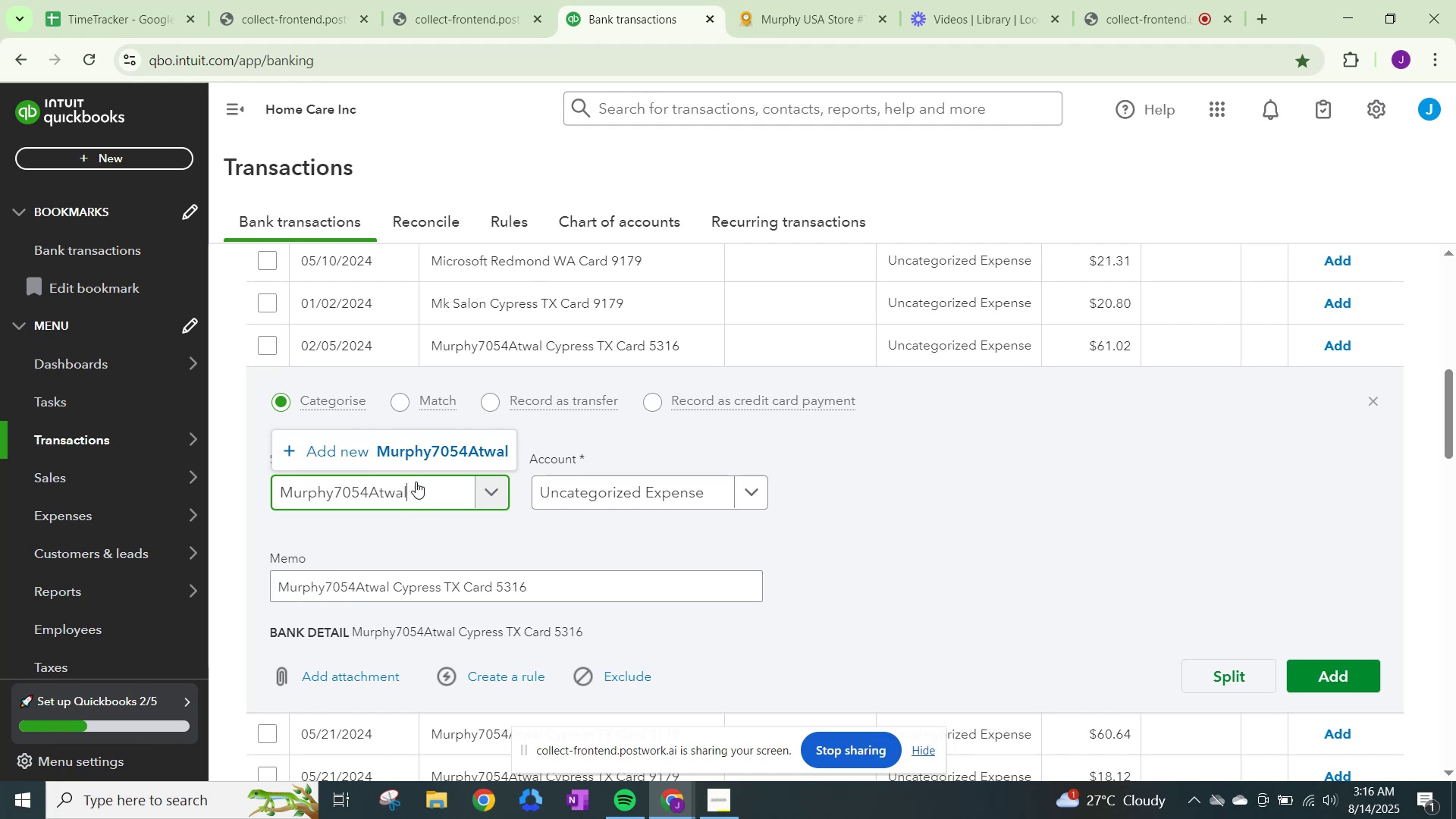 
left_click([417, 452])
 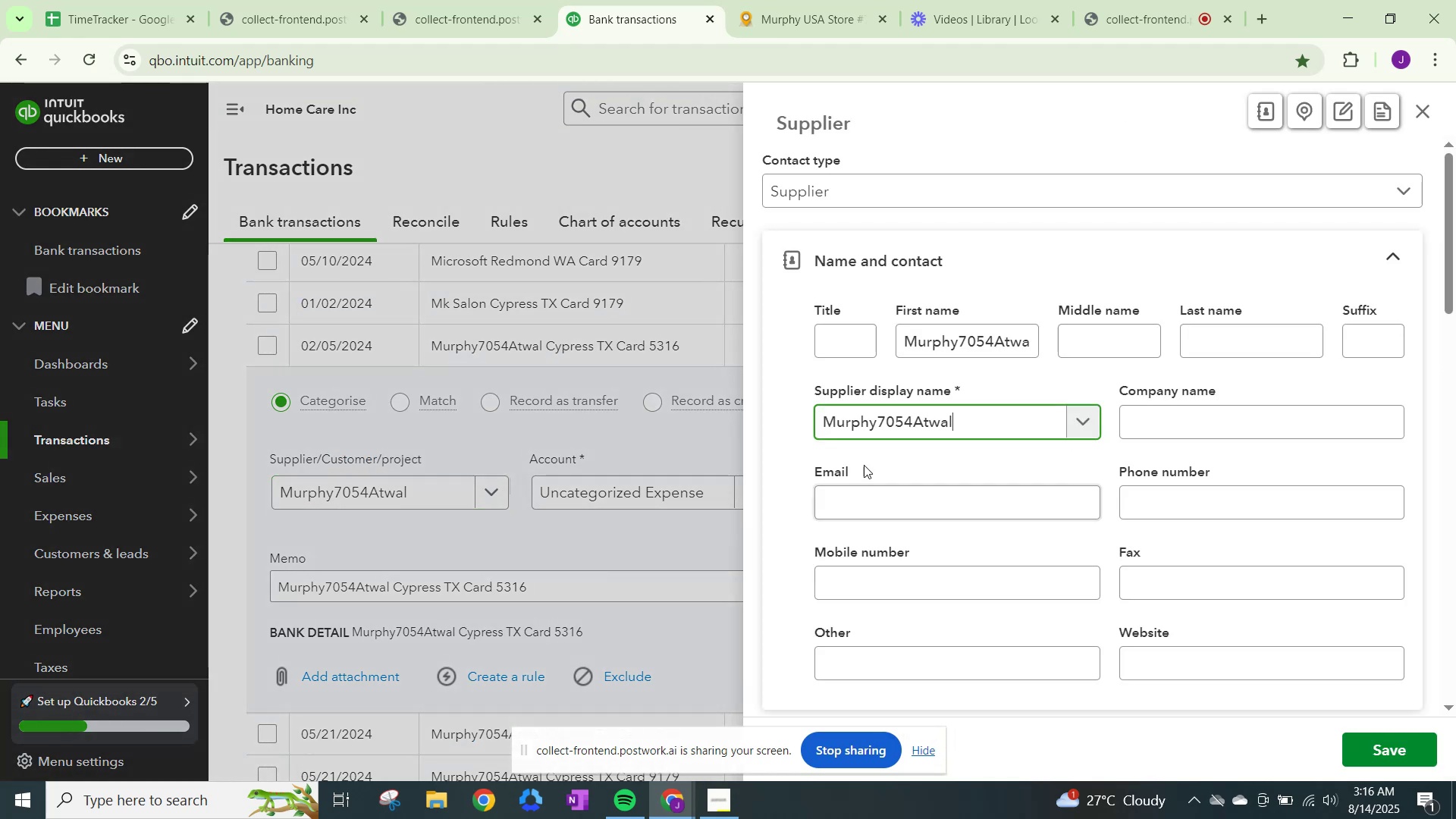 
scroll: coordinate [934, 443], scroll_direction: down, amount: 16.0
 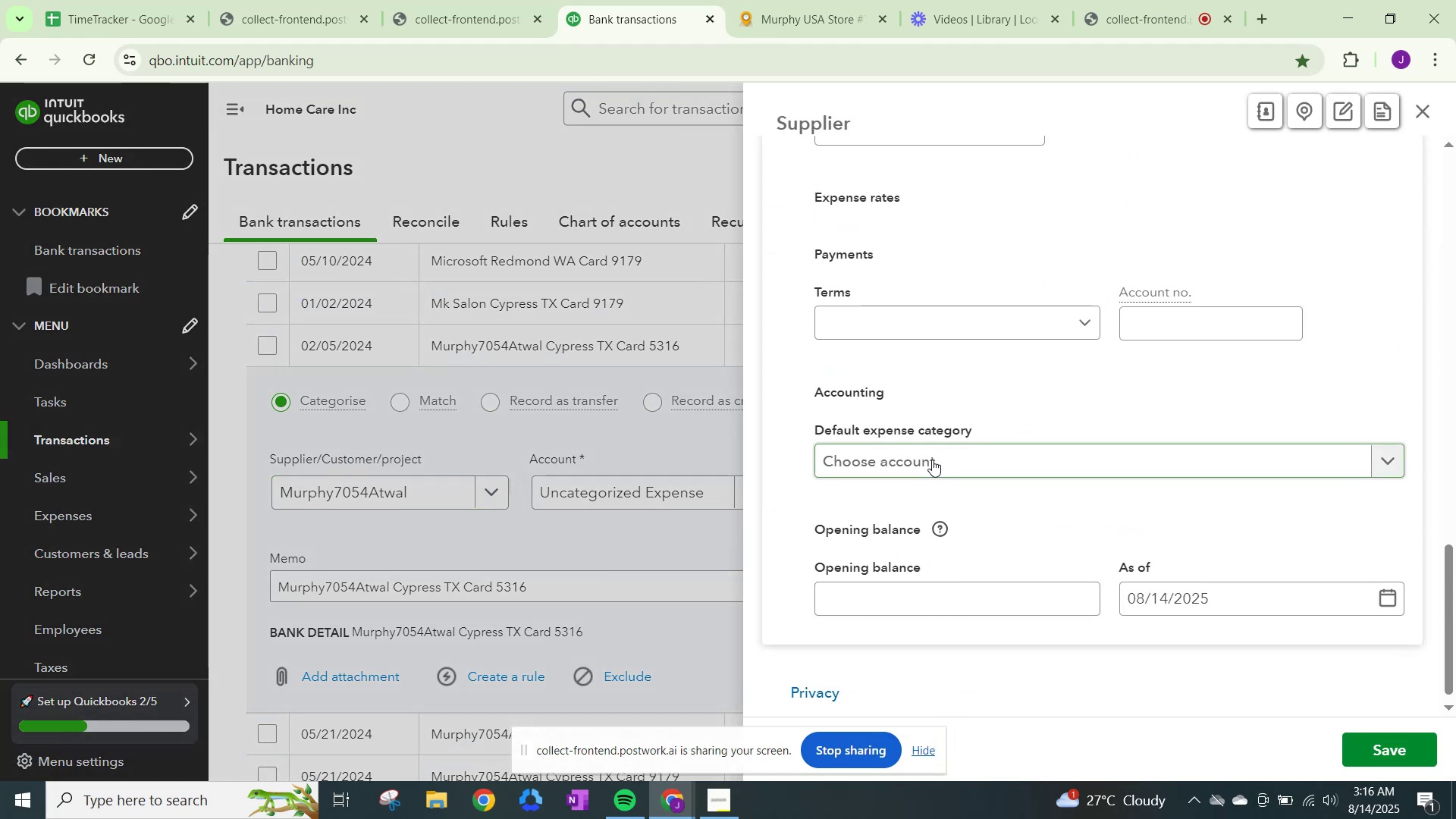 
left_click([932, 460])
 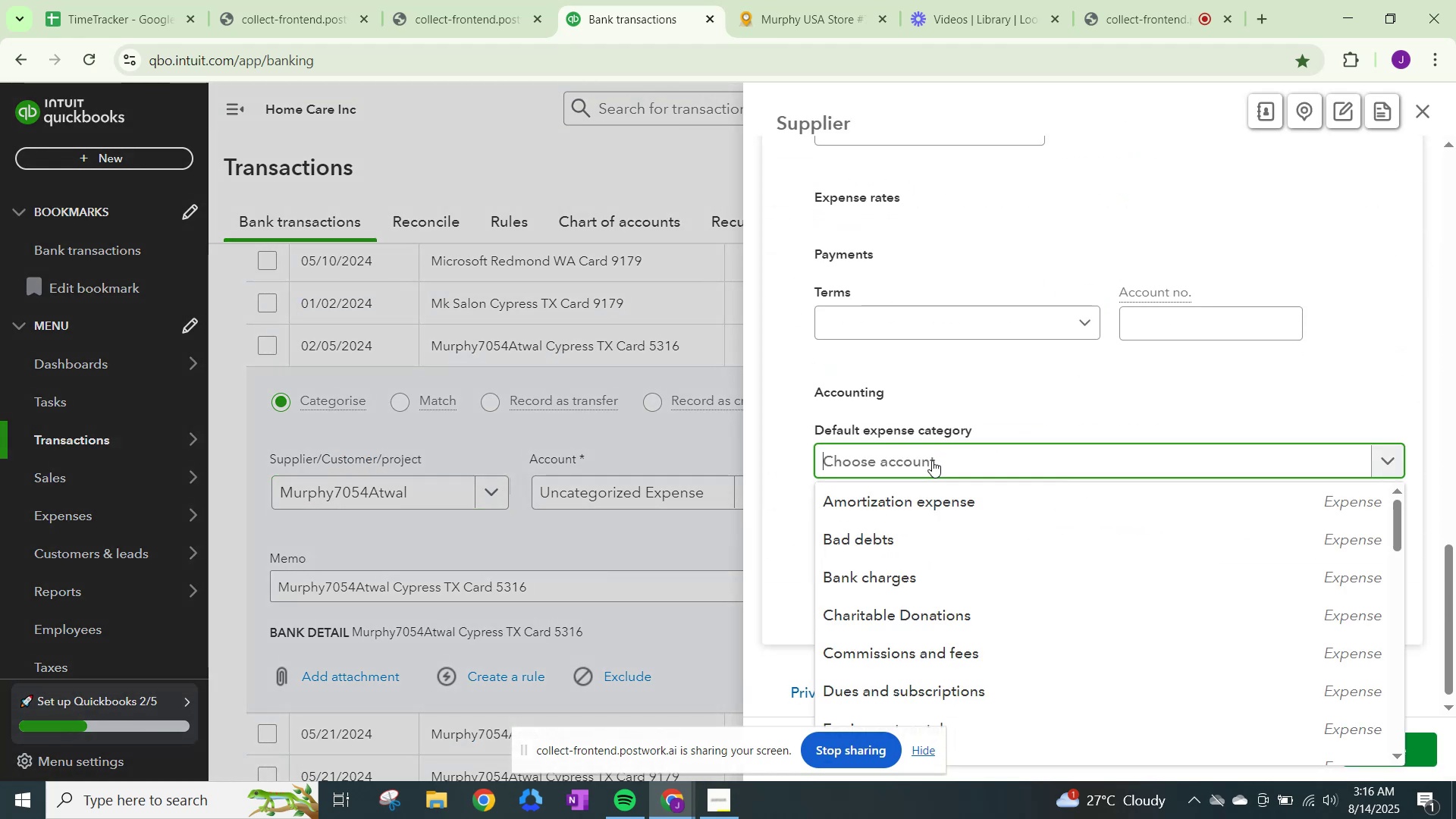 
type(fuel)
 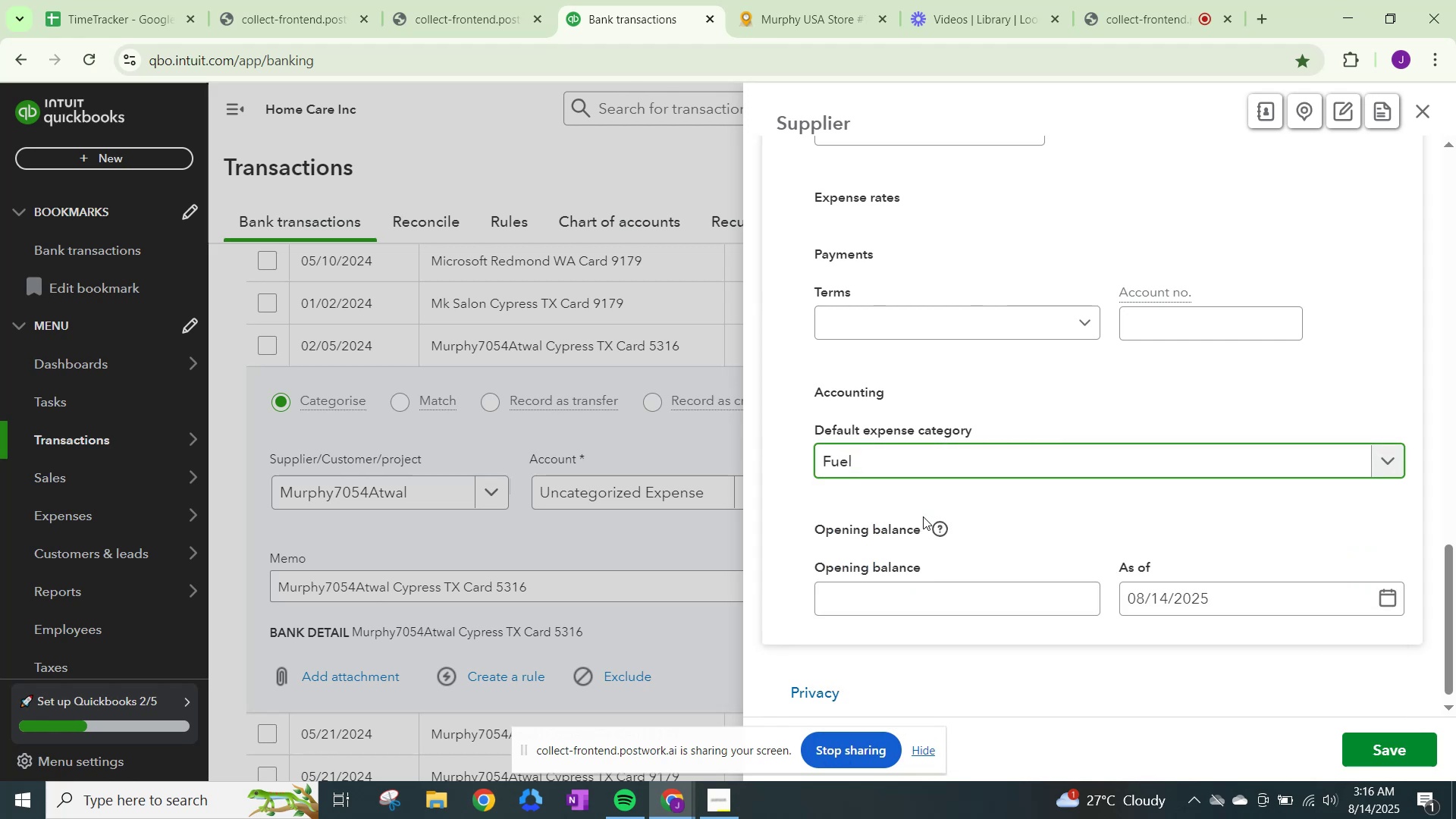 
wait(14.74)
 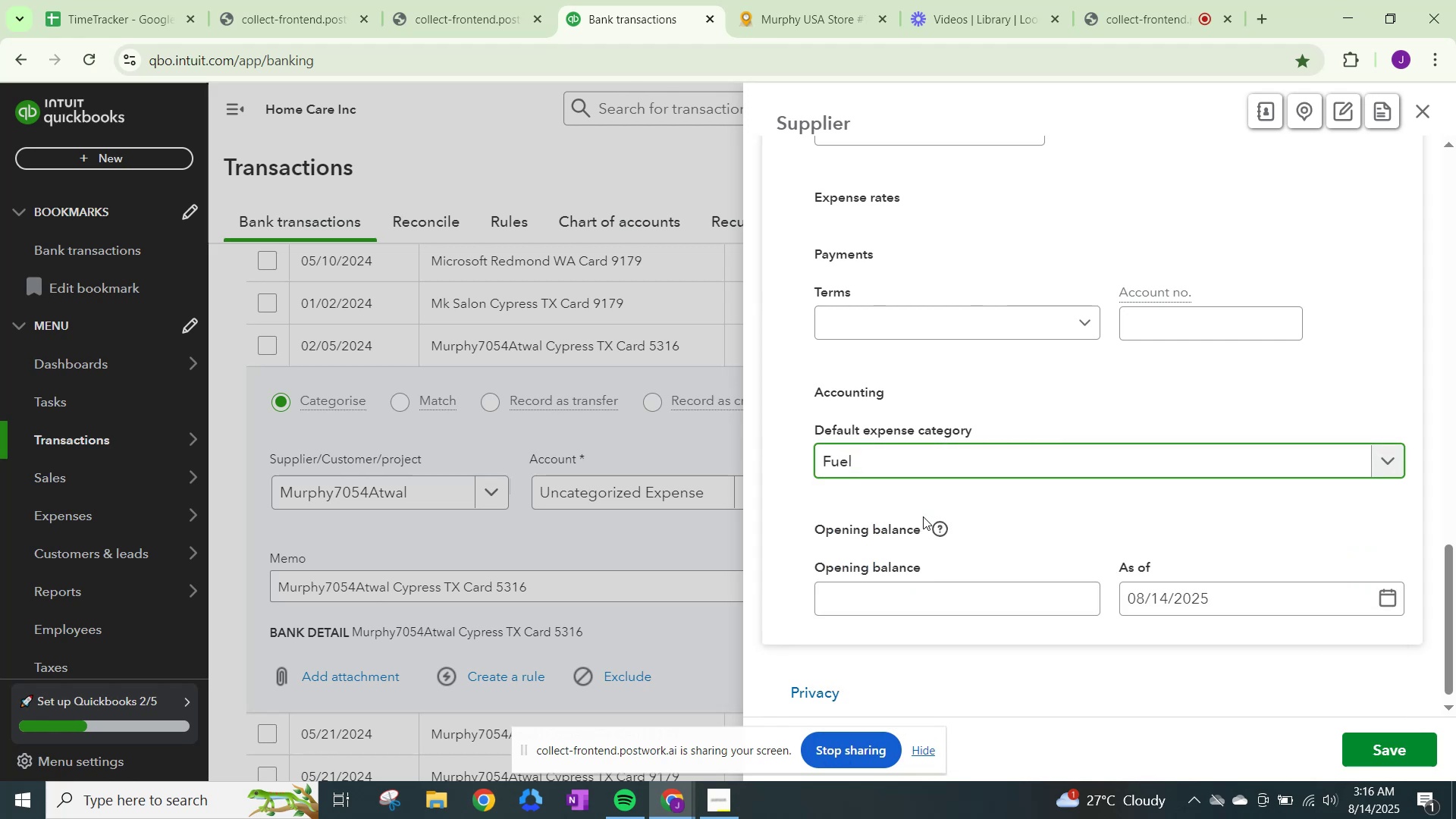 
left_click([590, 494])
 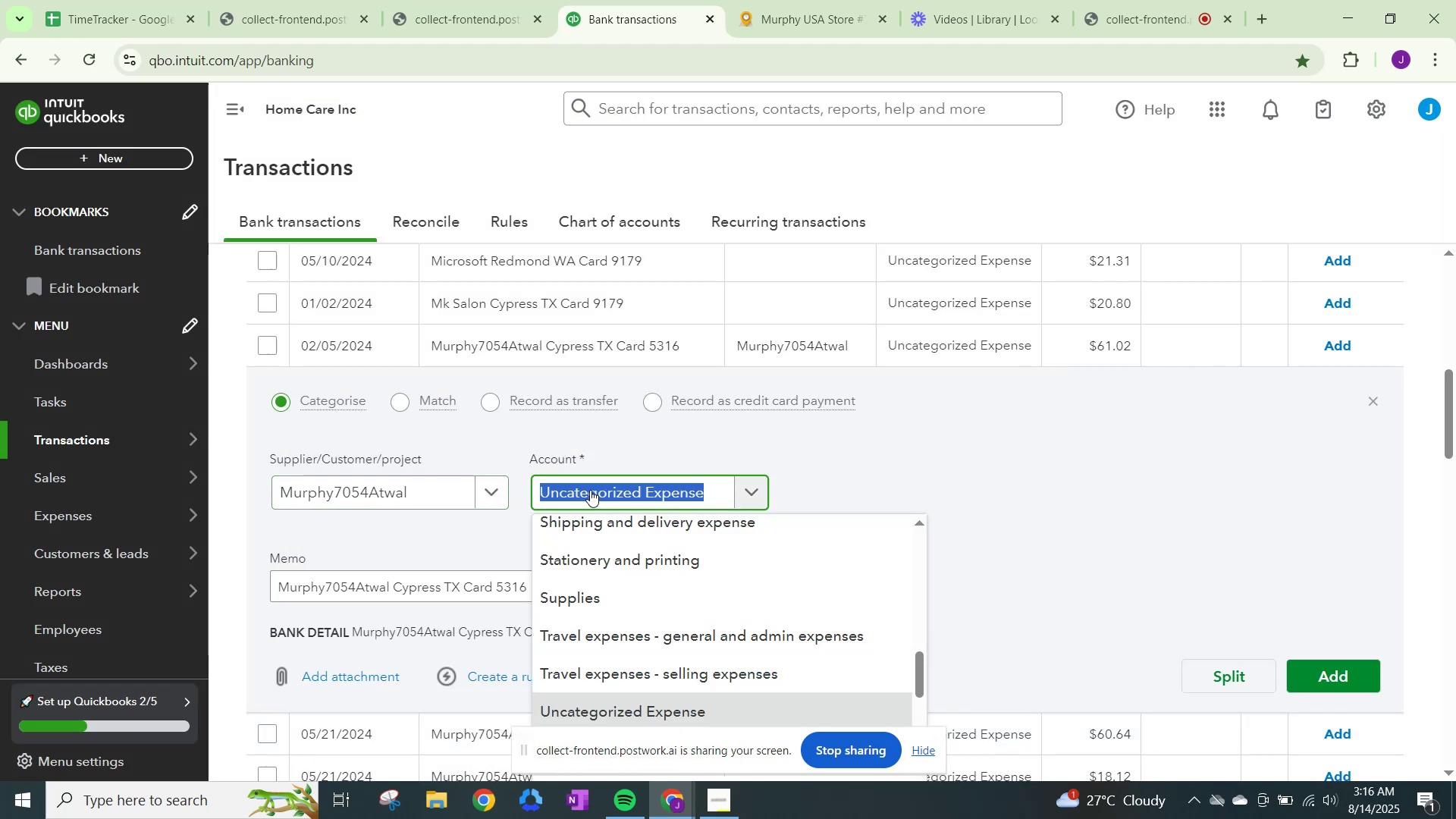 
type(fuel)
 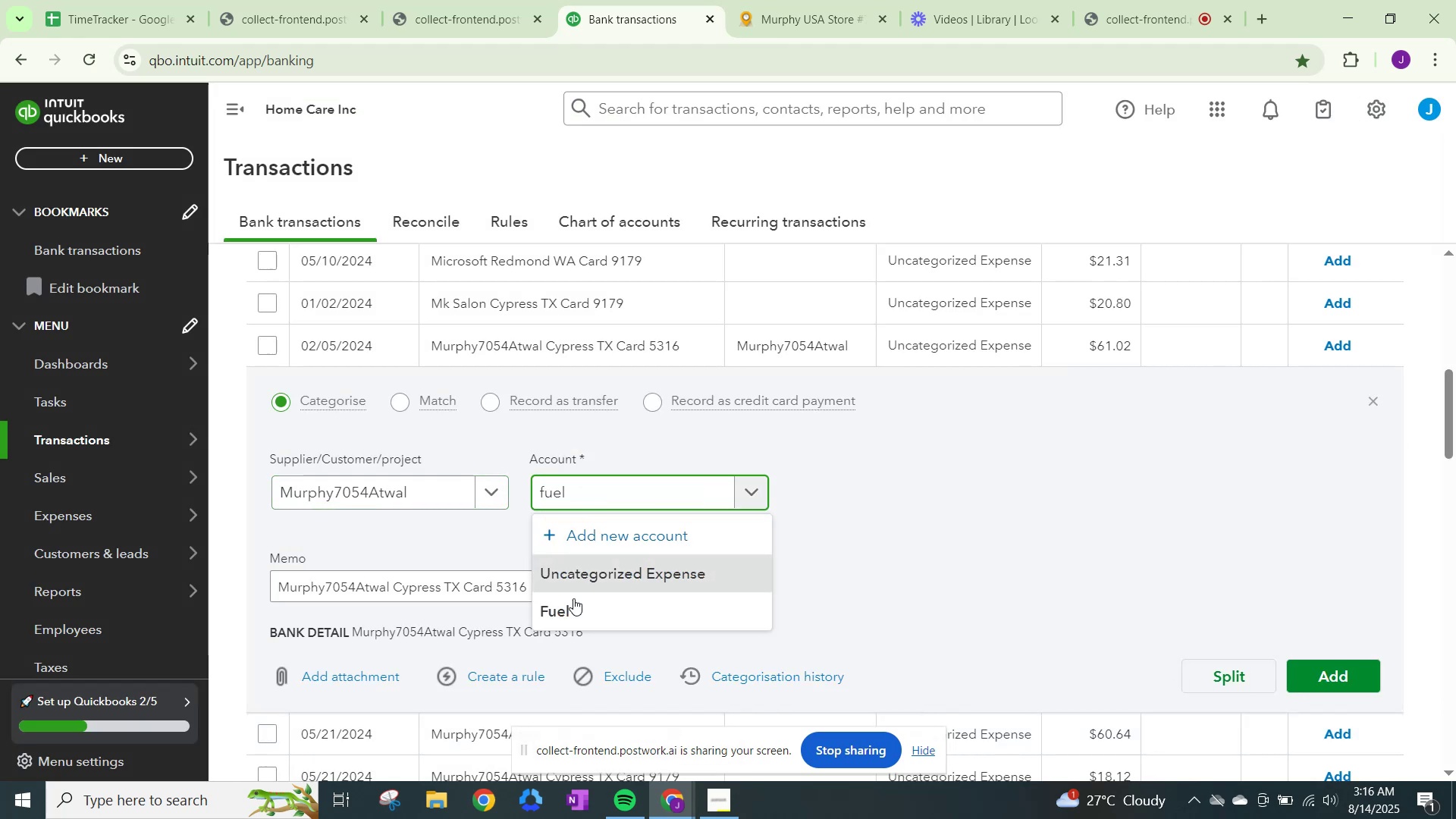 
left_click([574, 602])
 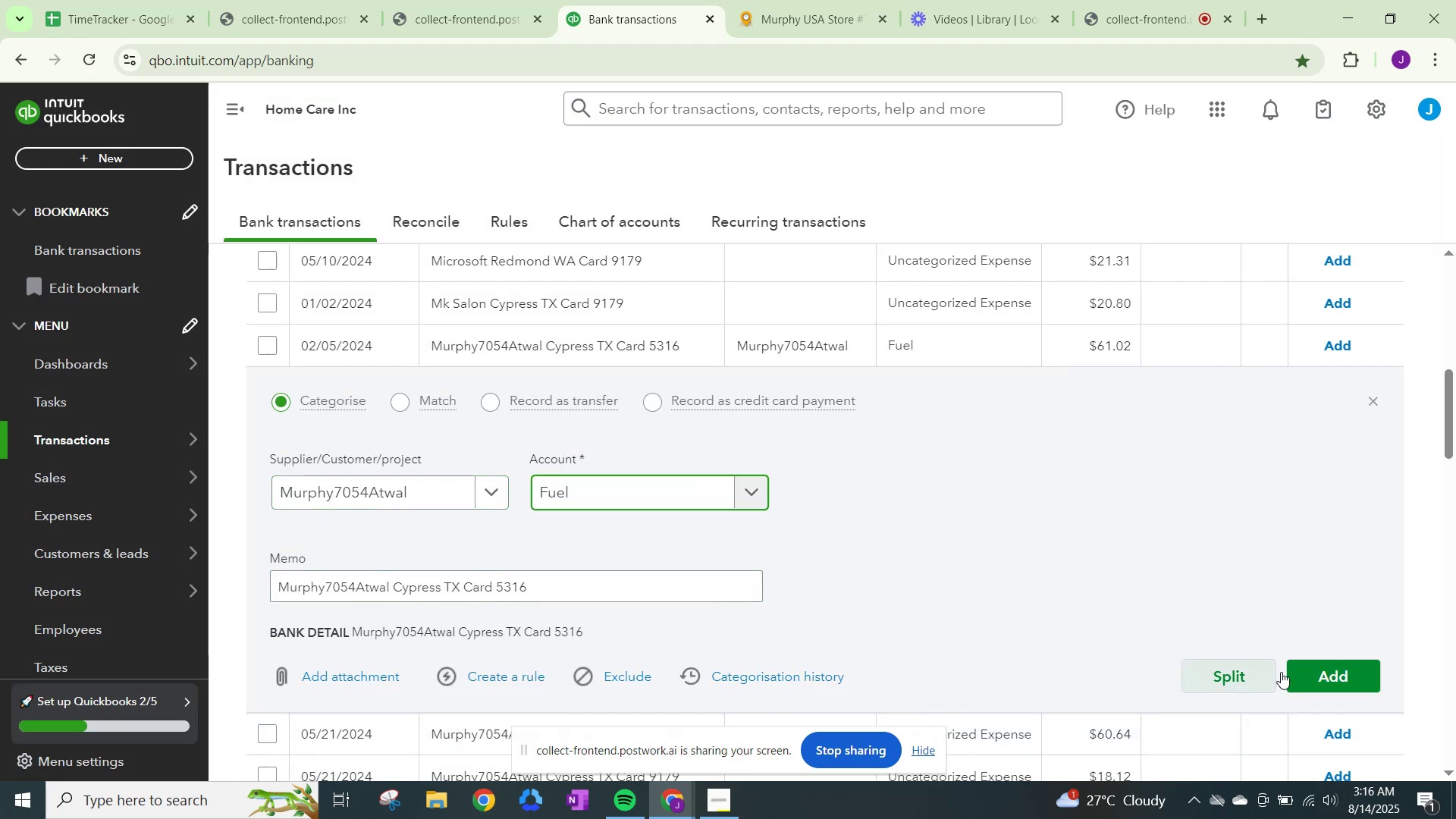 
left_click([1338, 674])
 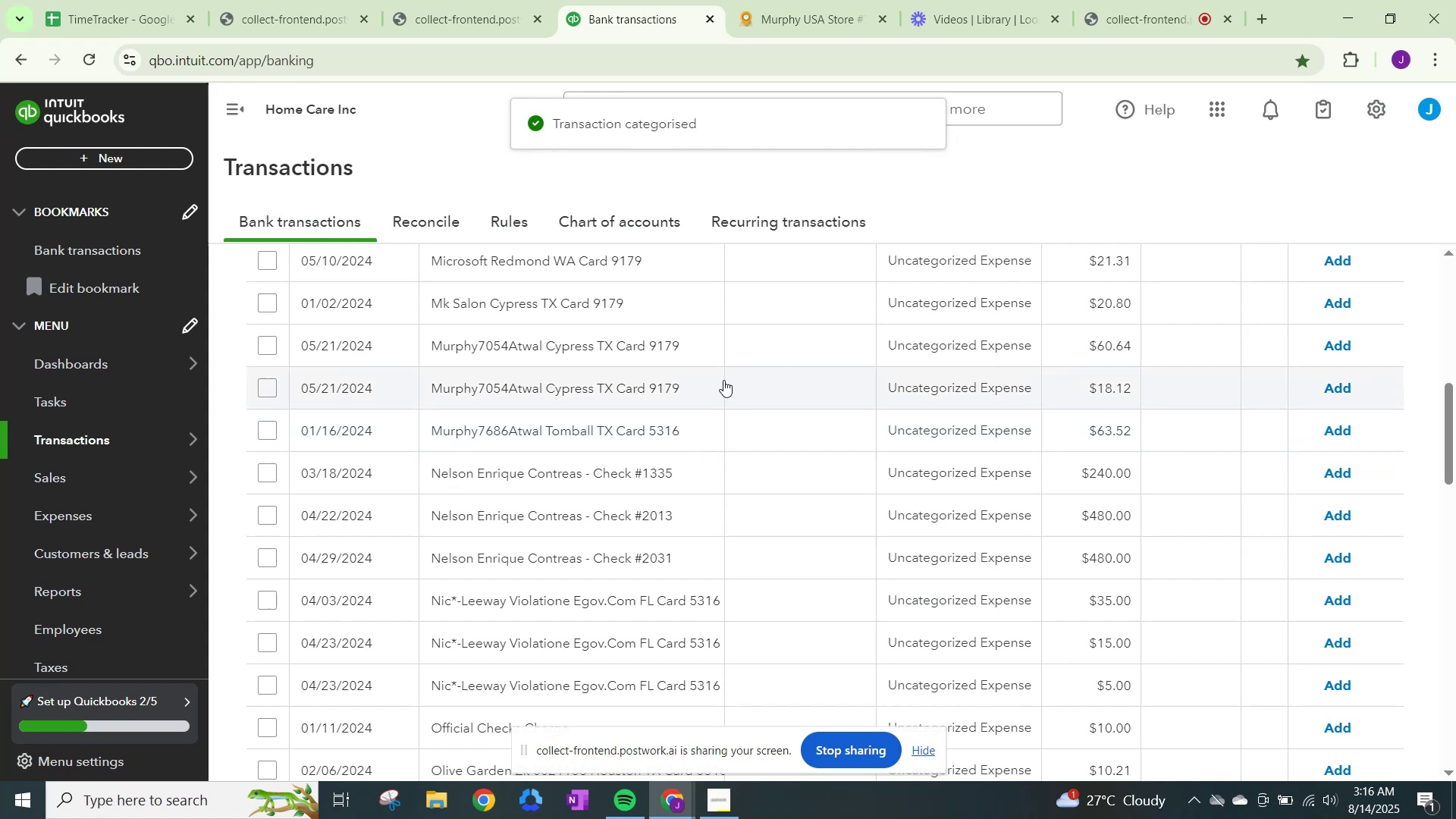 
left_click([915, 340])
 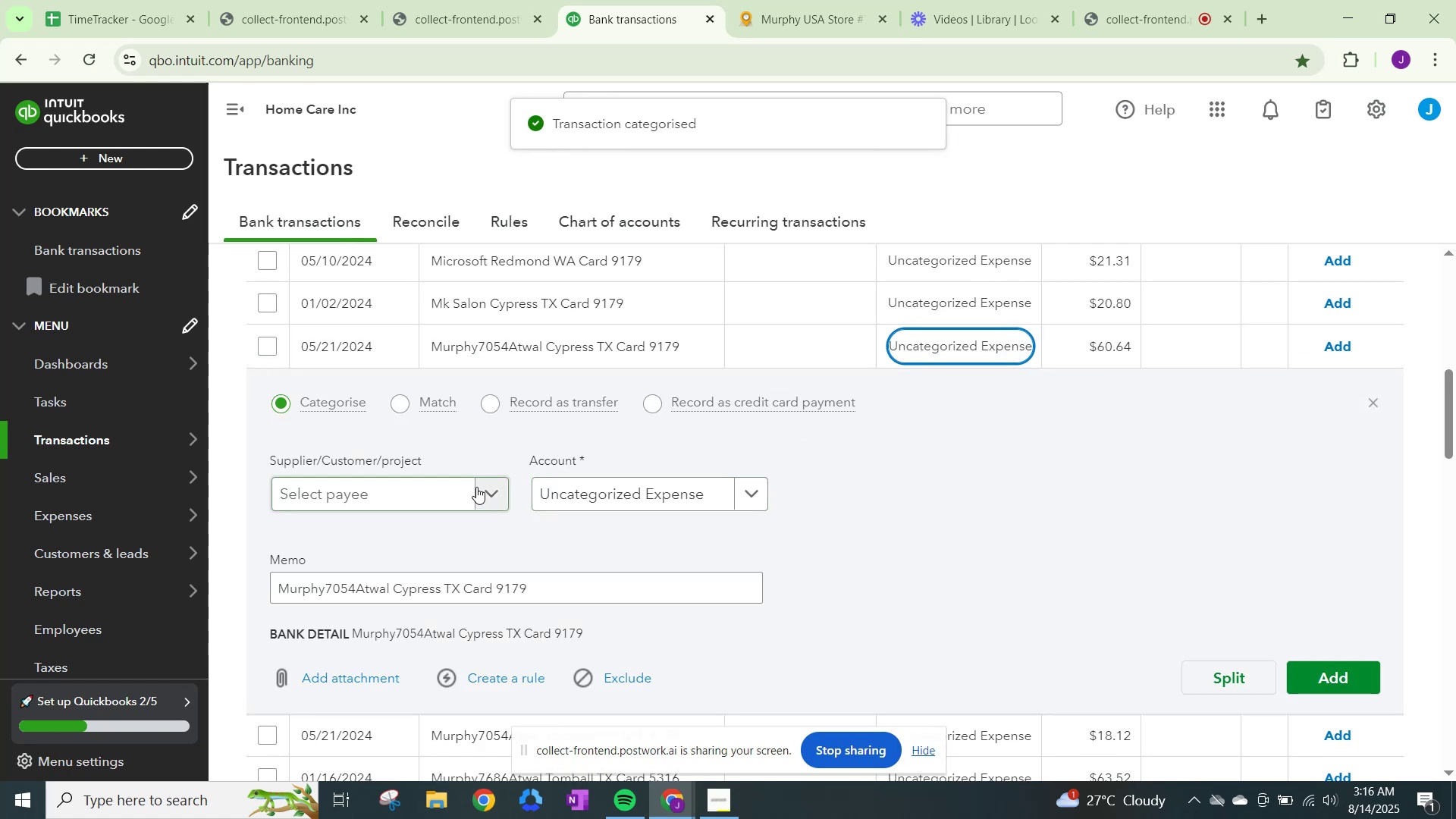 
left_click([490, 488])
 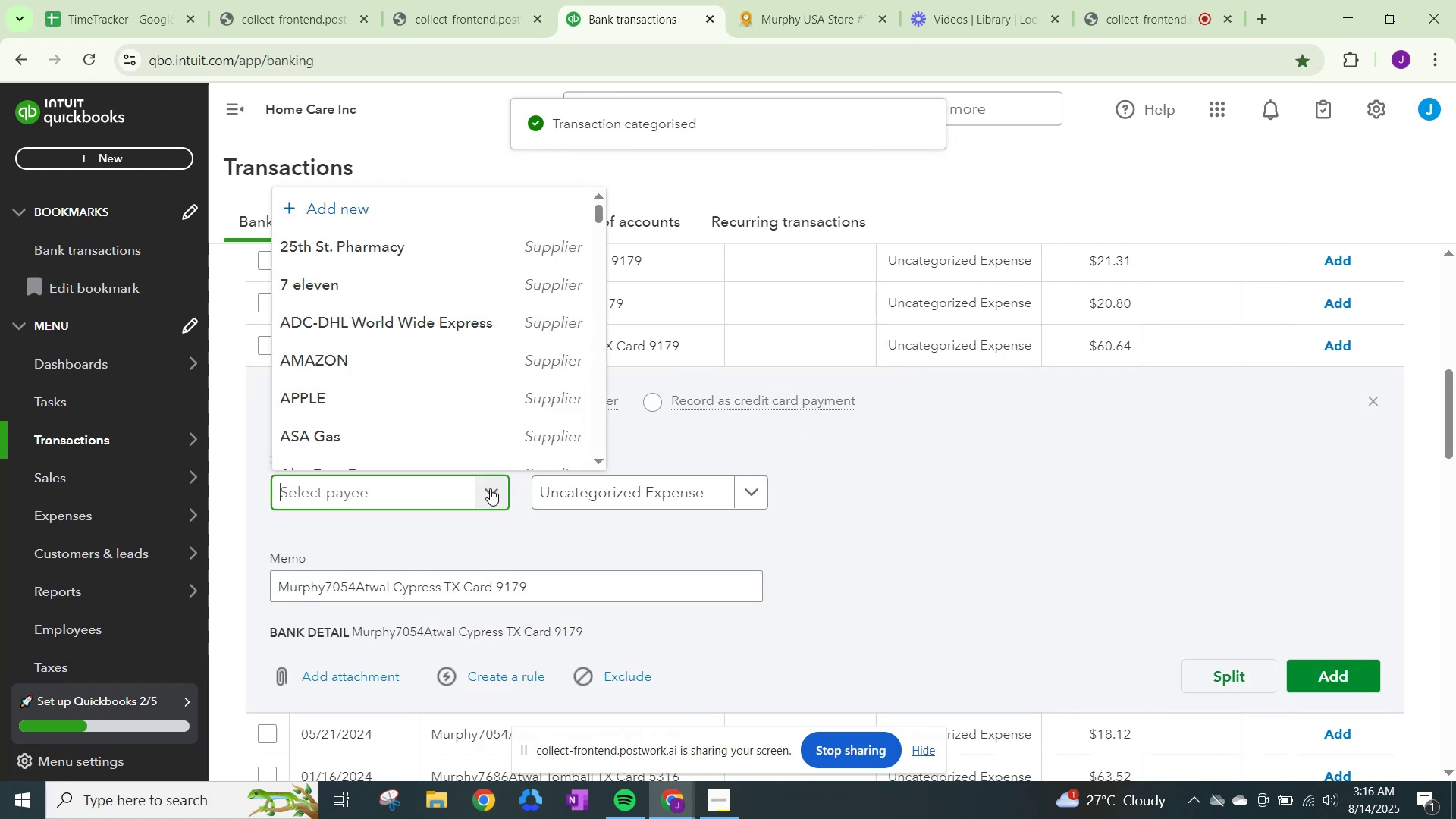 
type(mur)
 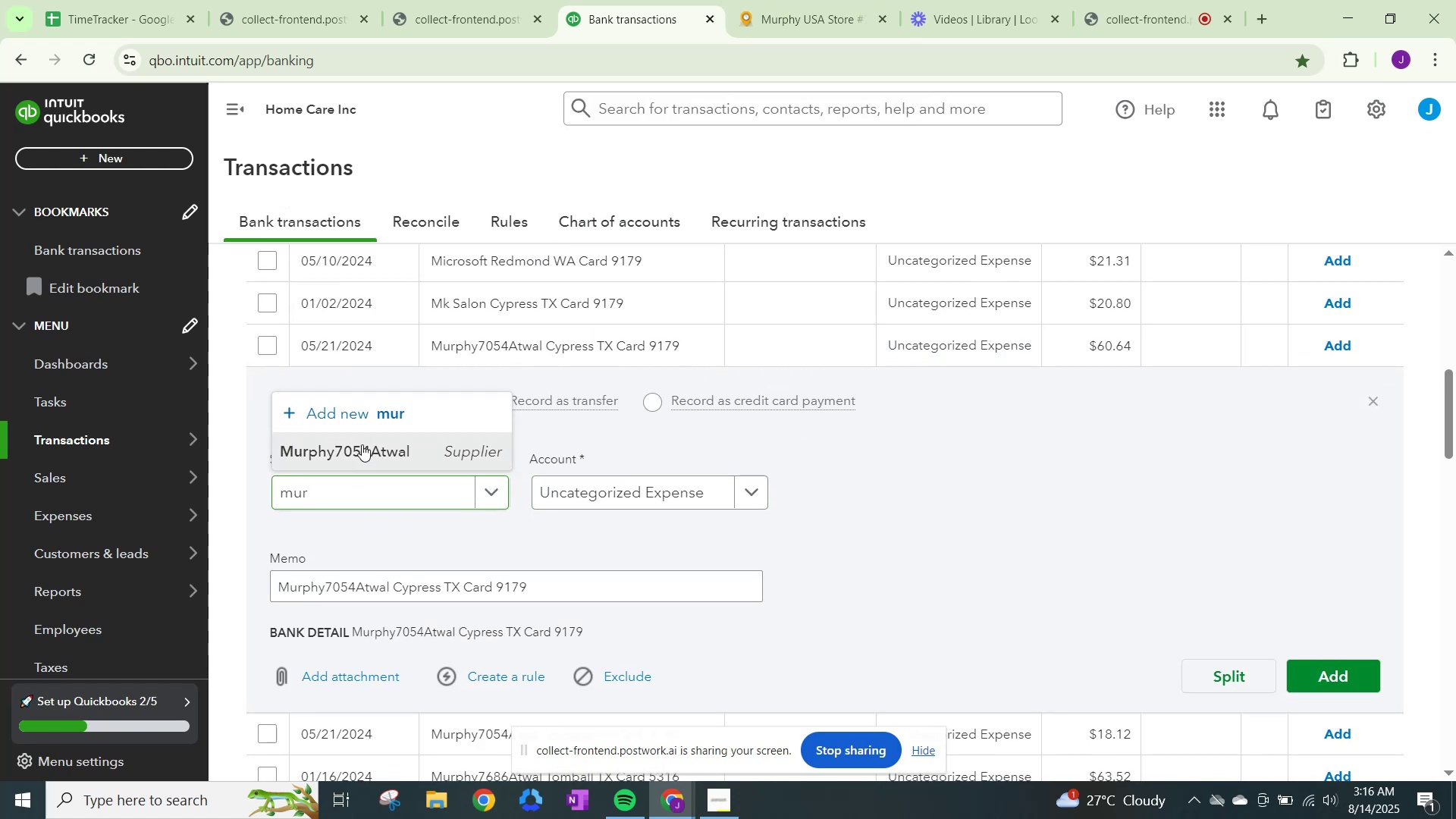 
left_click([566, 487])
 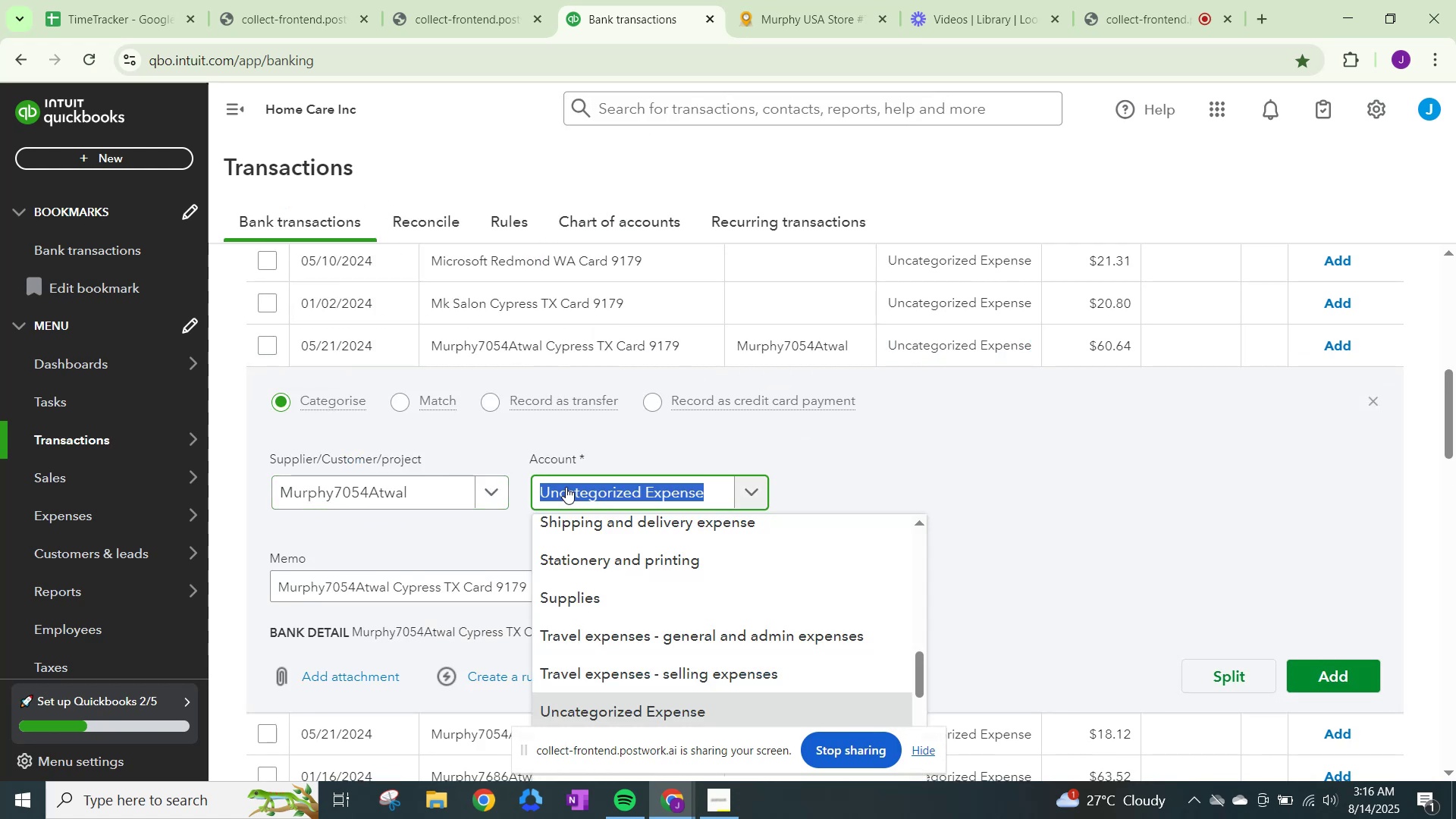 
type(fuel)
 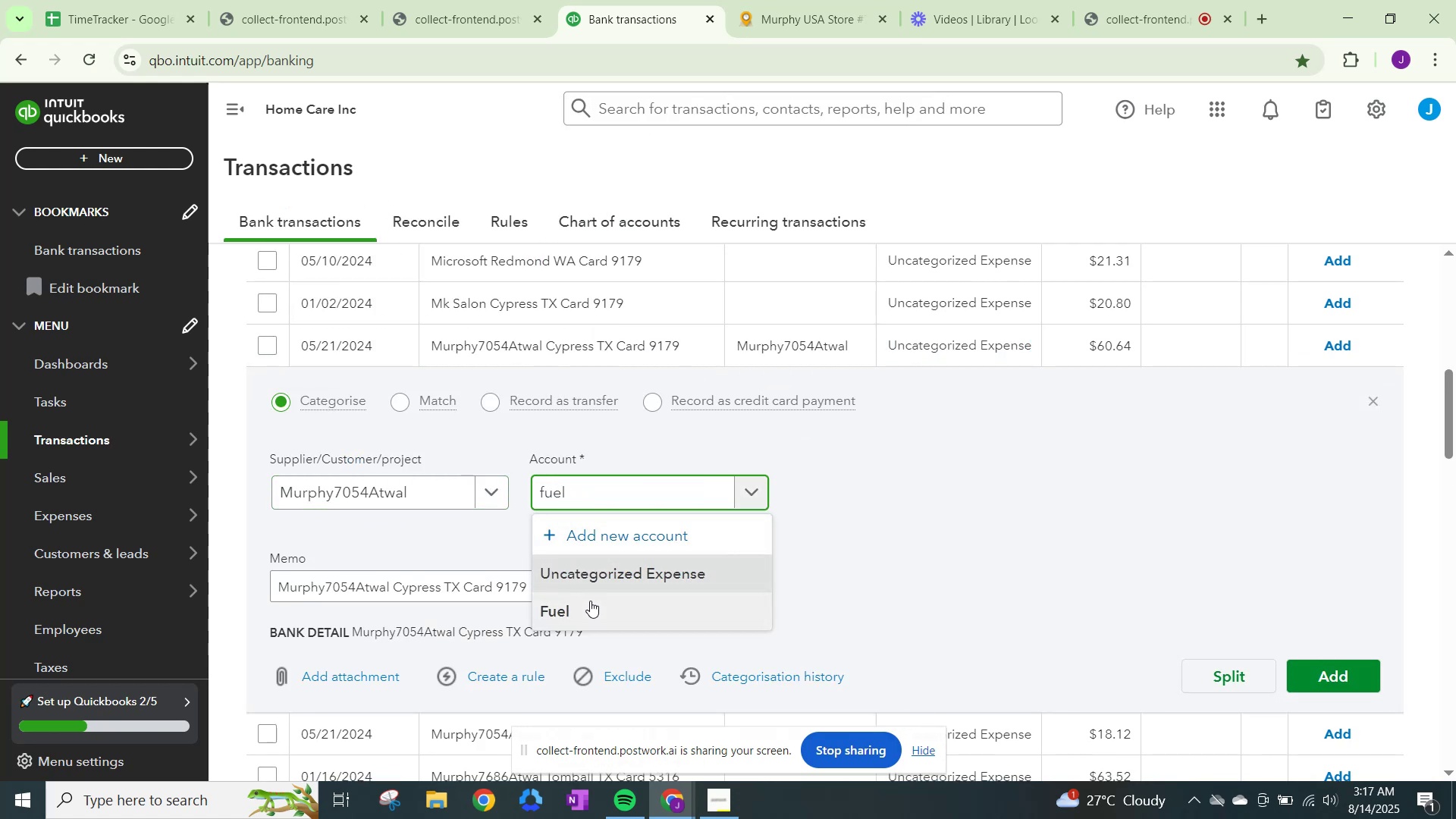 
left_click([589, 606])
 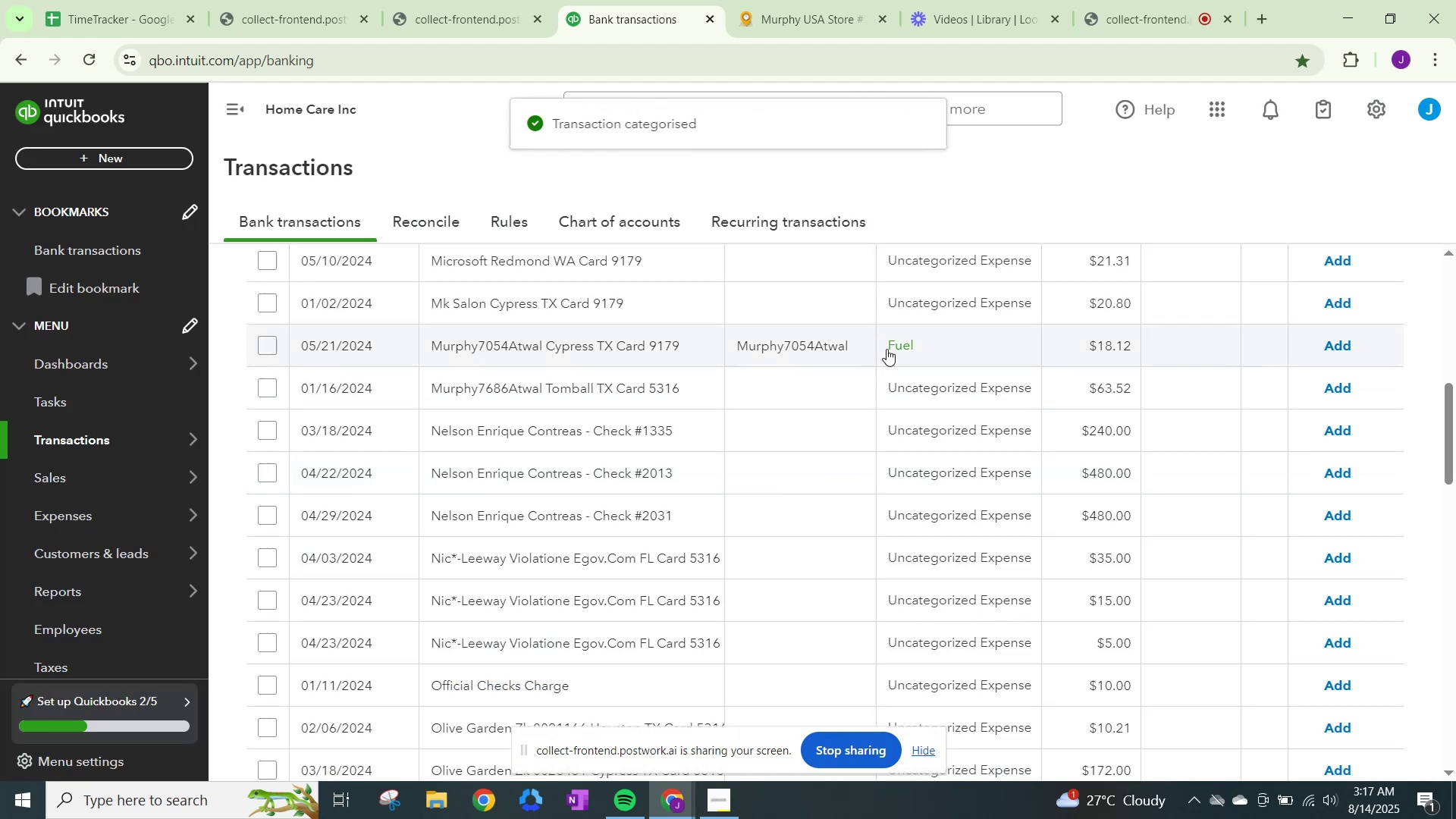 
left_click([1327, 345])
 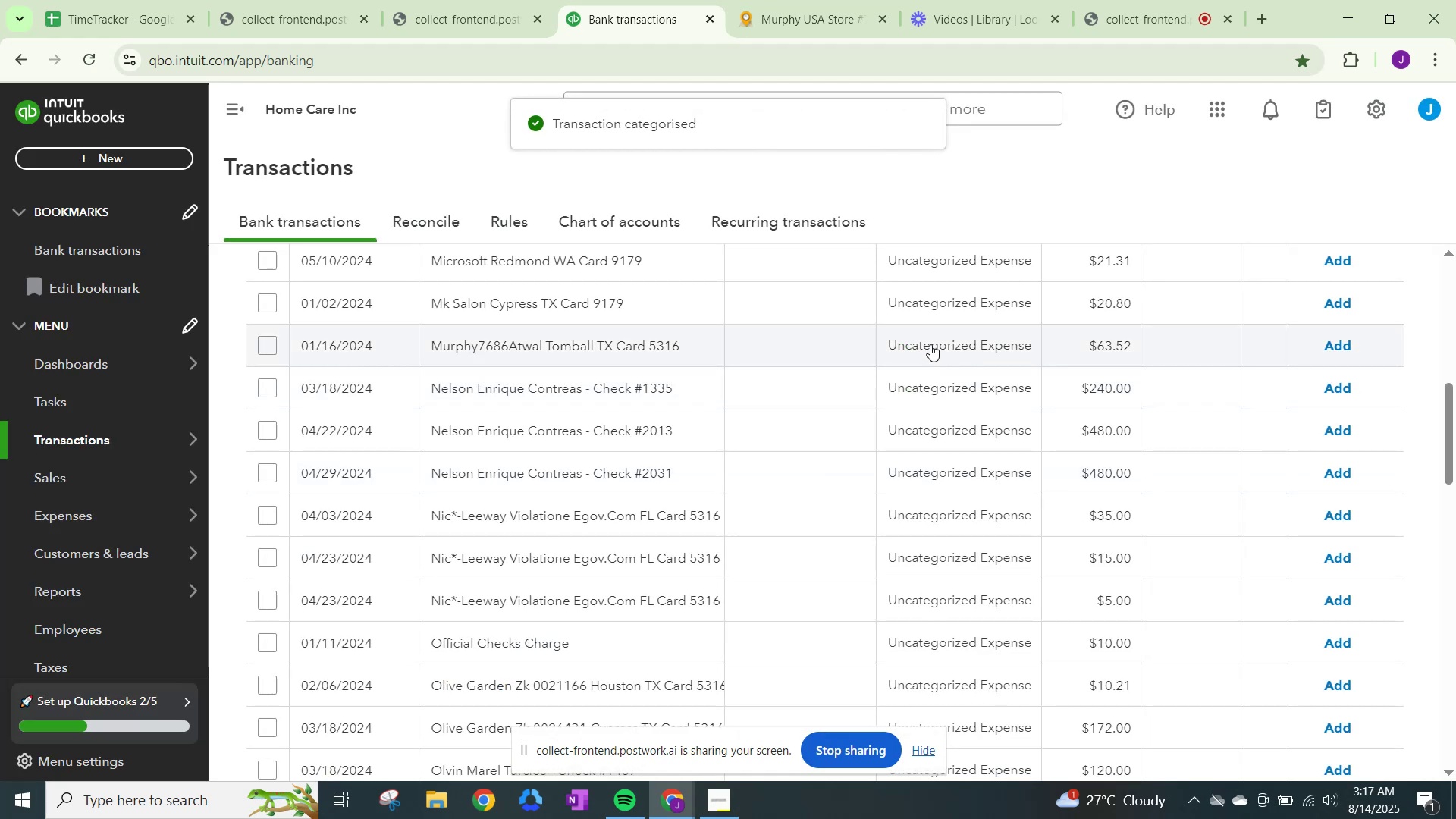 
left_click([930, 341])
 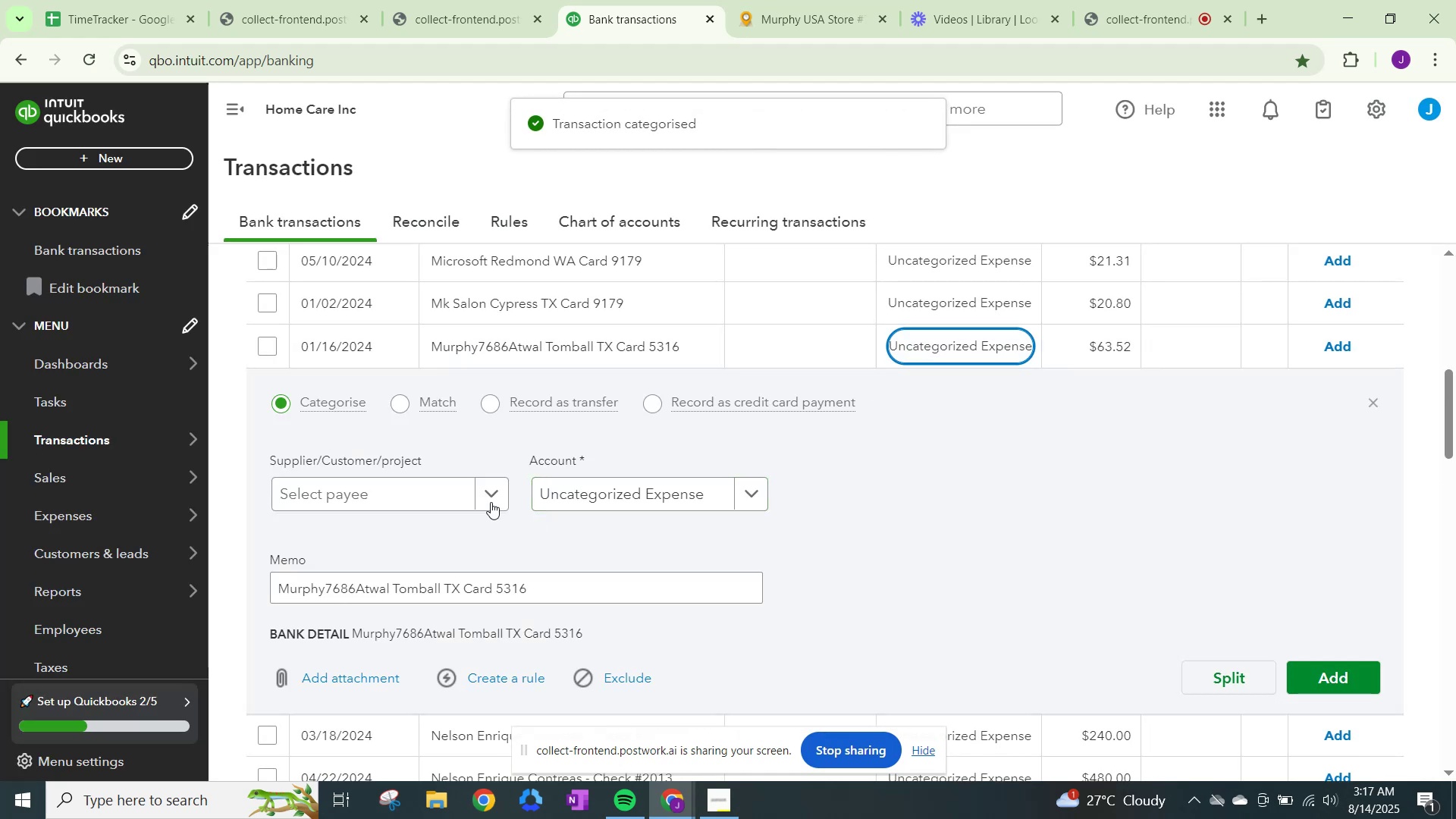 
left_click([490, 491])
 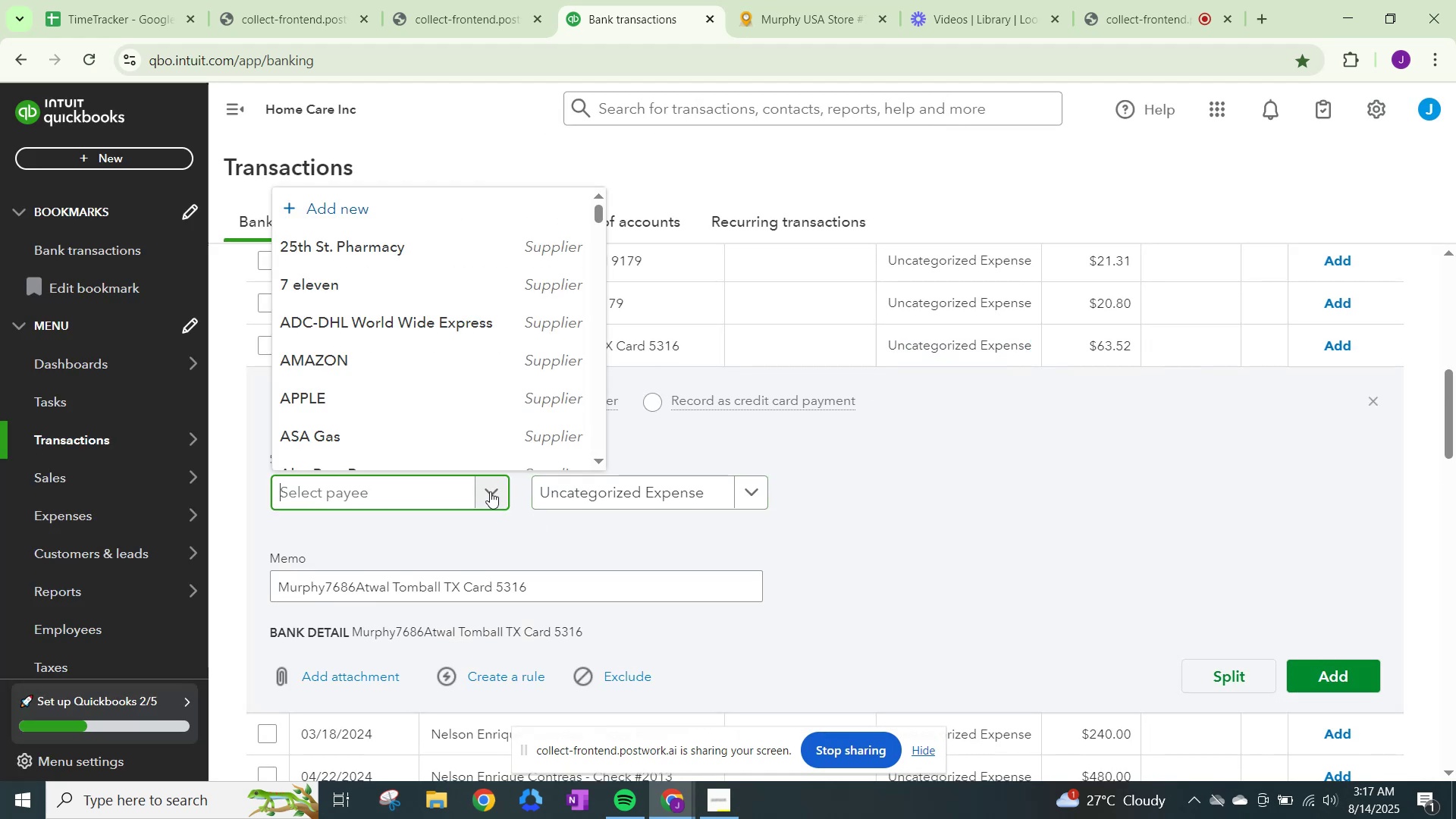 
type(mur)
 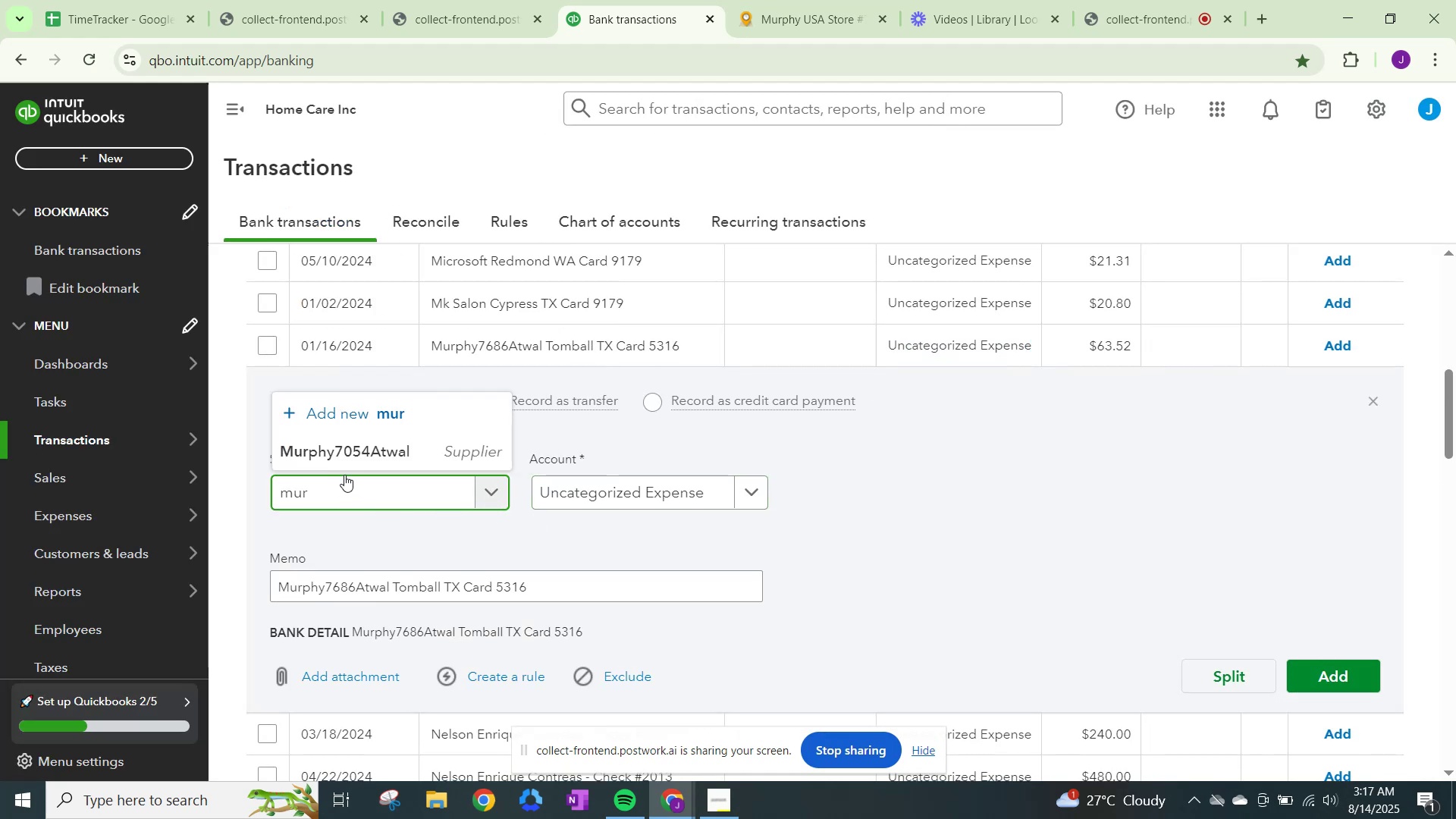 
left_click([347, 448])
 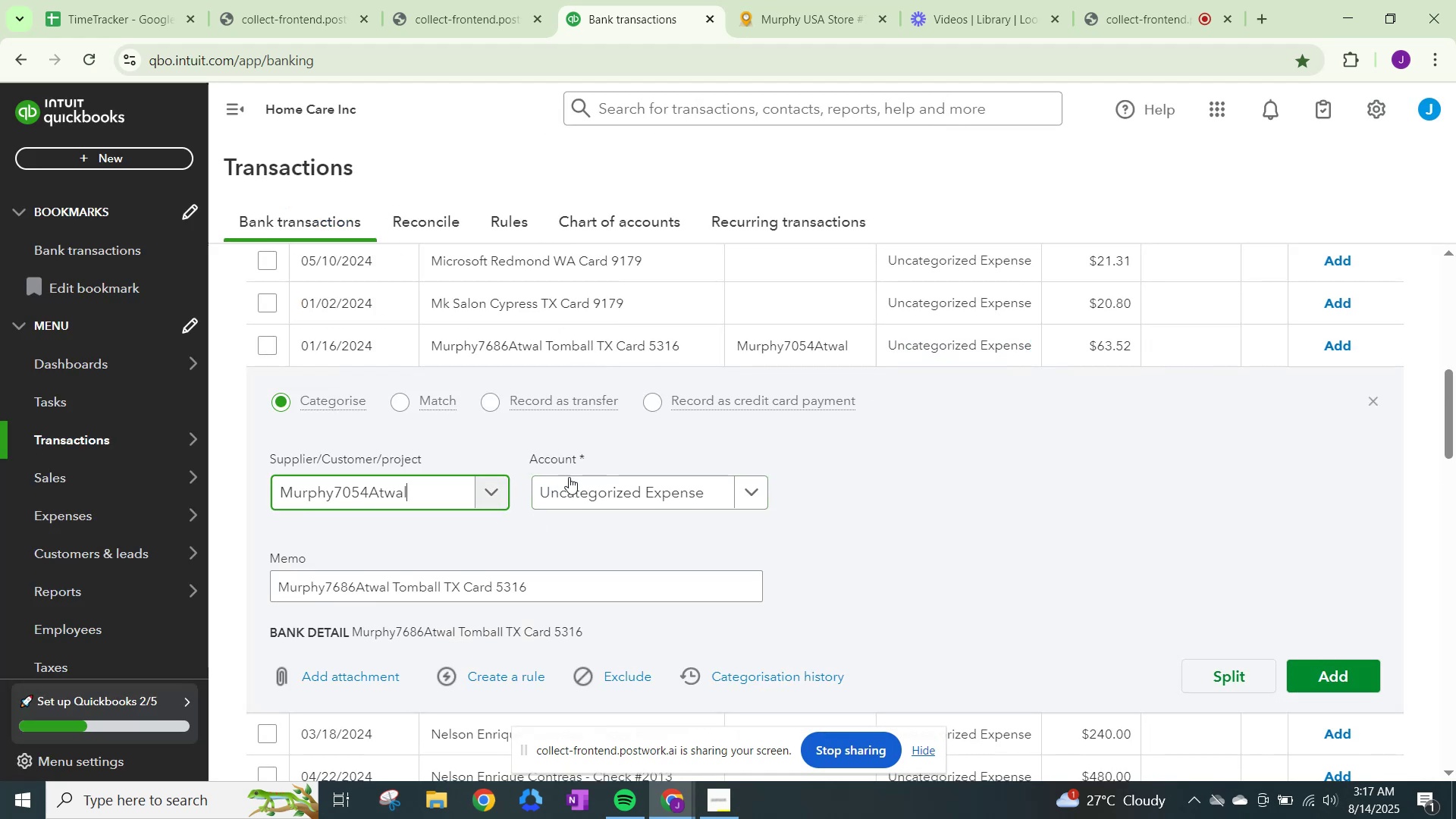 
left_click([577, 486])
 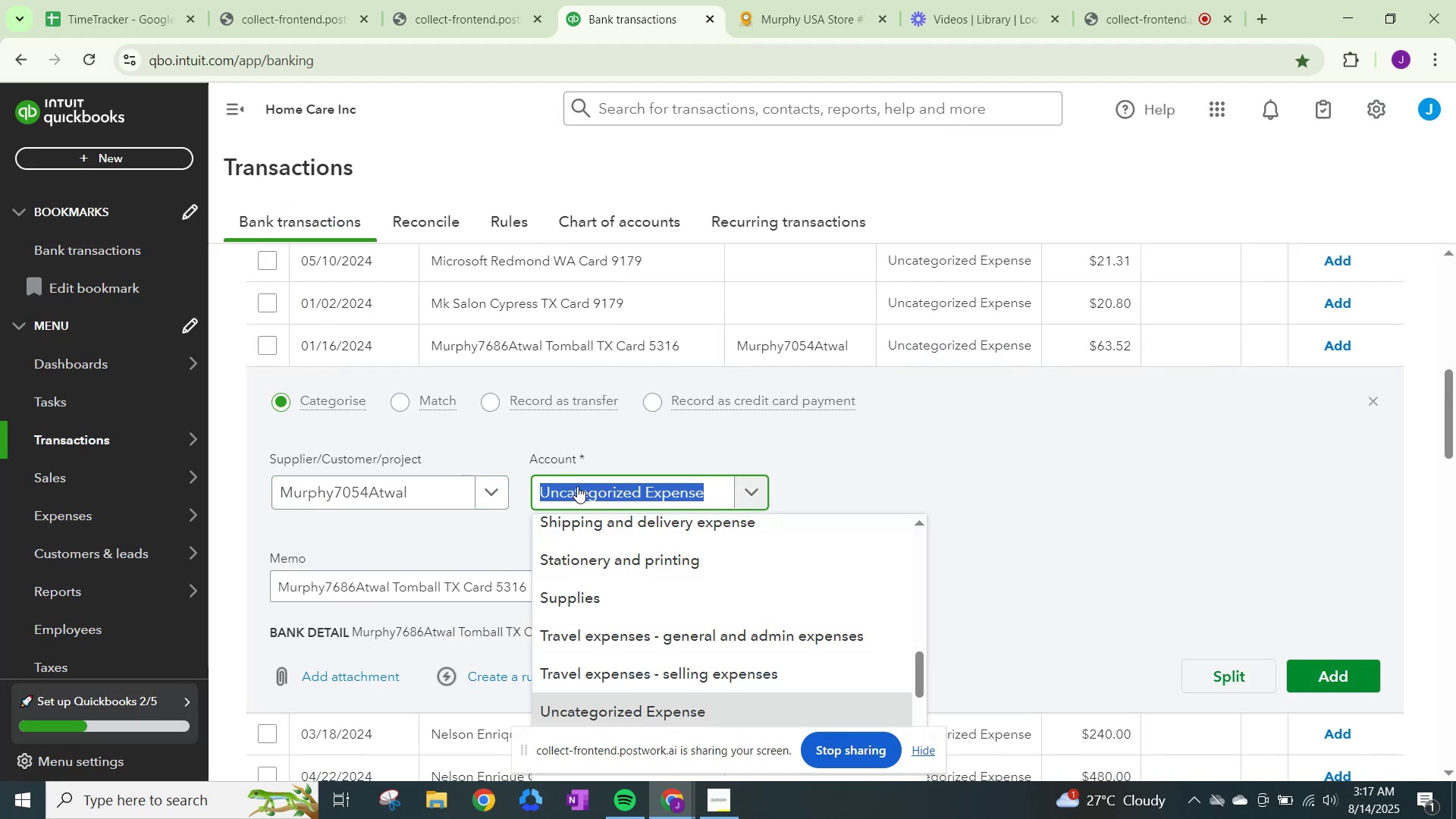 
type(atwa)
key(Backspace)
key(Backspace)
key(Backspace)
key(Backspace)
key(Backspace)
type(fuel)
 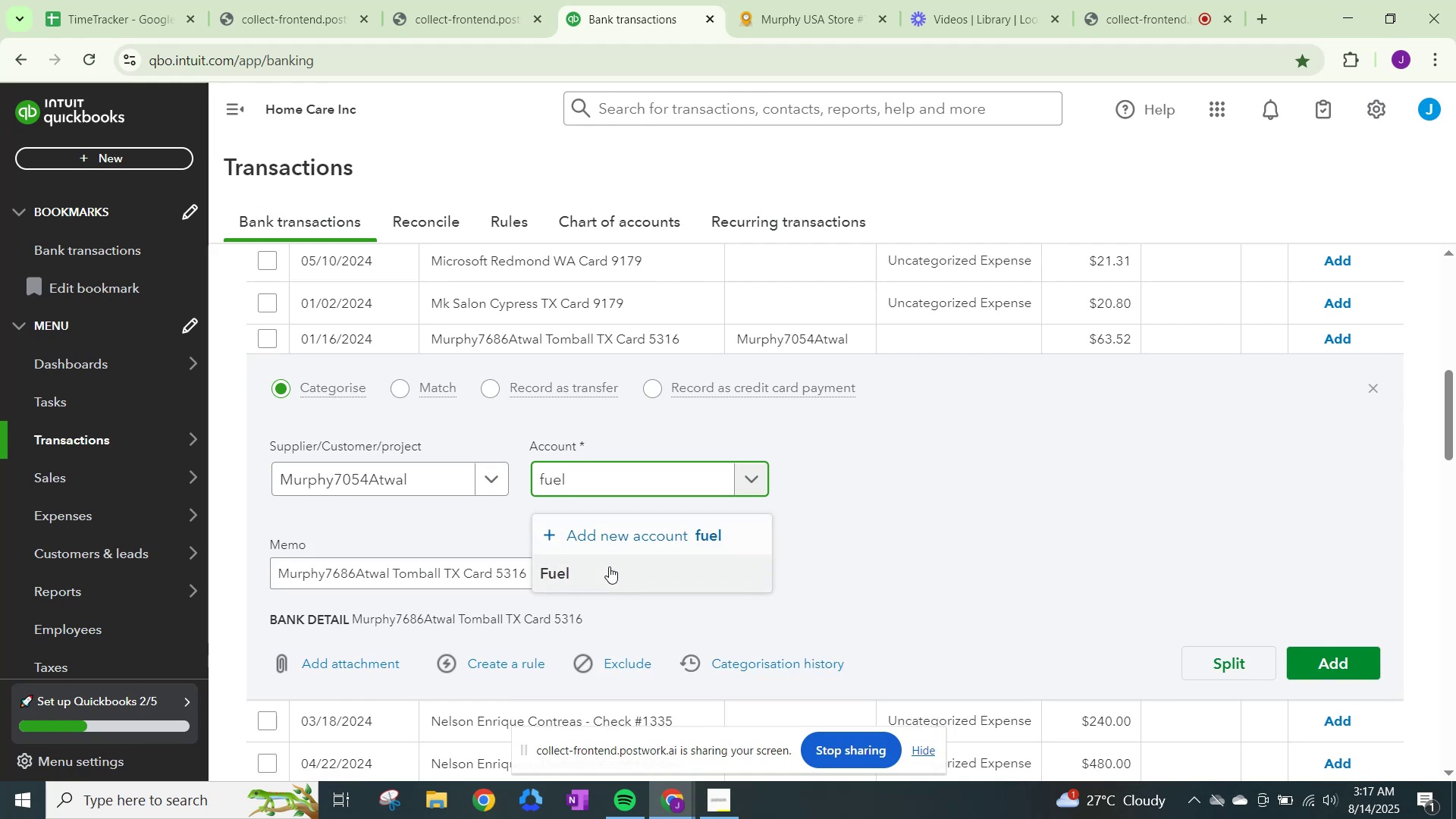 
left_click([609, 566])
 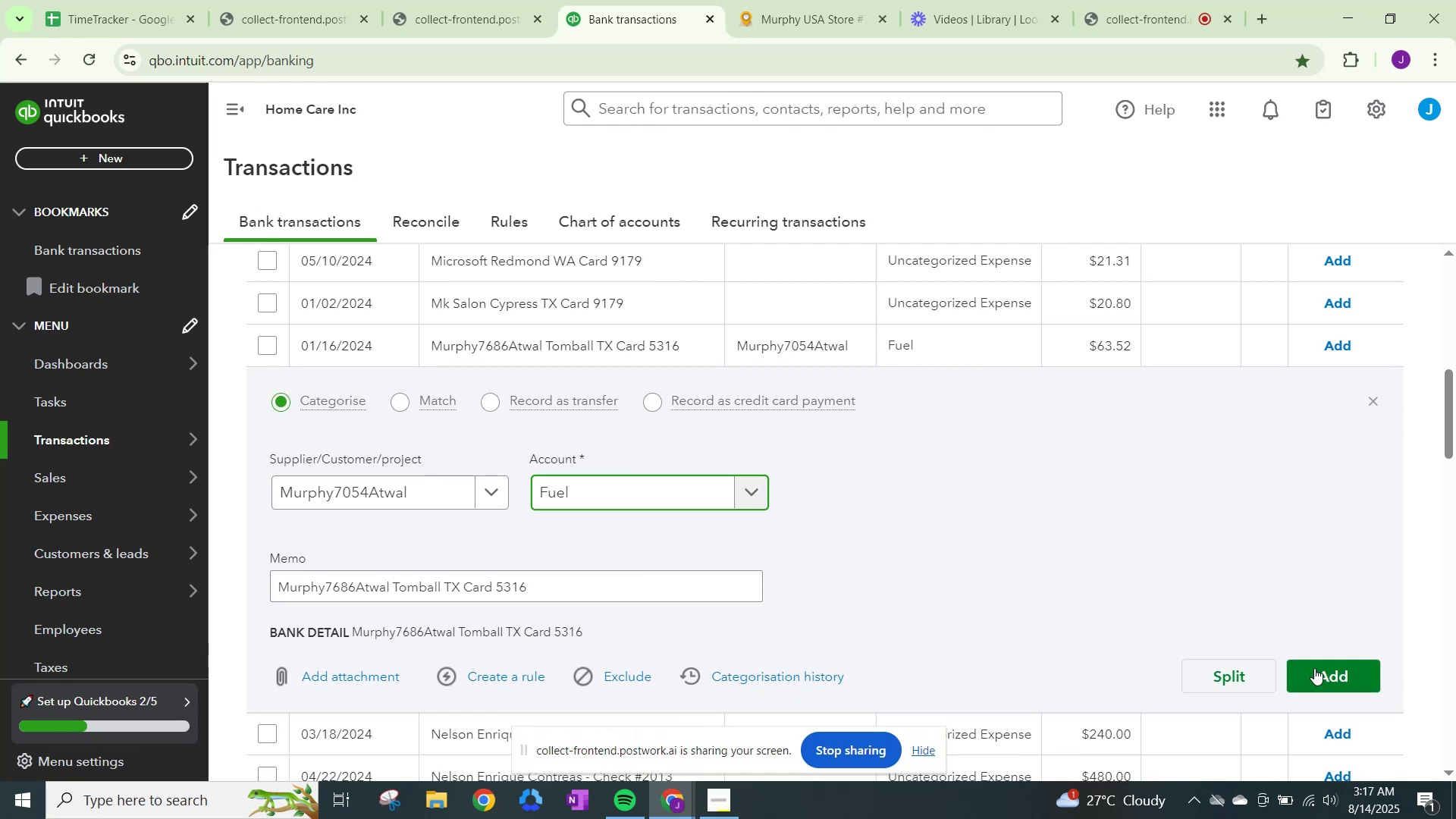 
left_click([1315, 668])
 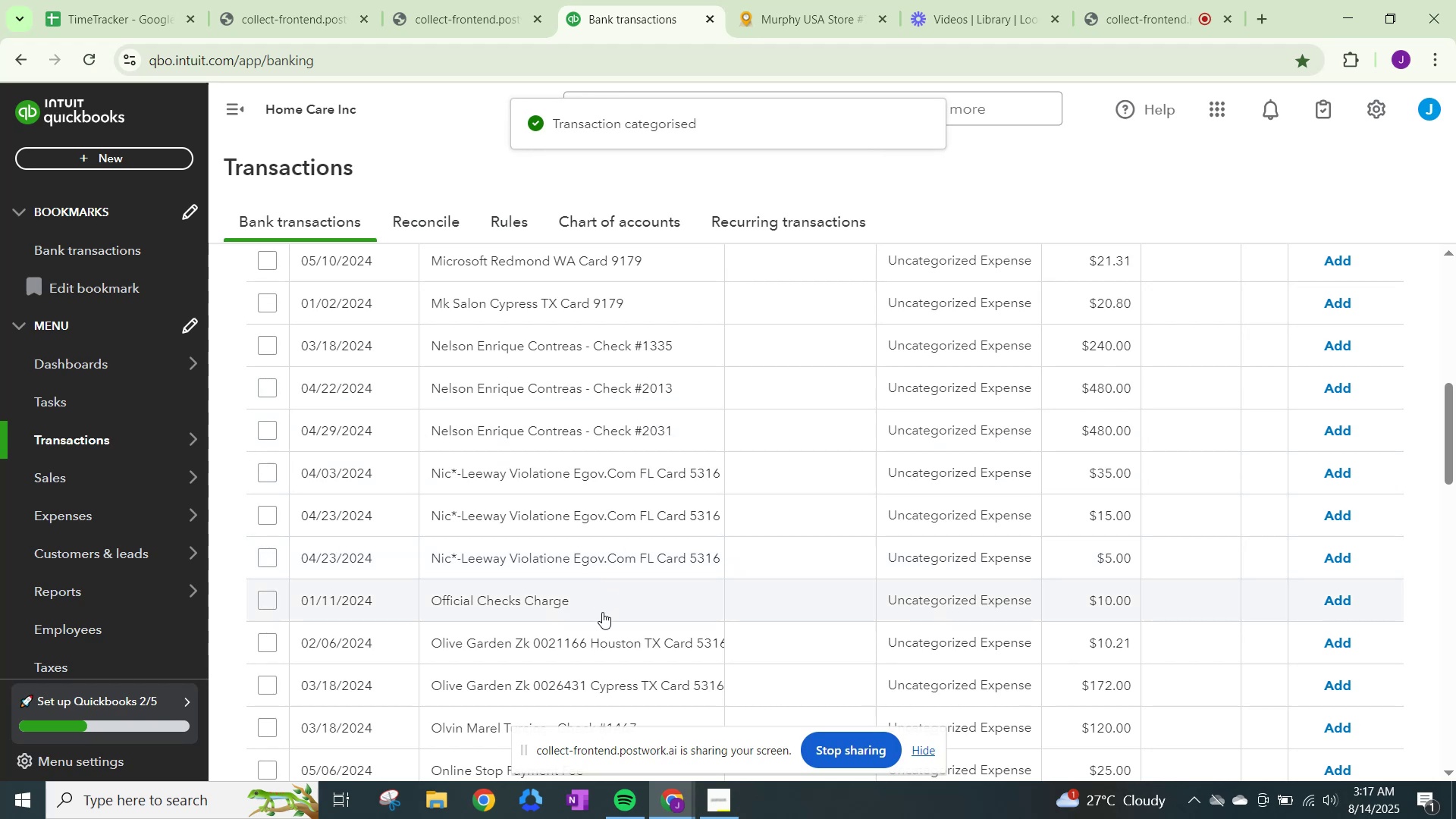 
wait(6.73)
 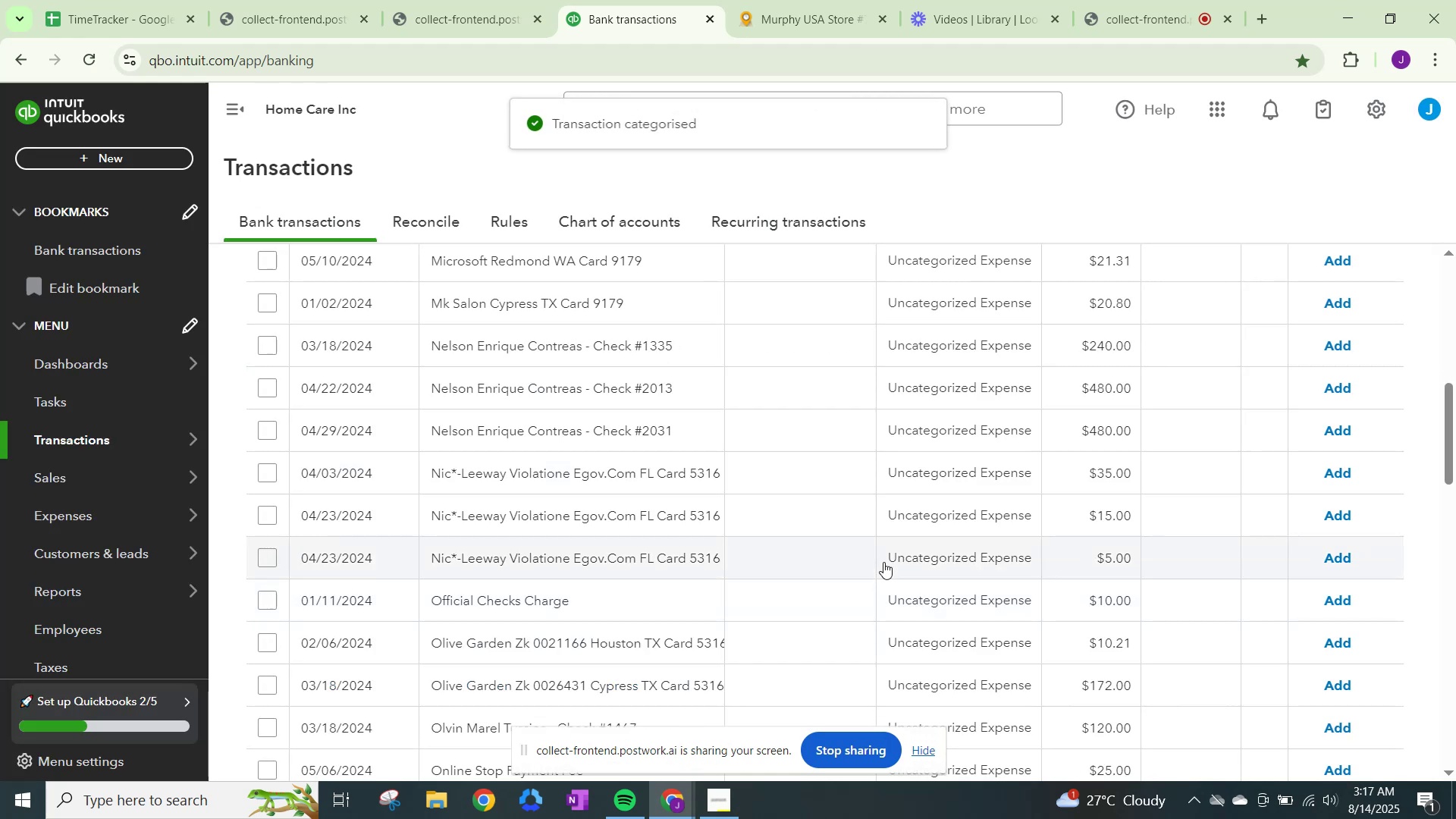 
scroll: coordinate [702, 562], scroll_direction: up, amount: 2.0
 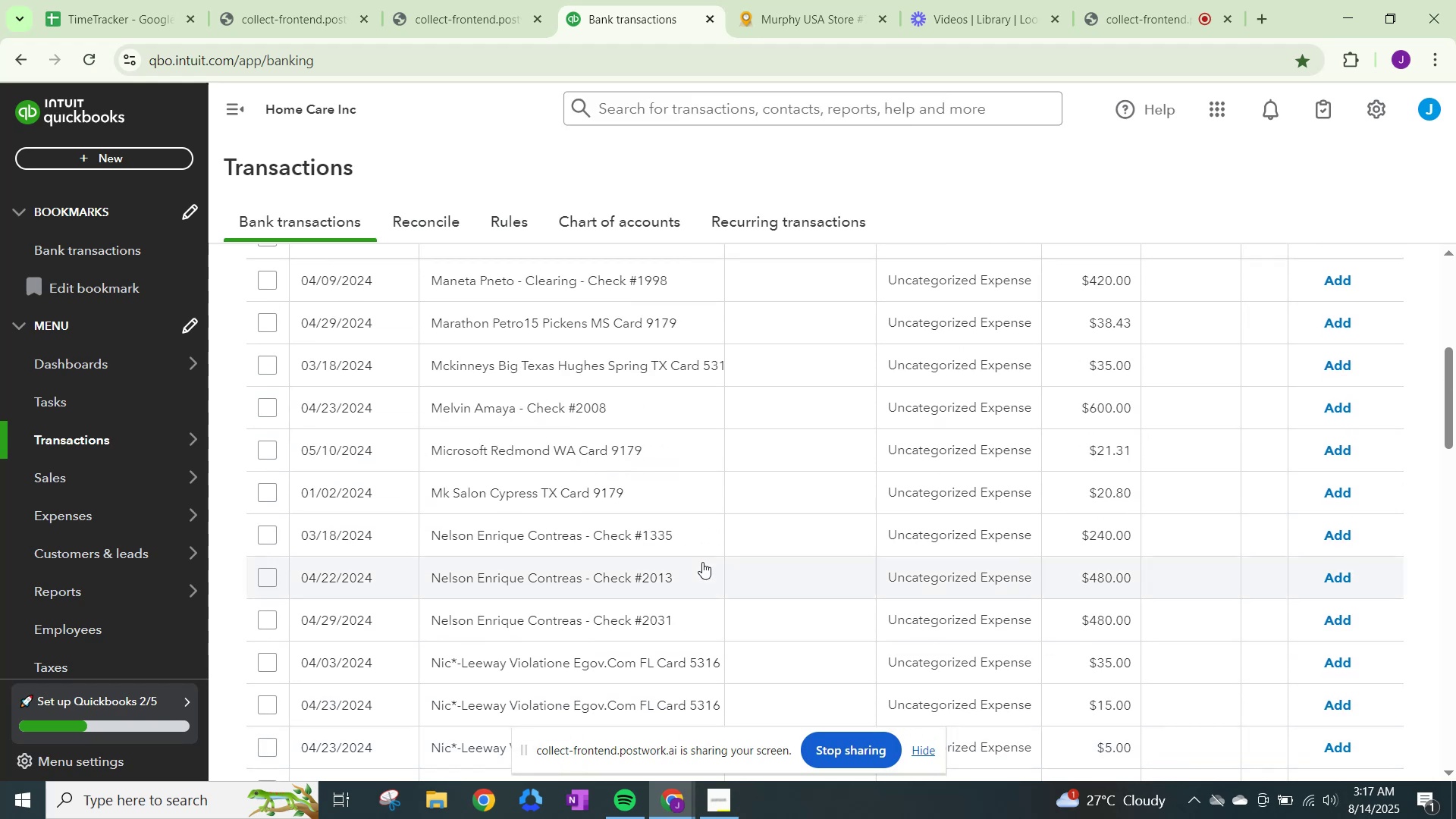 
scroll: coordinate [702, 562], scroll_direction: down, amount: 2.0
 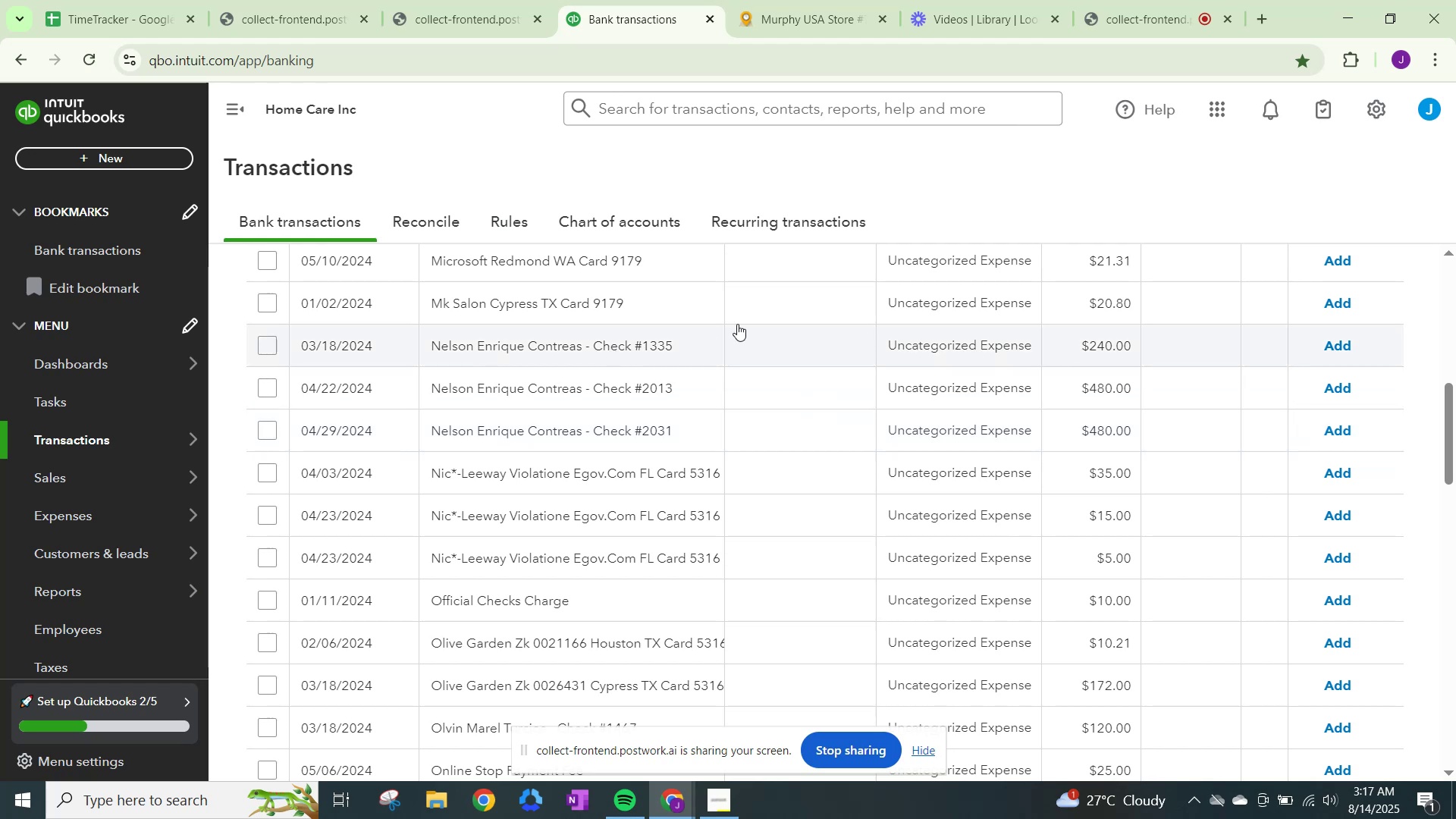 
wait(5.86)
 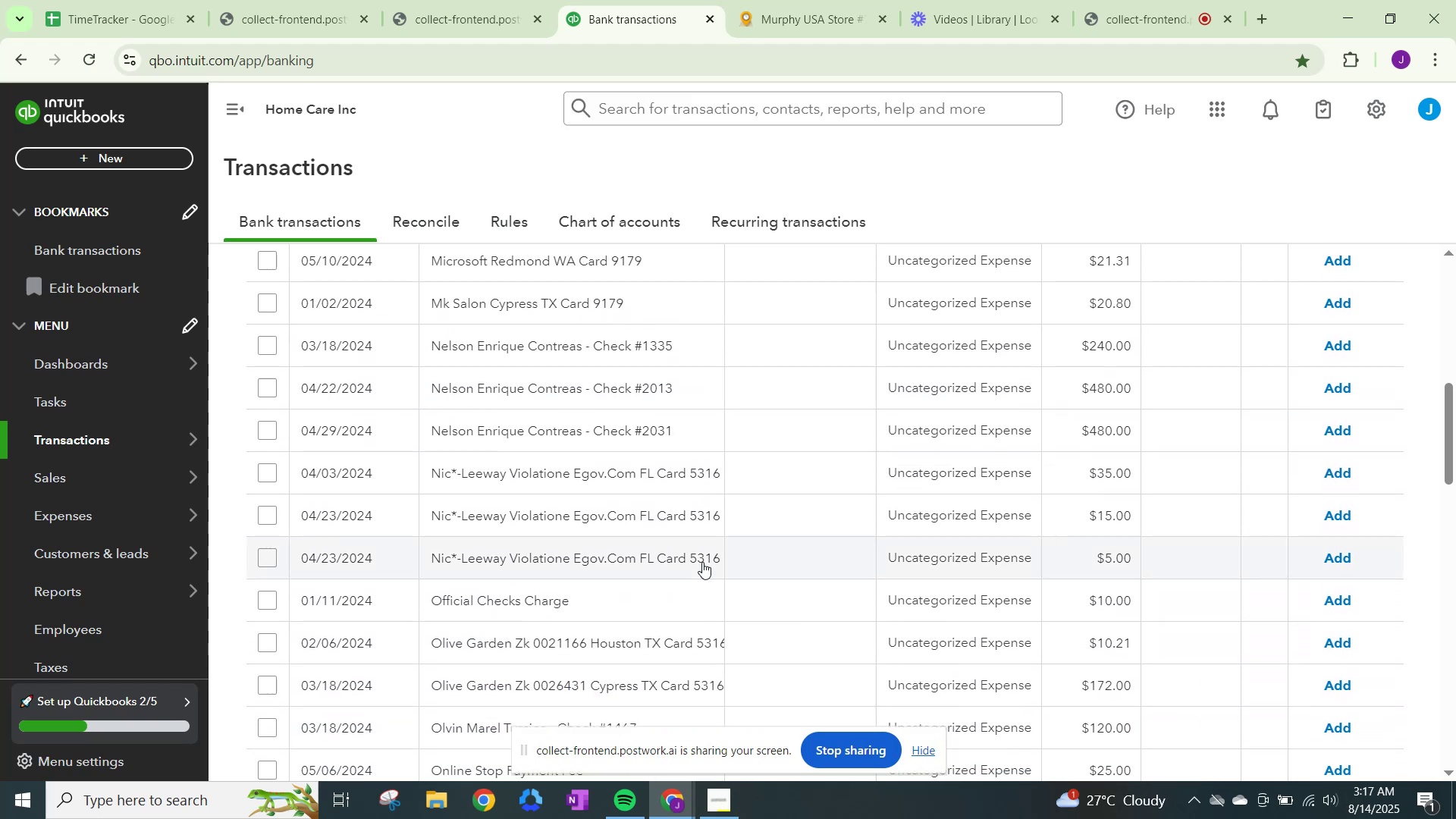 
left_click([915, 340])
 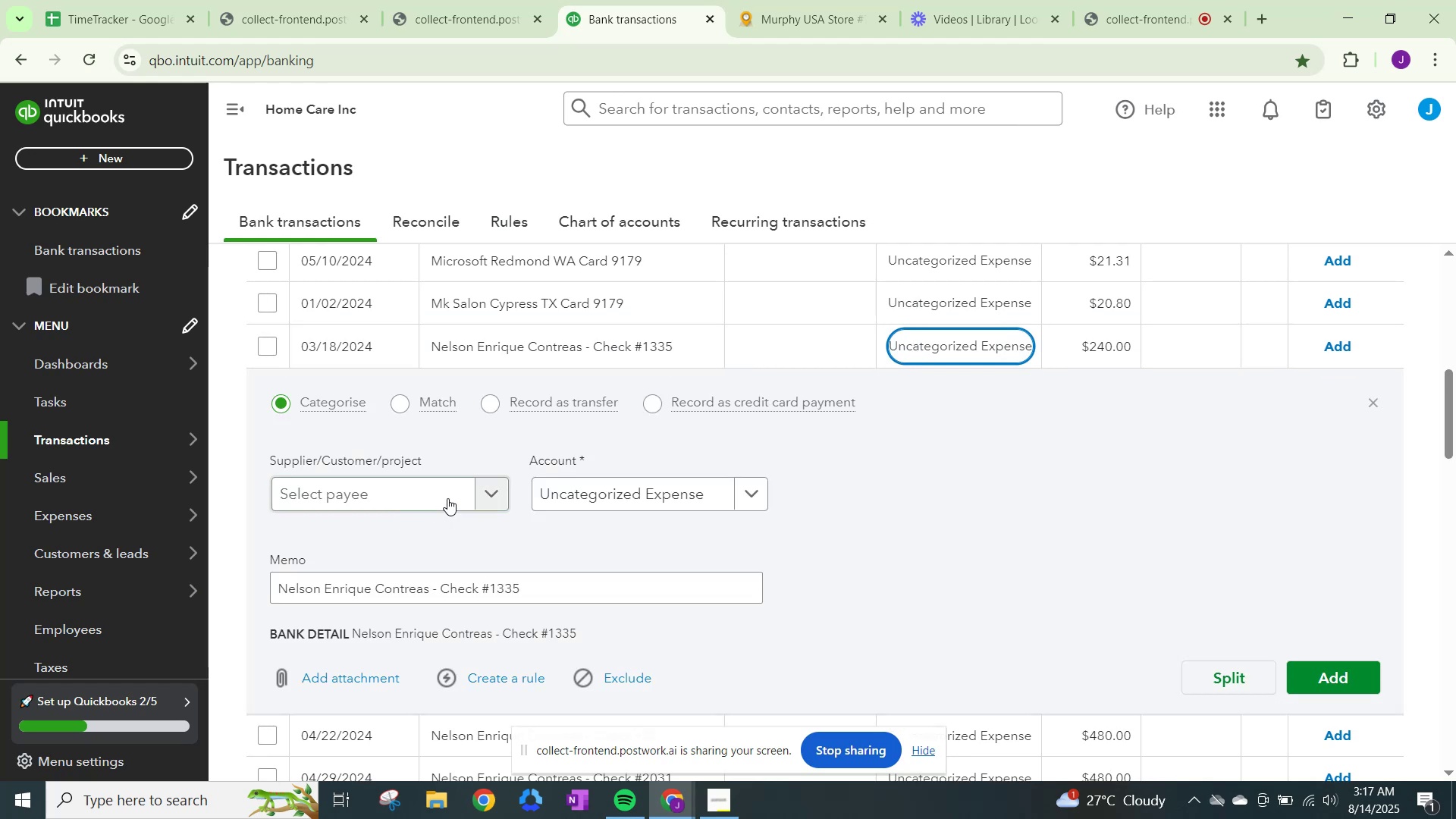 
left_click([452, 496])
 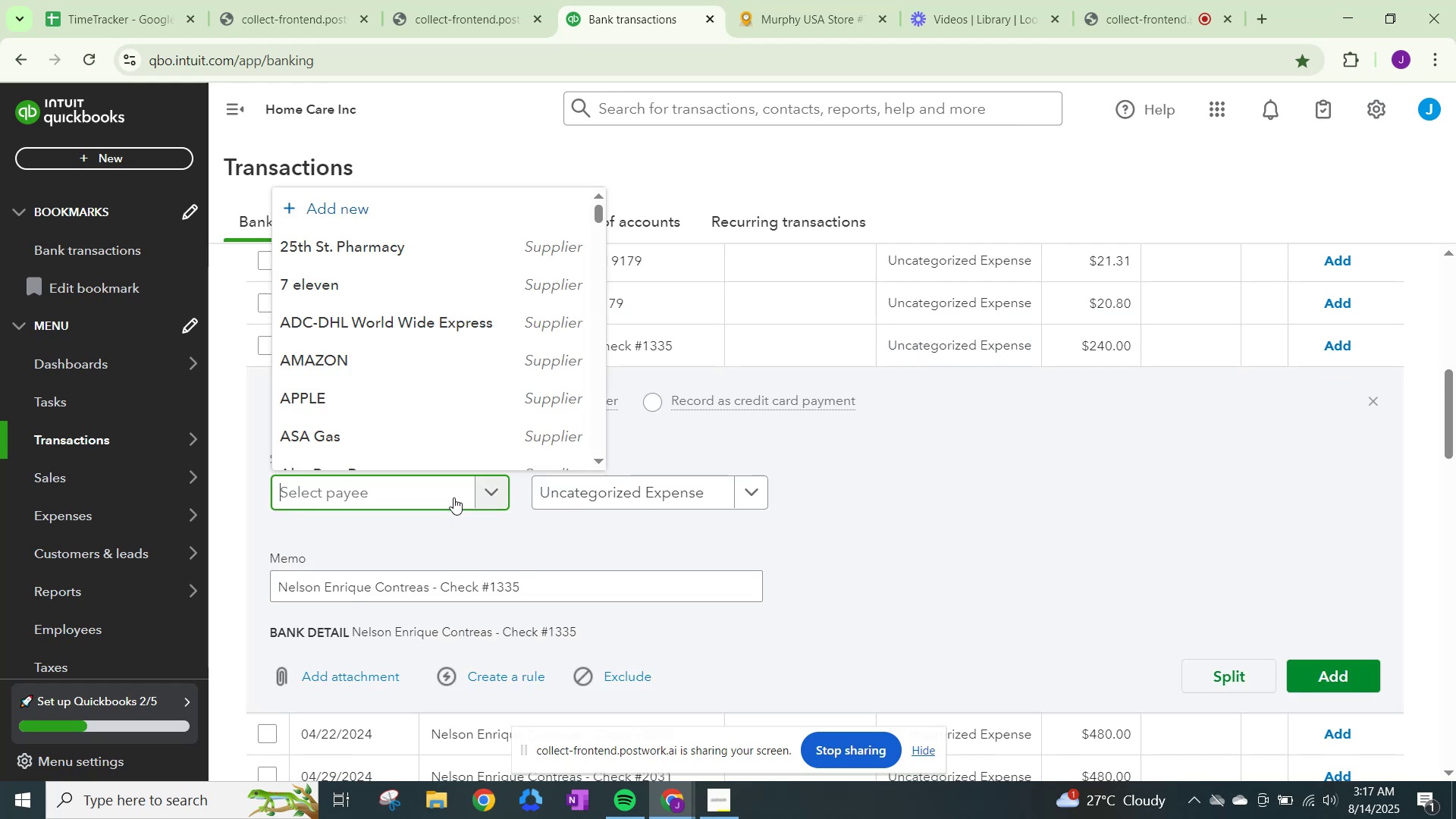 
type(Nelso )
key(Backspace)
type(n Enrique Contreas)
 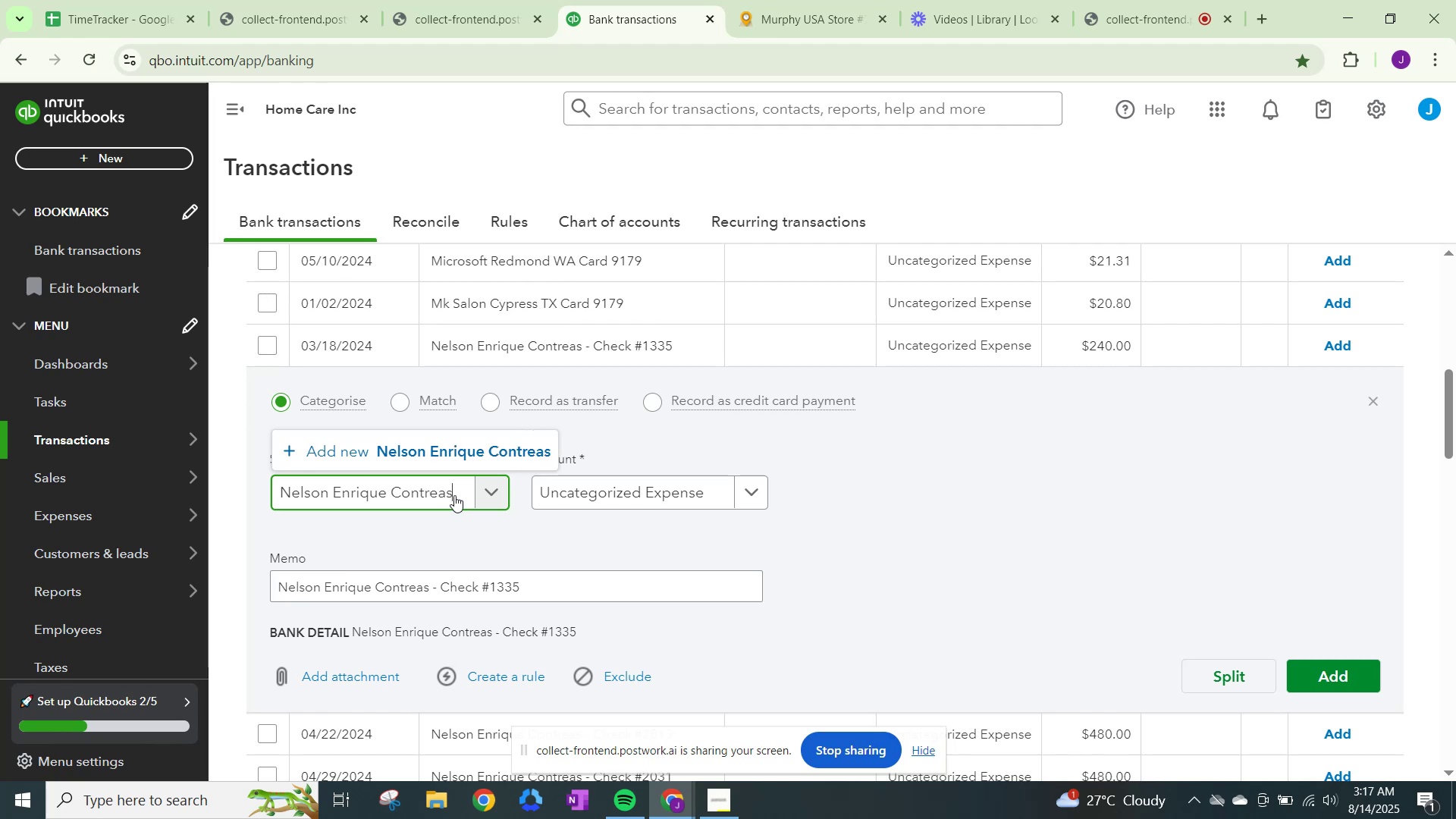 
left_click([433, 452])
 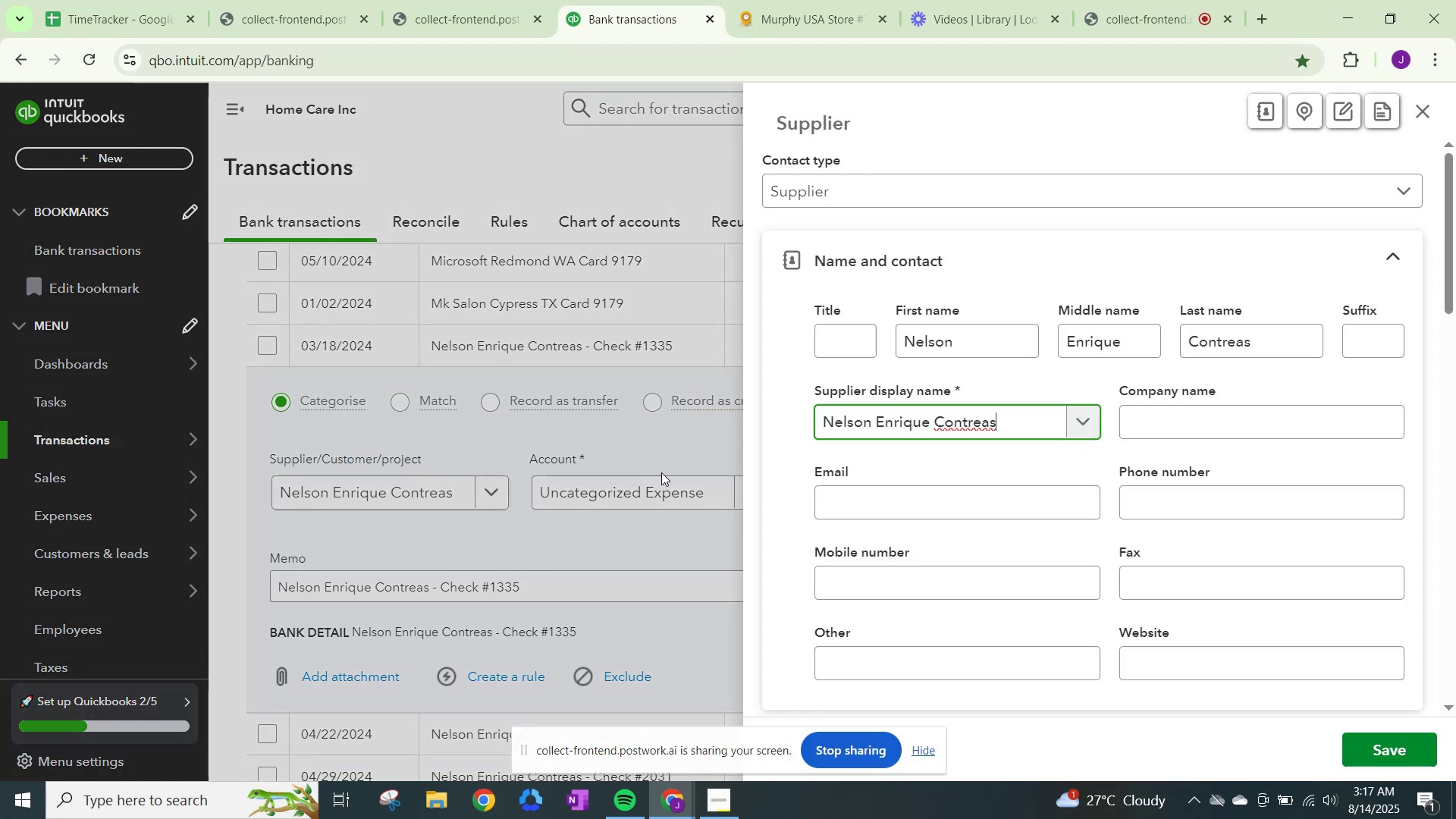 
scroll: coordinate [1006, 510], scroll_direction: down, amount: 18.0
 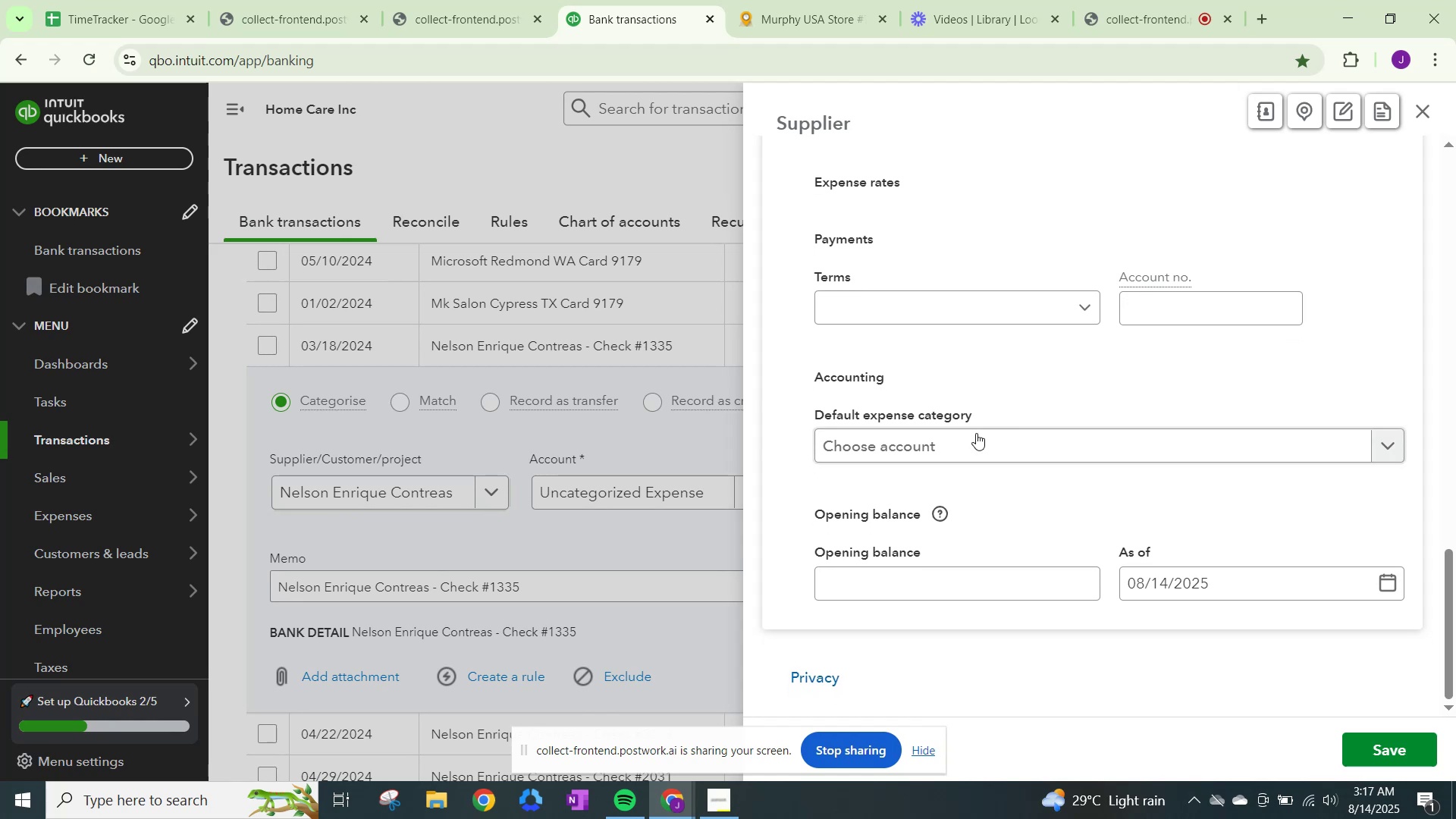 
left_click([976, 433])
 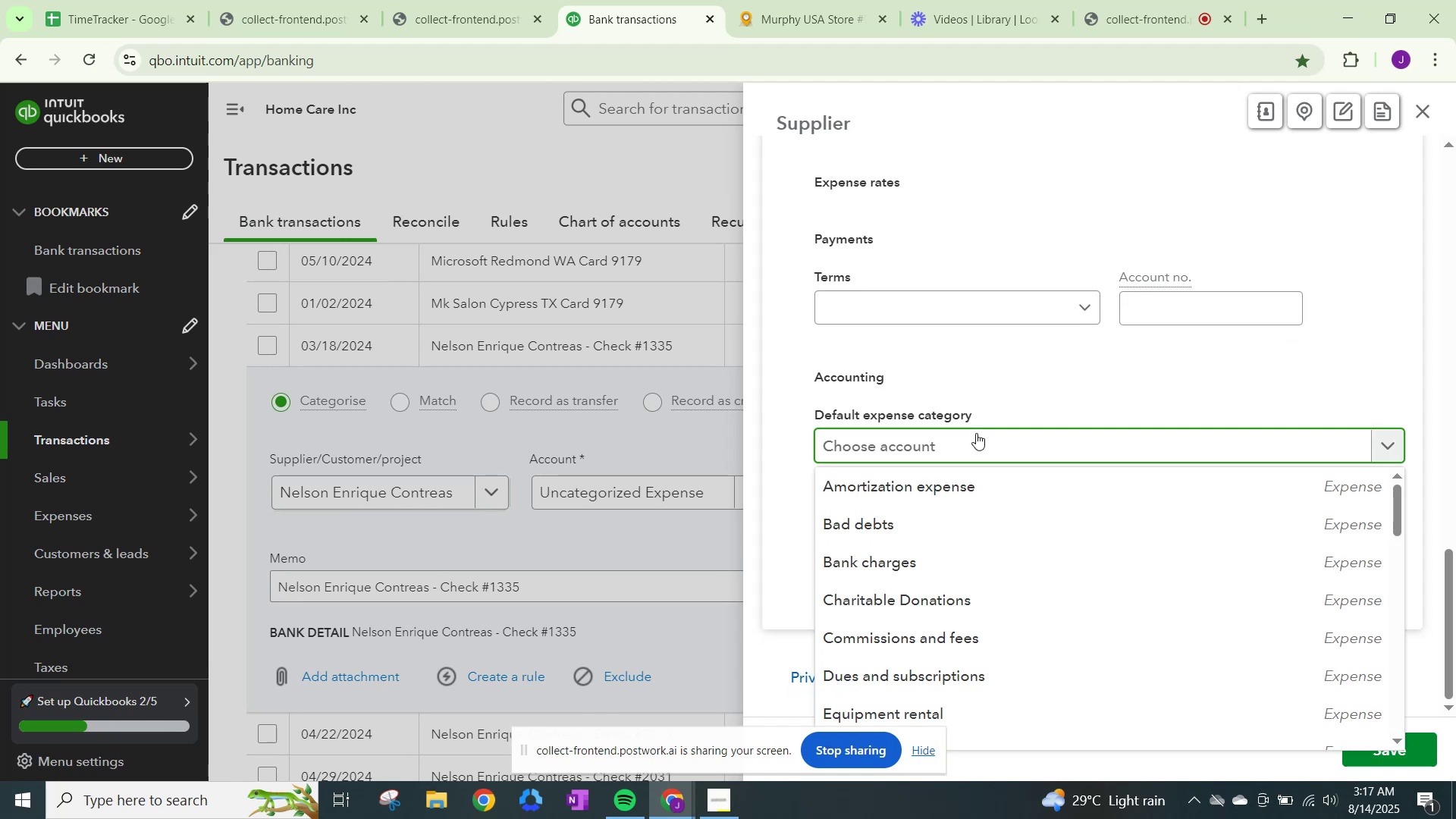 
type(wage)
 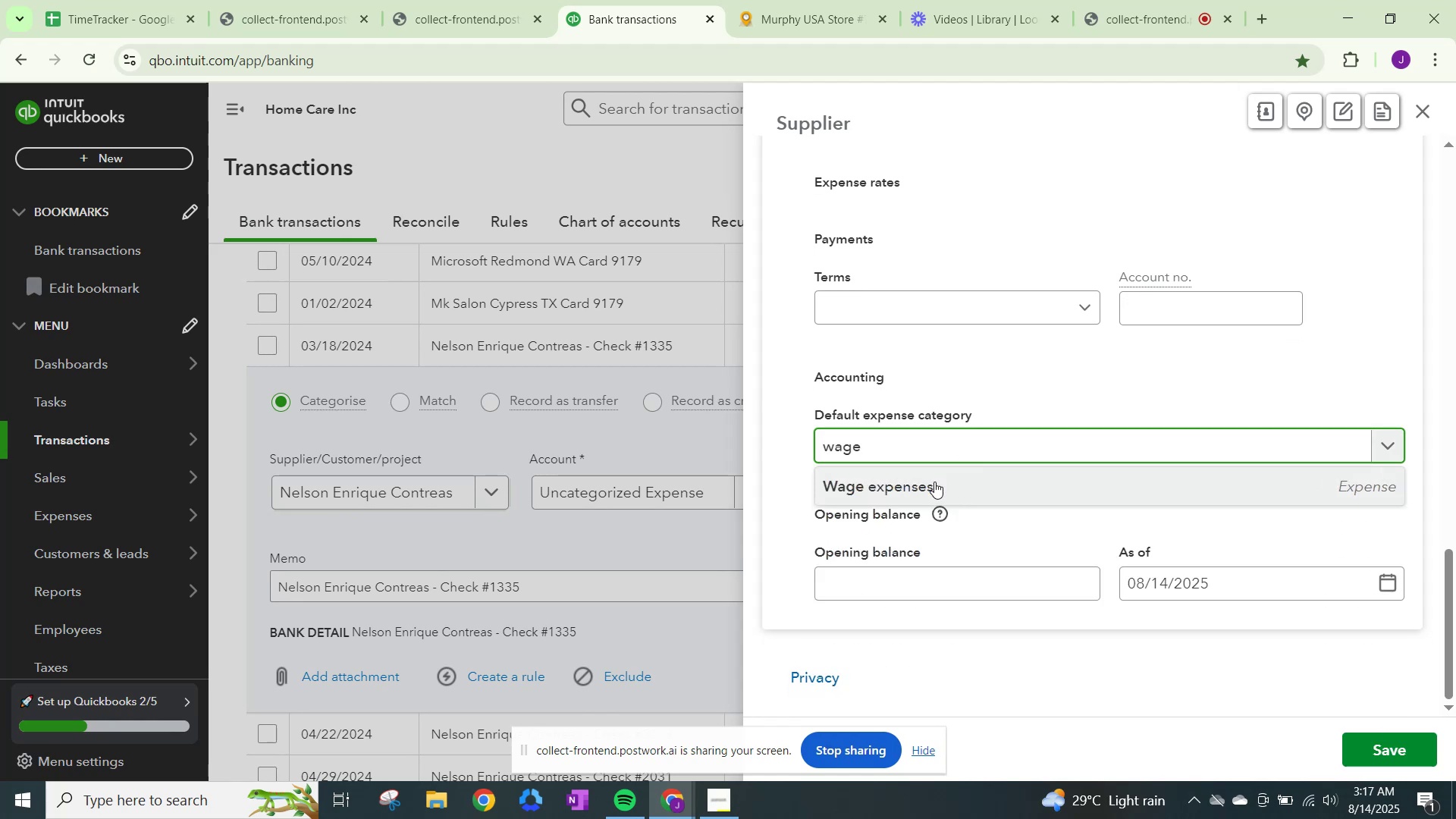 
left_click([934, 482])
 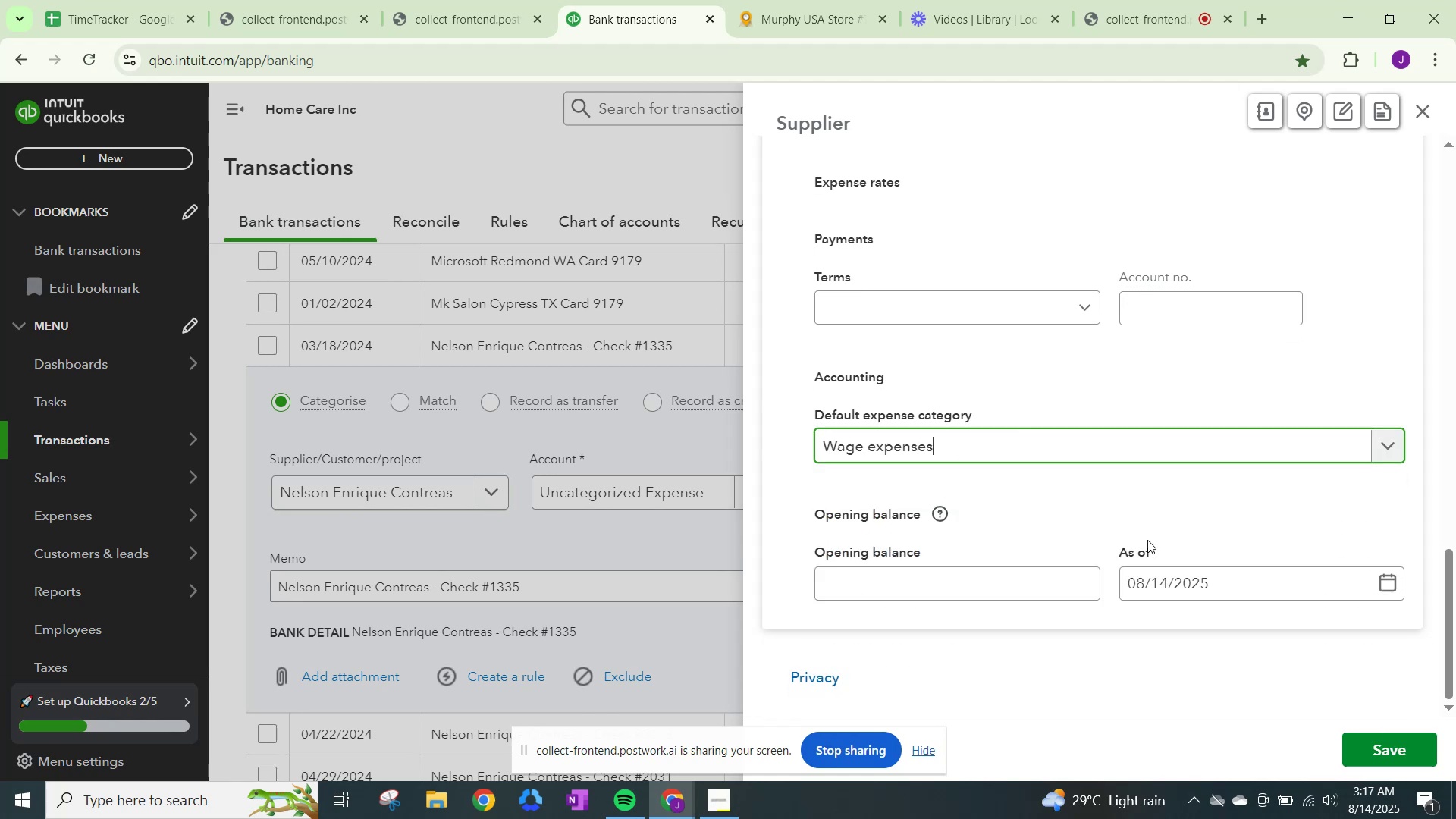 
scroll: coordinate [1315, 619], scroll_direction: down, amount: 1.0
 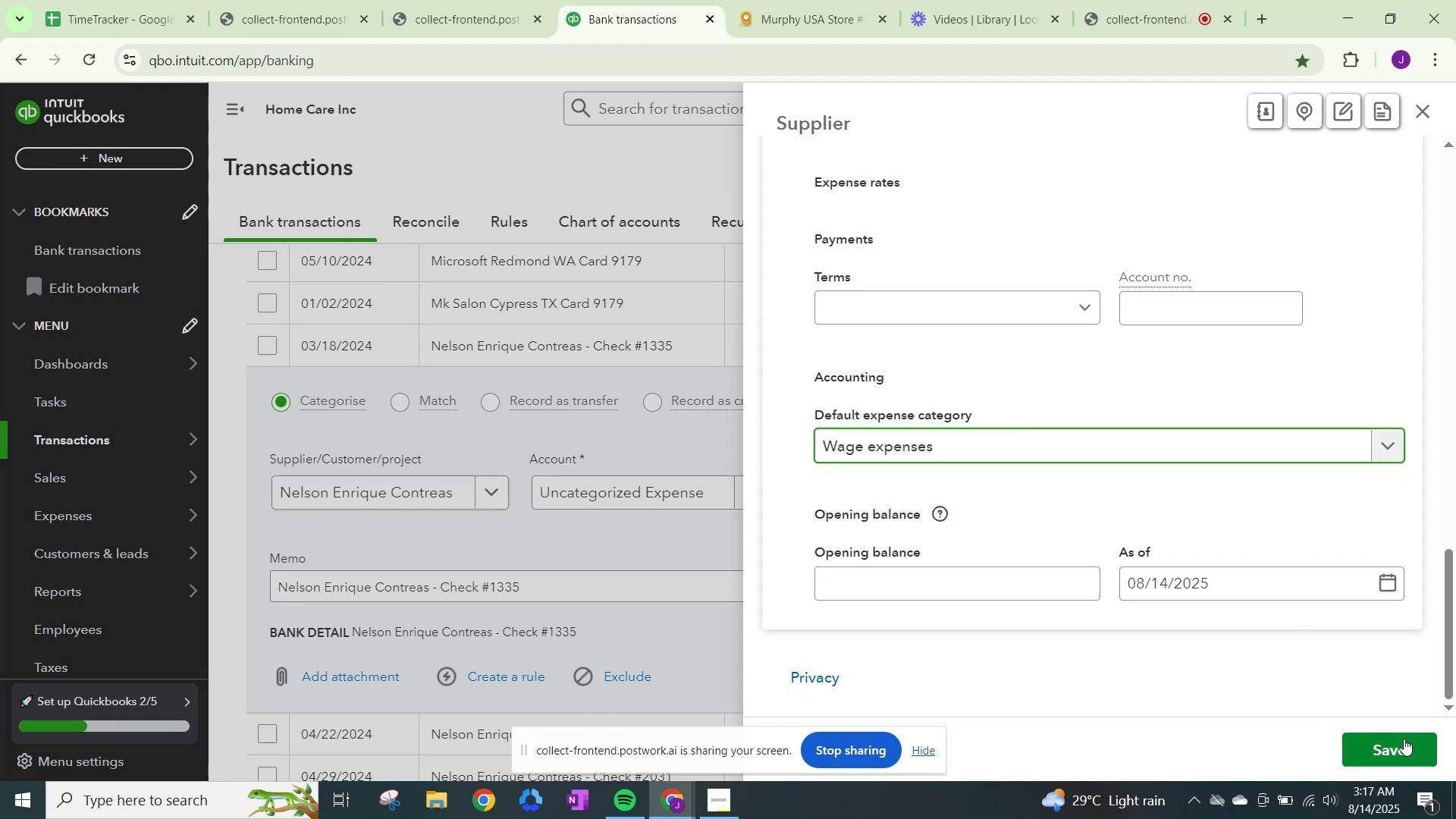 
left_click([1406, 744])
 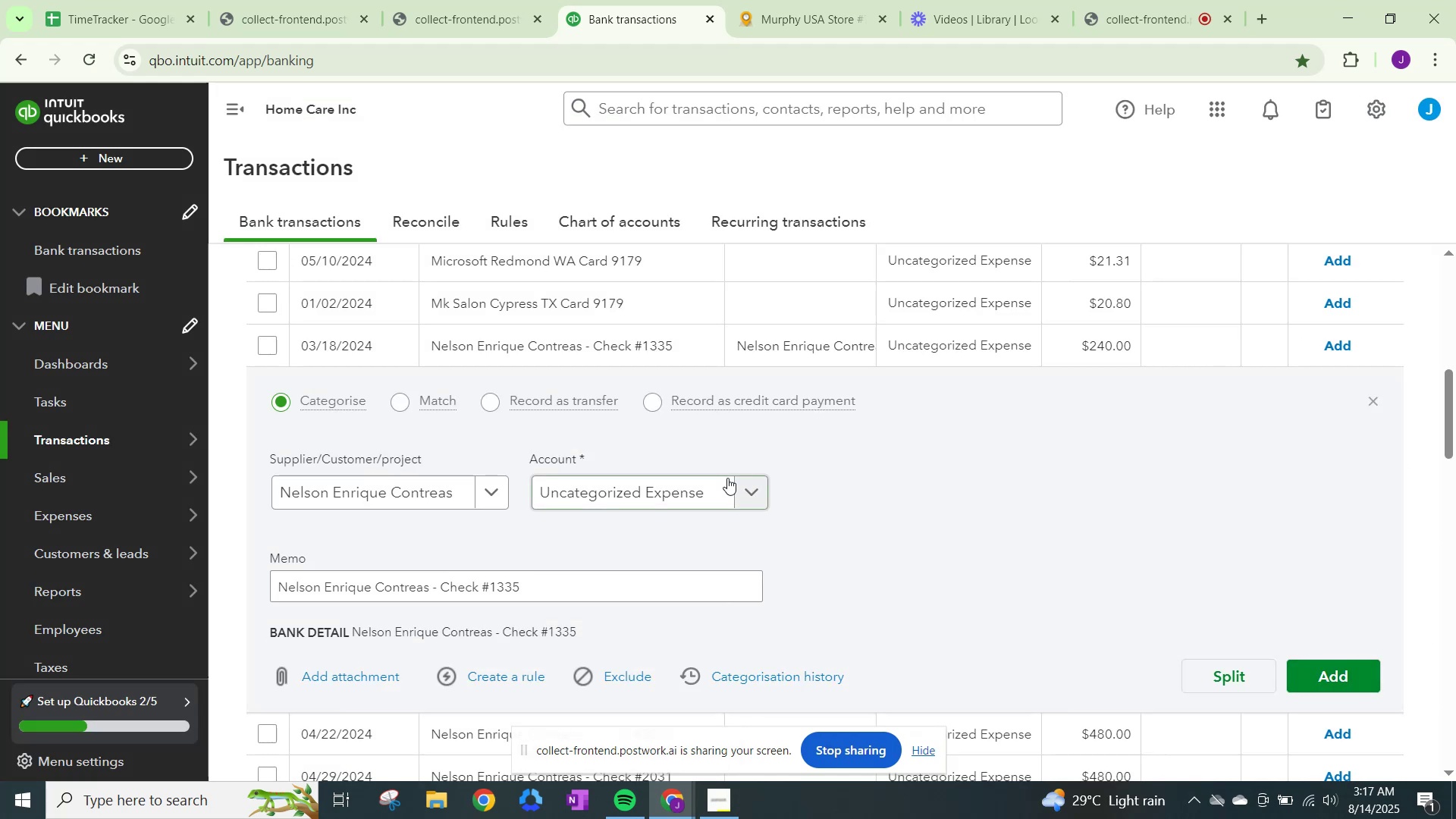 
left_click([703, 483])
 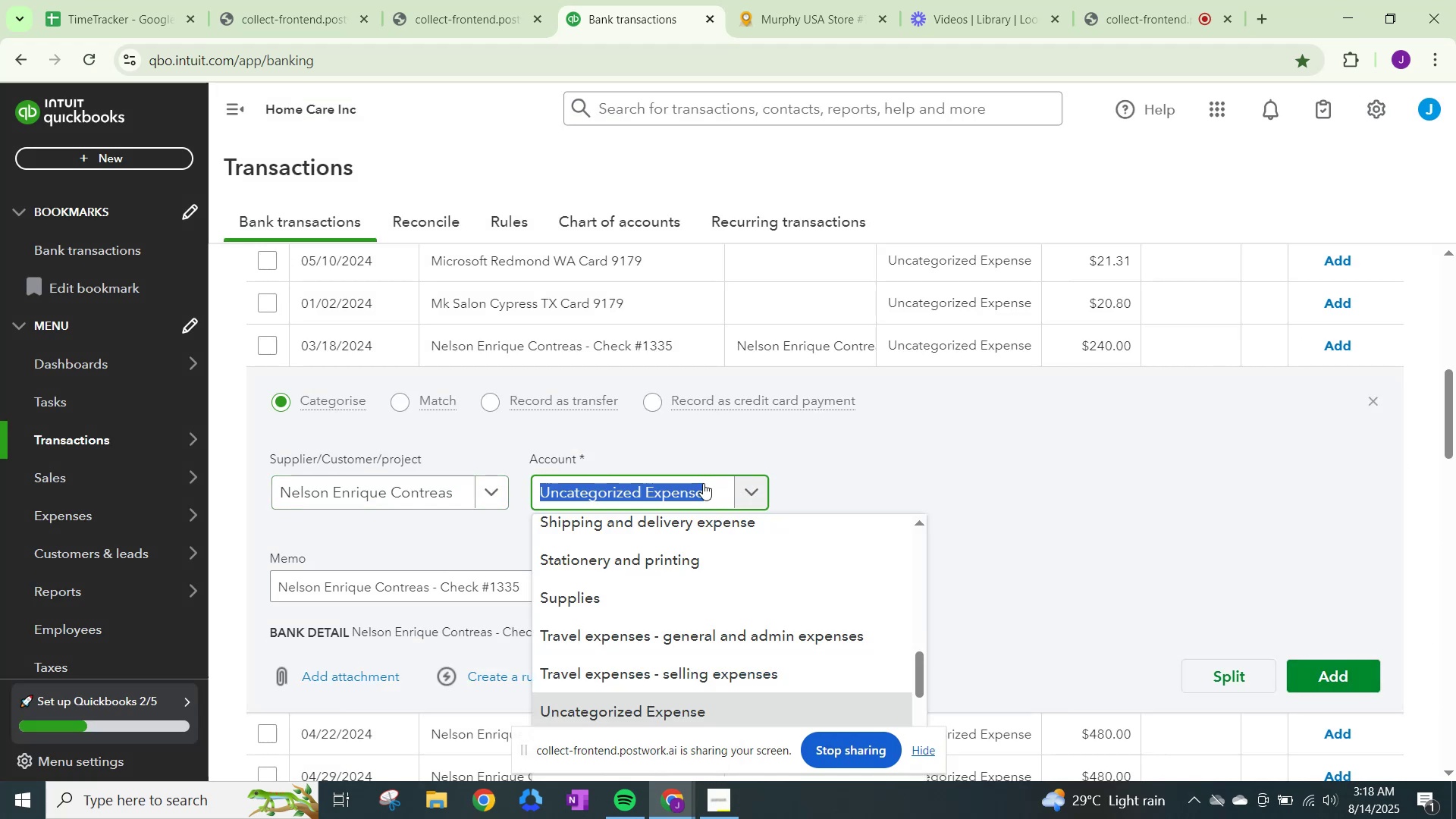 
type(wage)
 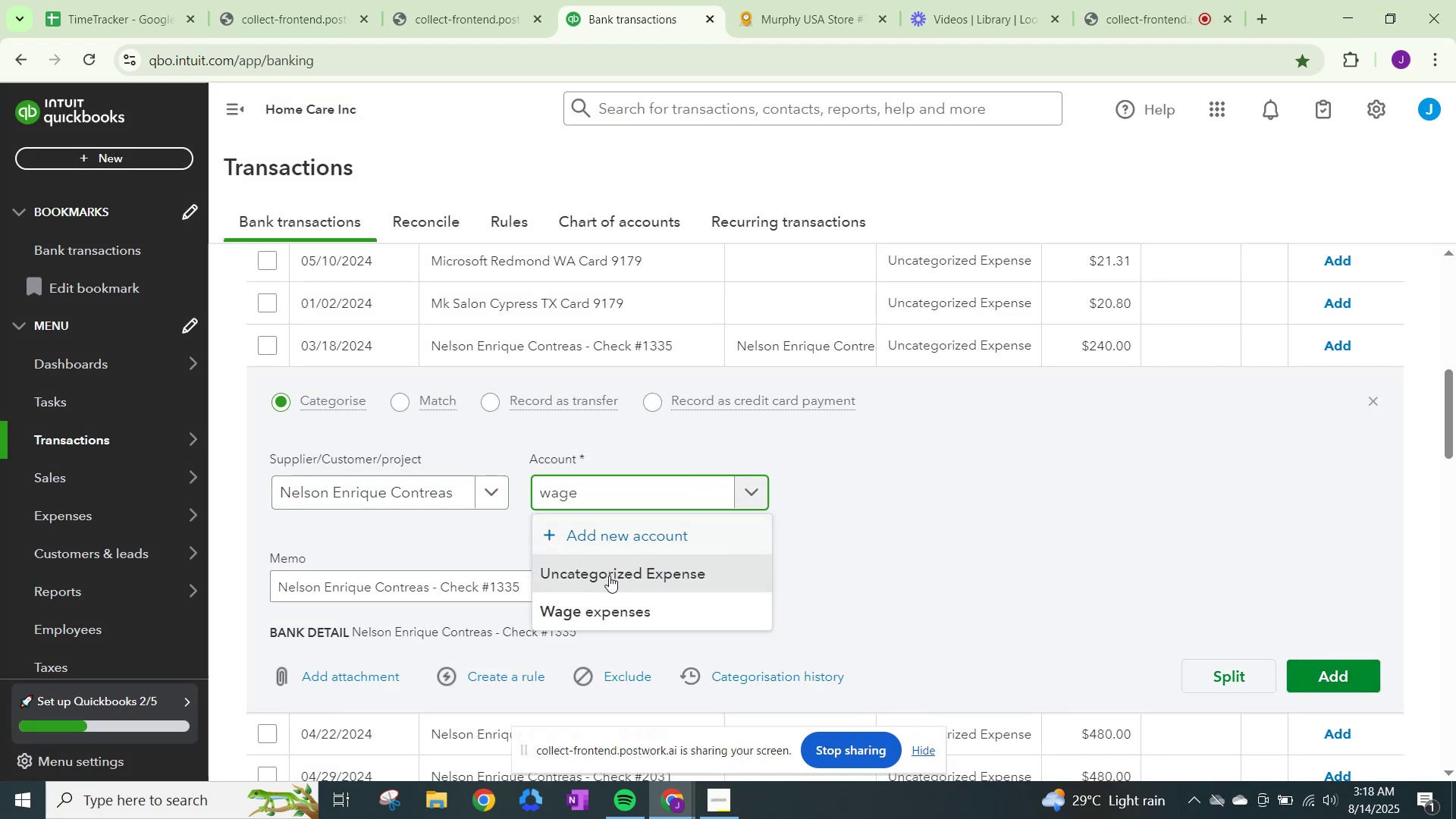 
left_click([606, 607])
 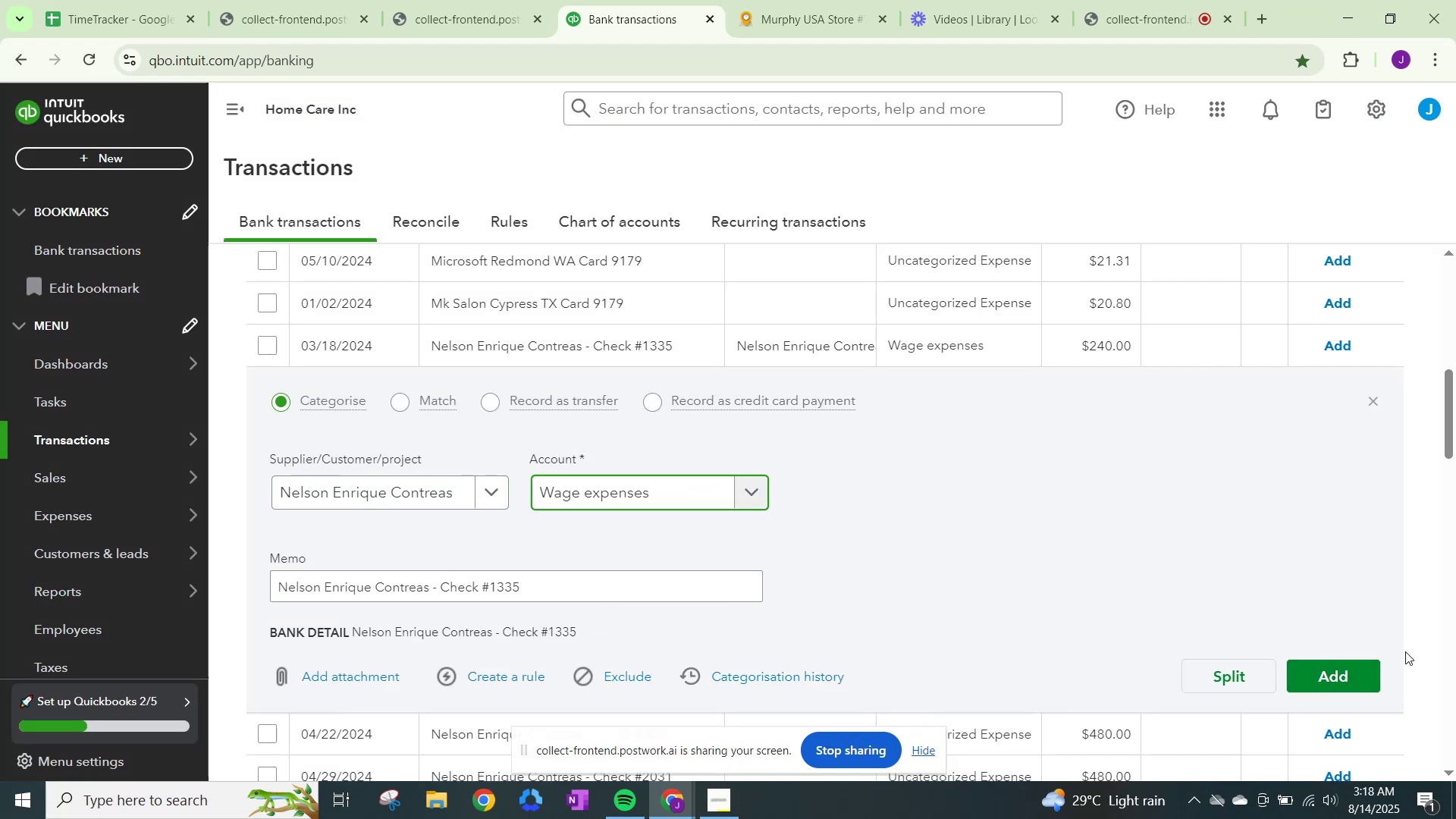 
left_click([1316, 667])
 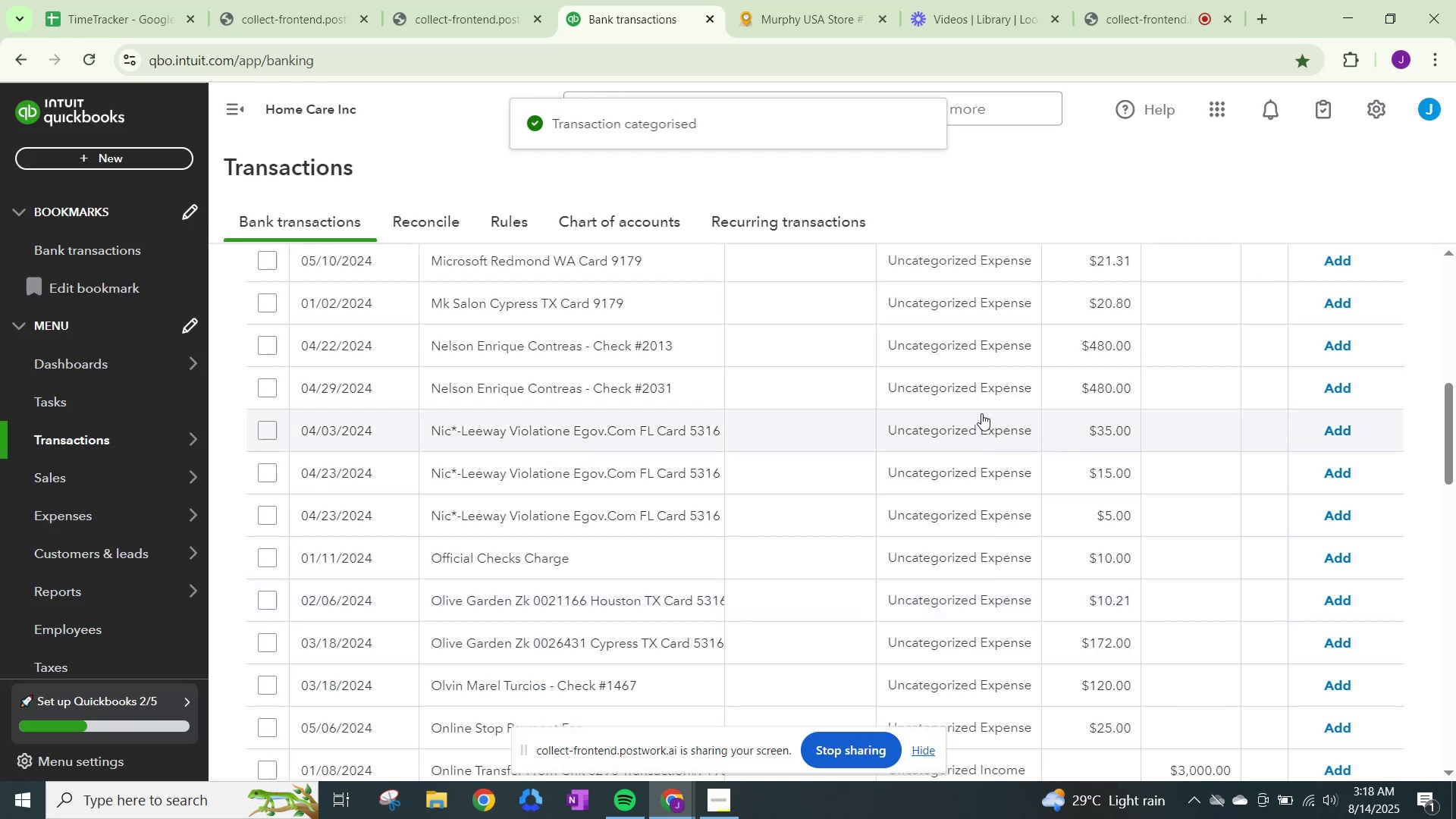 
left_click([990, 340])
 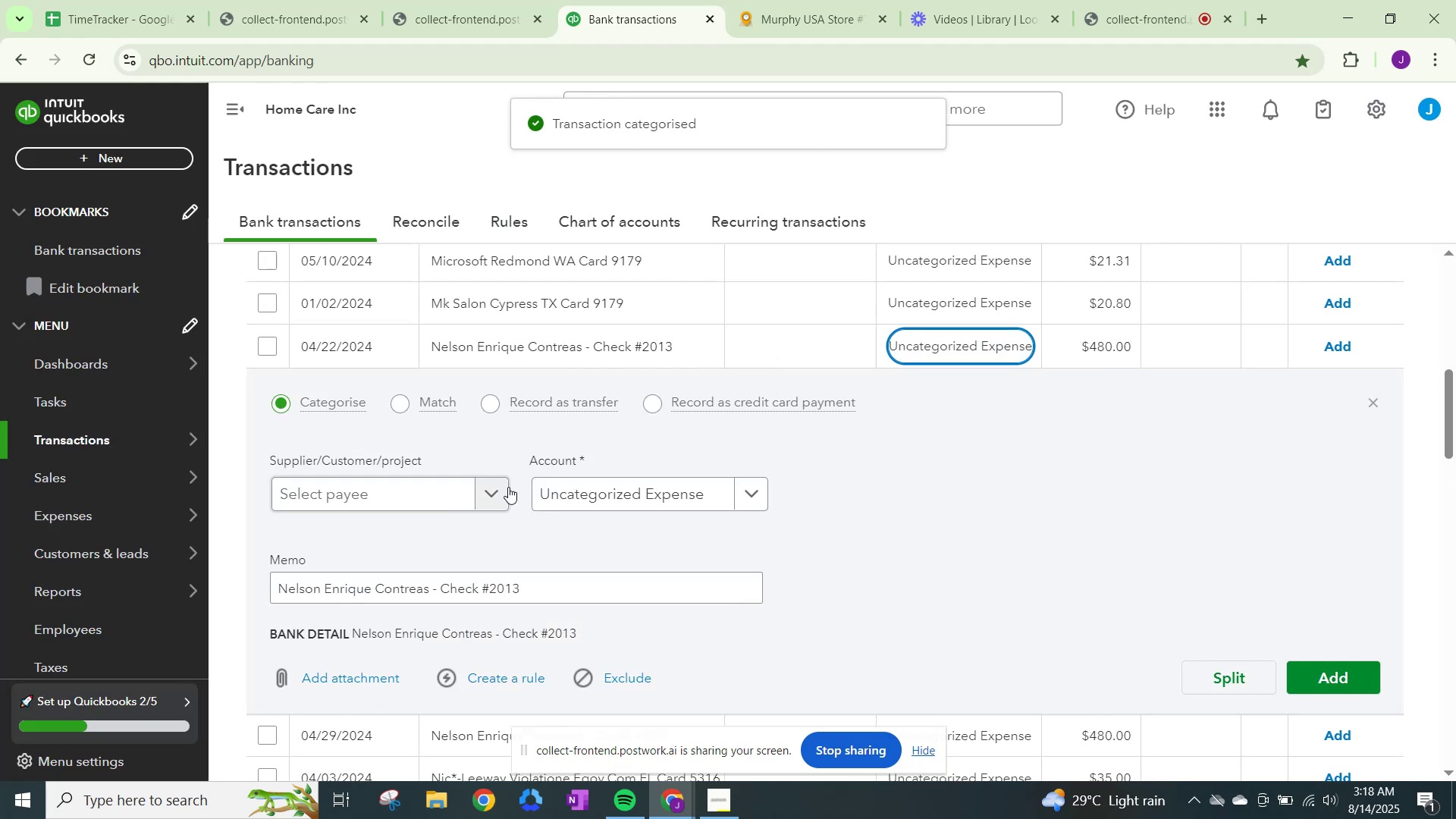 
left_click([489, 491])
 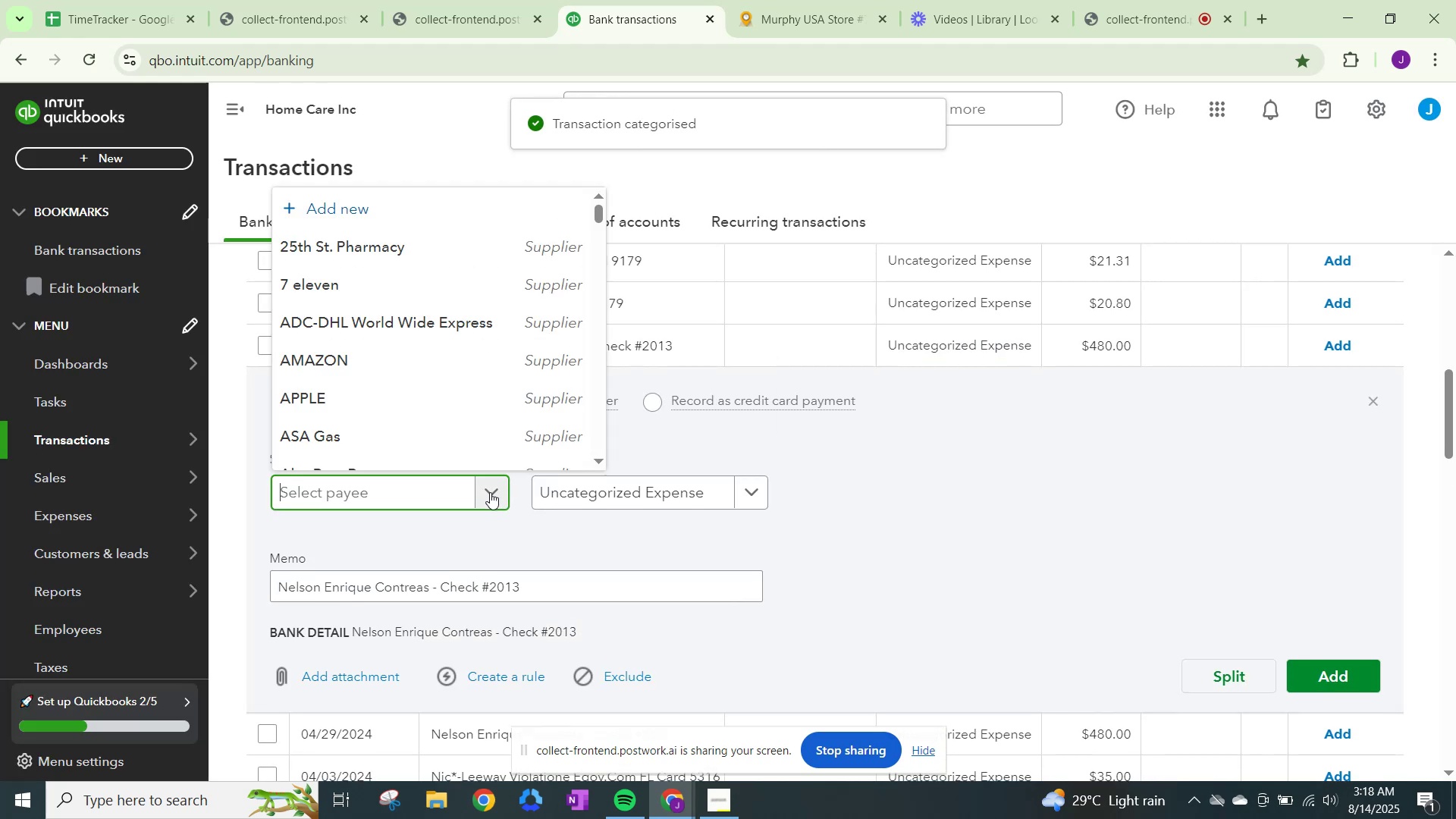 
type(nelson)
 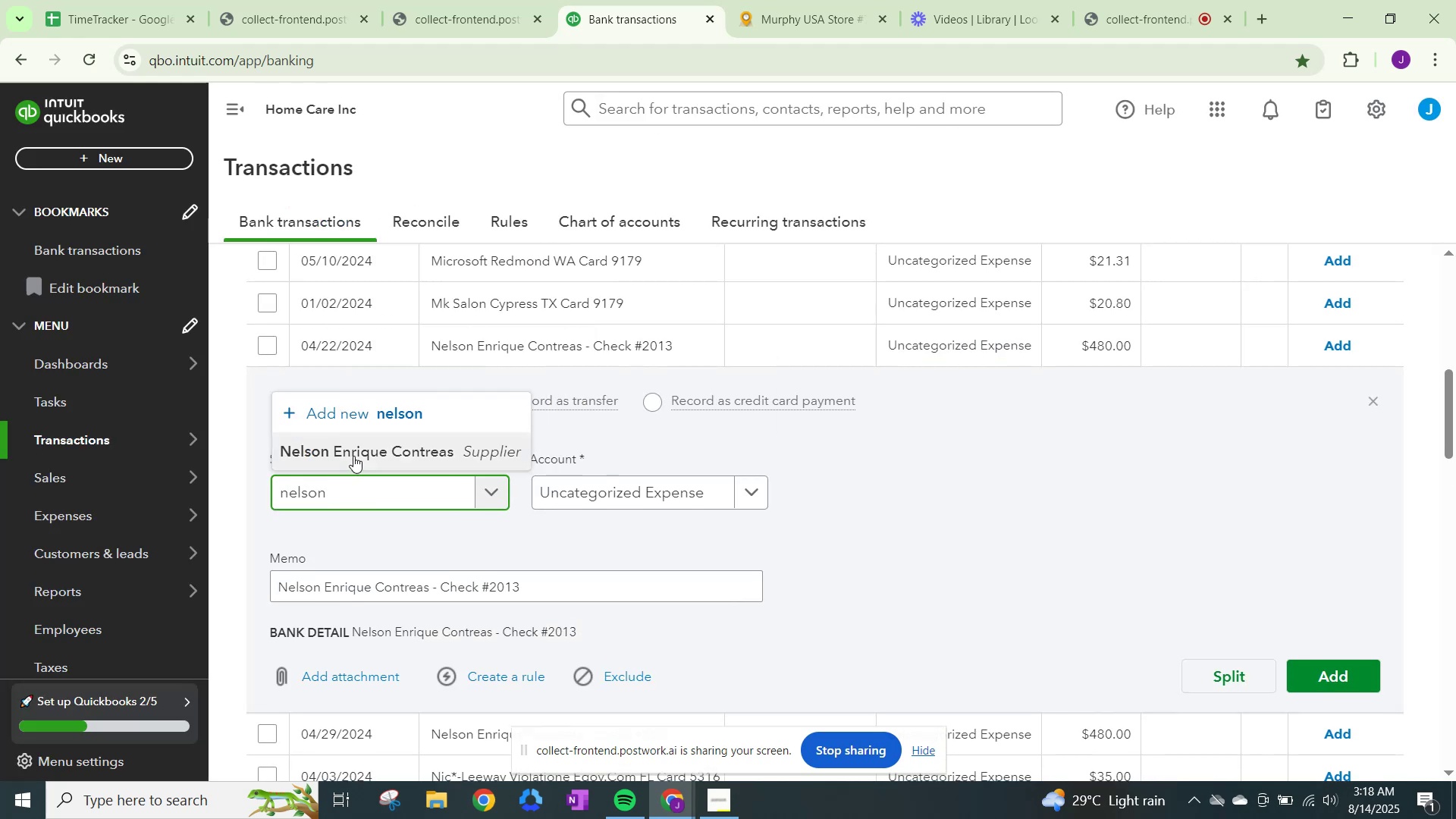 
left_click([352, 448])
 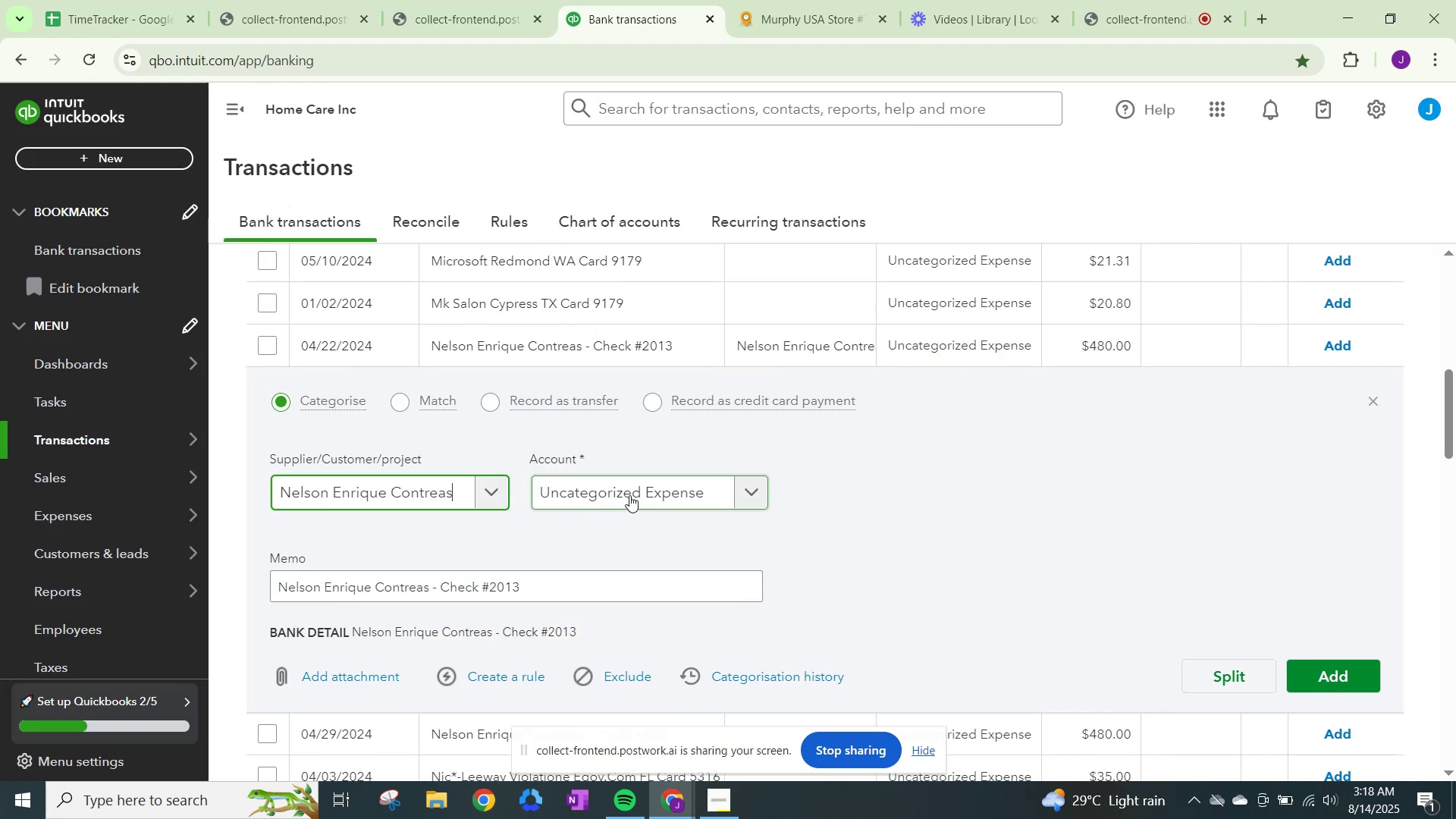 
left_click([629, 491])
 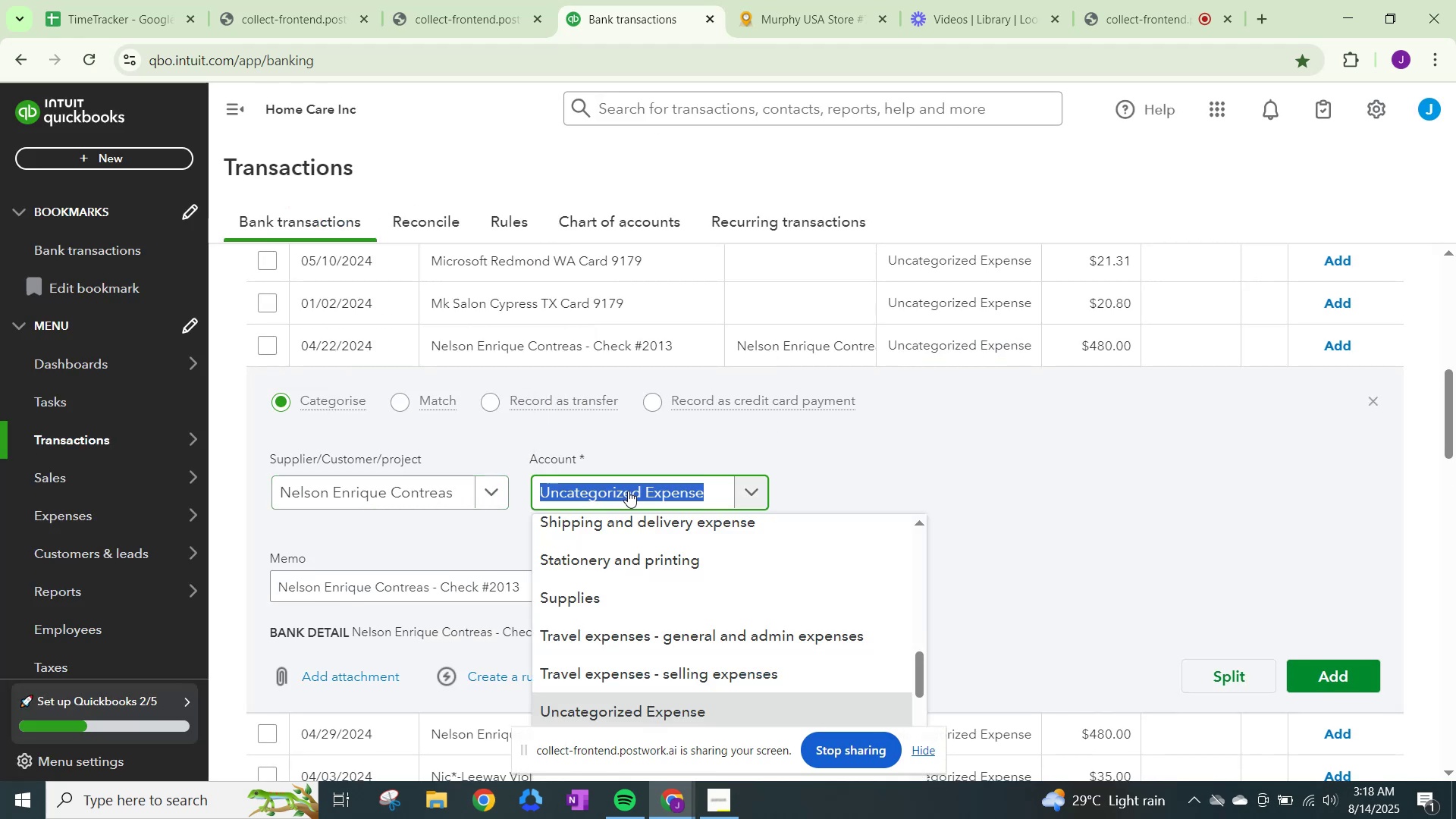 
type(wage)
 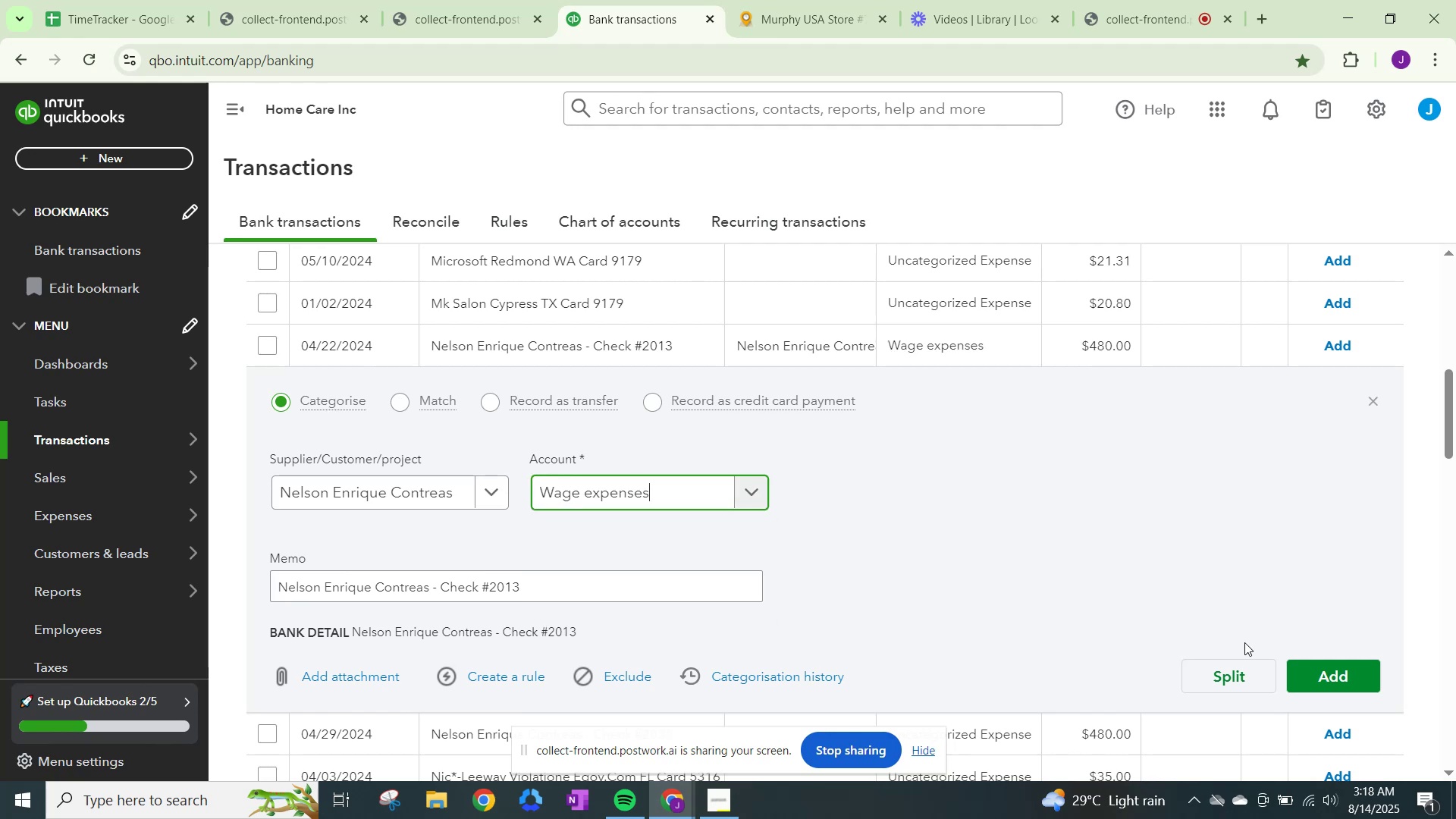 
left_click([1317, 672])
 